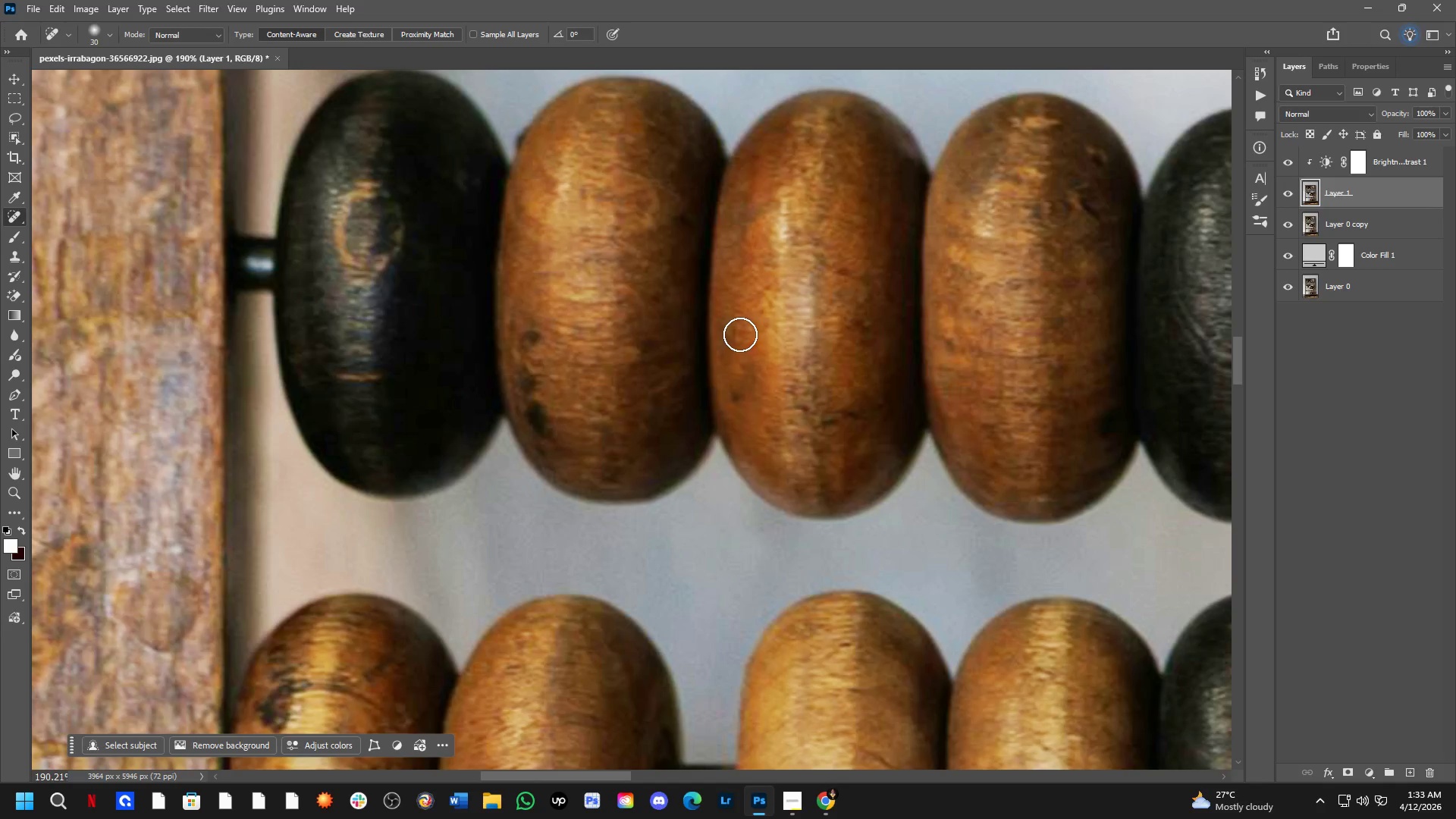 
left_click_drag(start_coordinate=[736, 341], to_coordinate=[737, 419])
 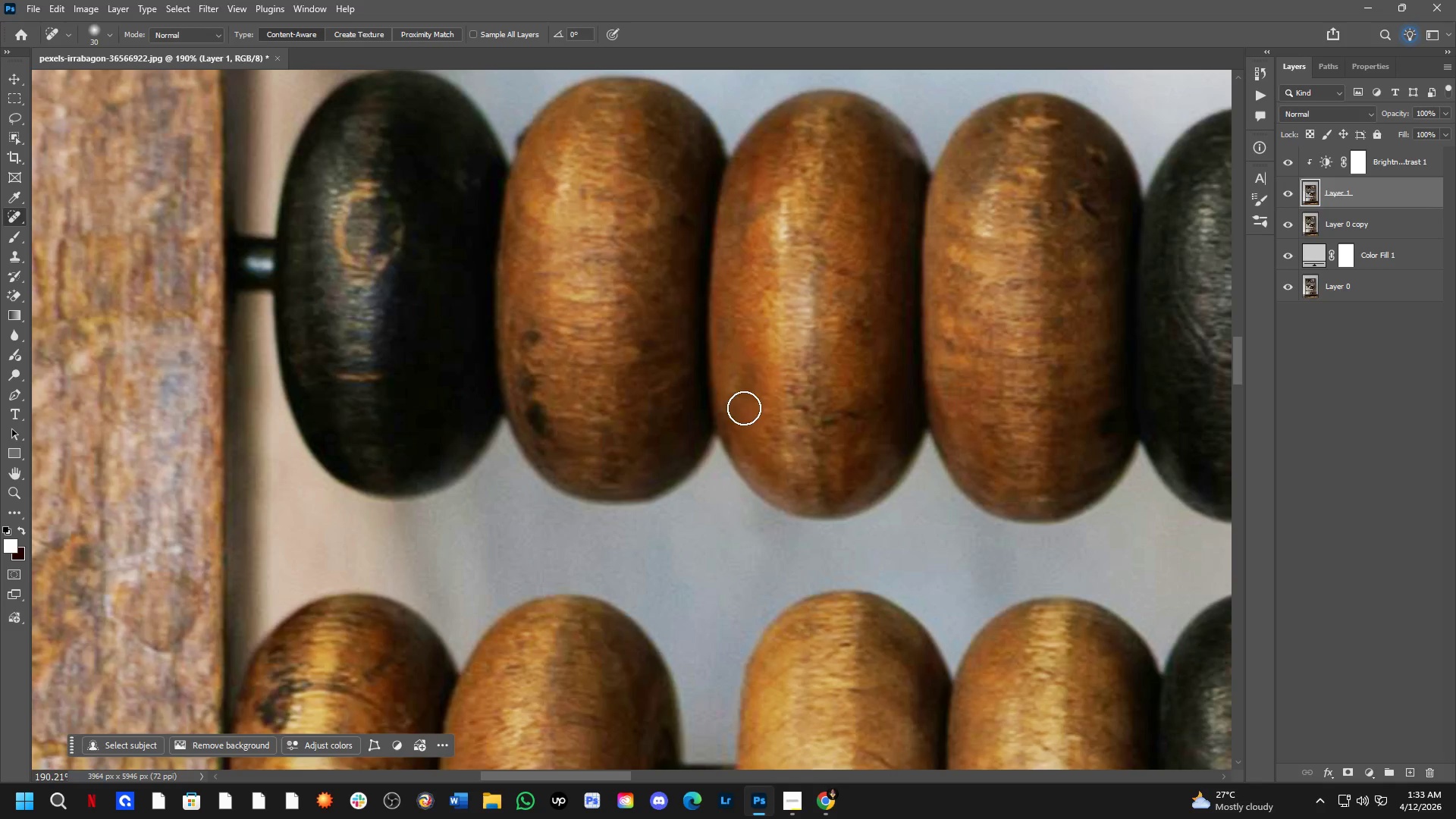 
left_click_drag(start_coordinate=[737, 384], to_coordinate=[733, 422])
 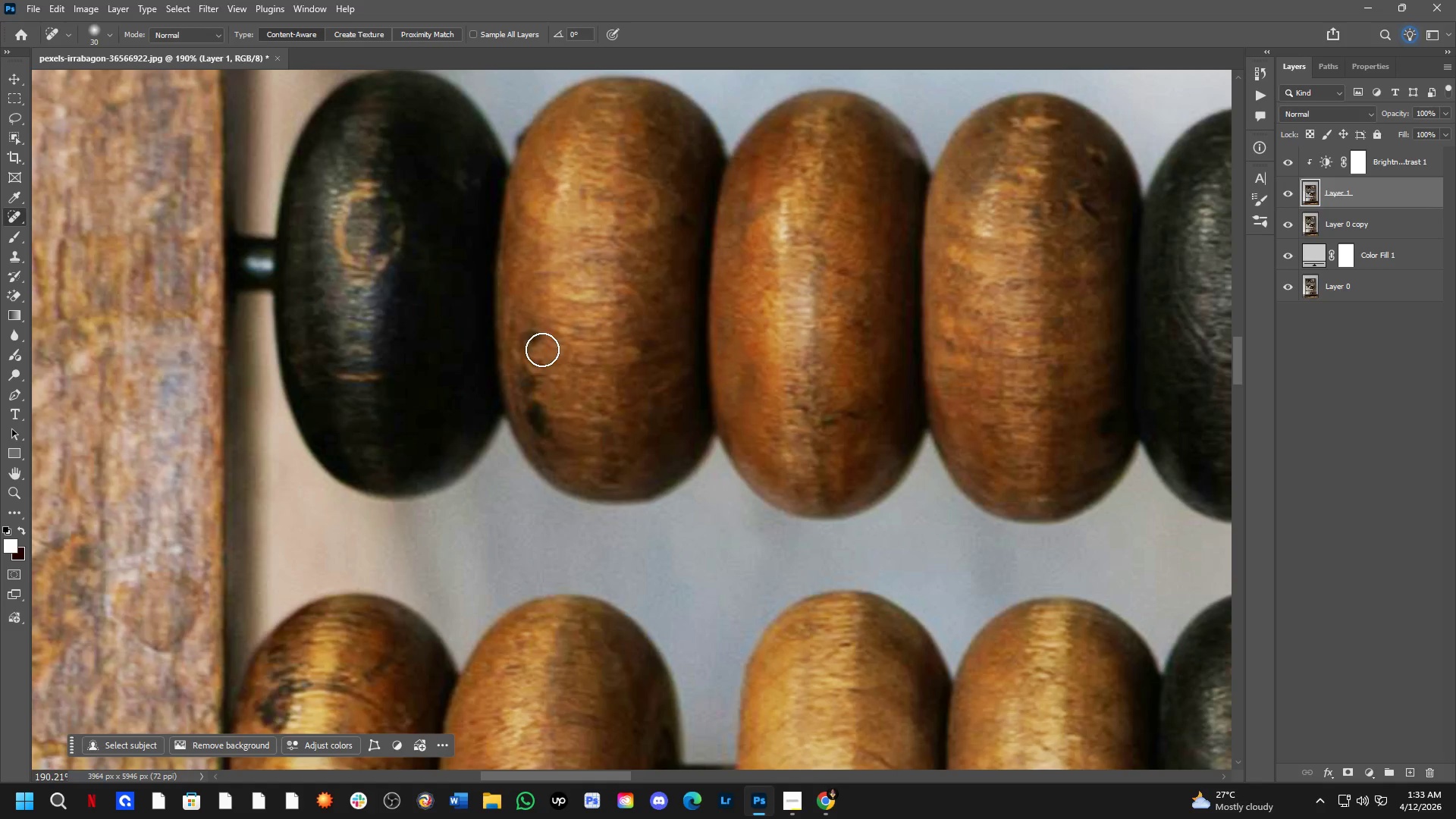 
left_click_drag(start_coordinate=[535, 331], to_coordinate=[535, 370])
 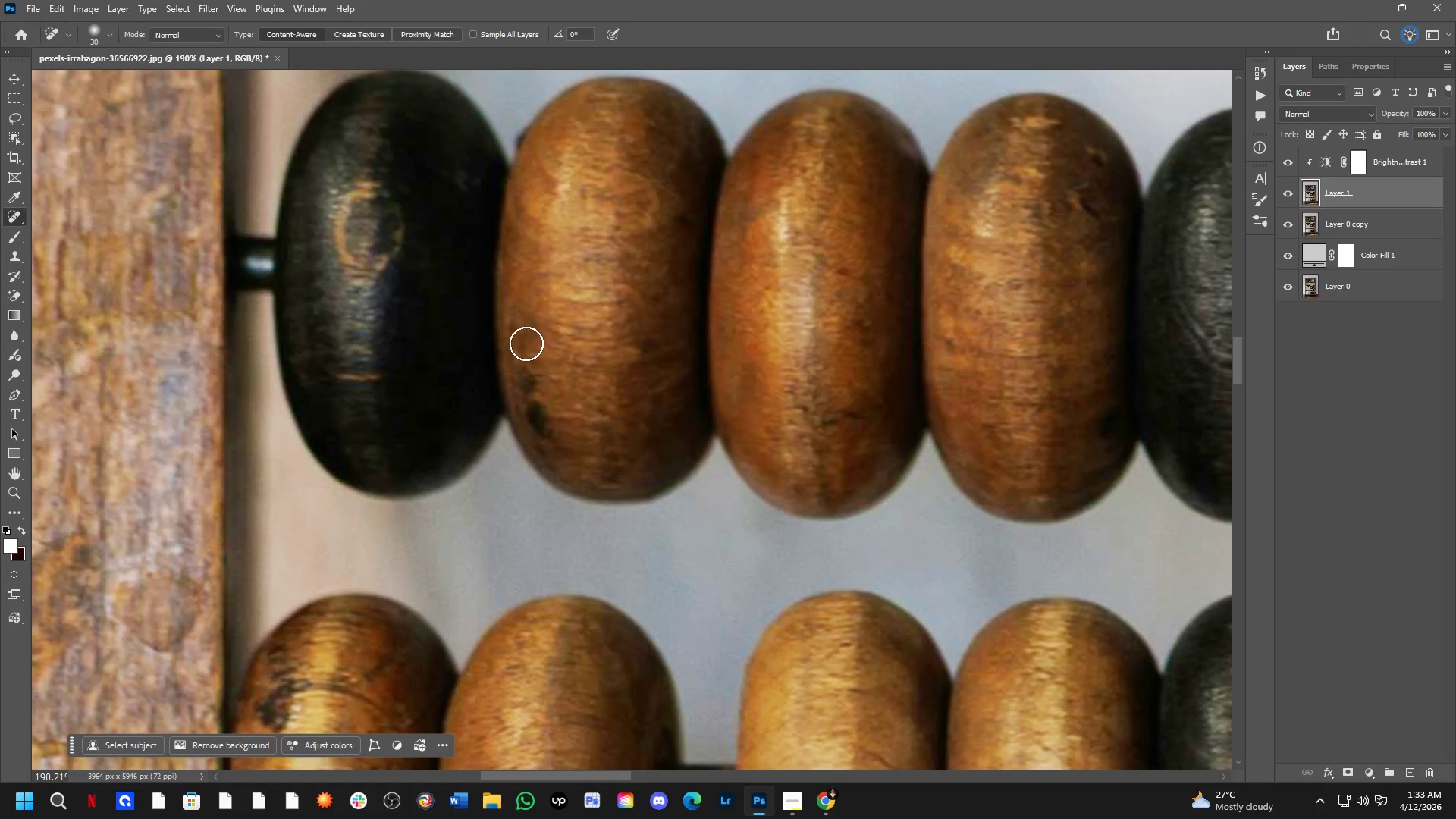 
left_click_drag(start_coordinate=[526, 343], to_coordinate=[535, 422])
 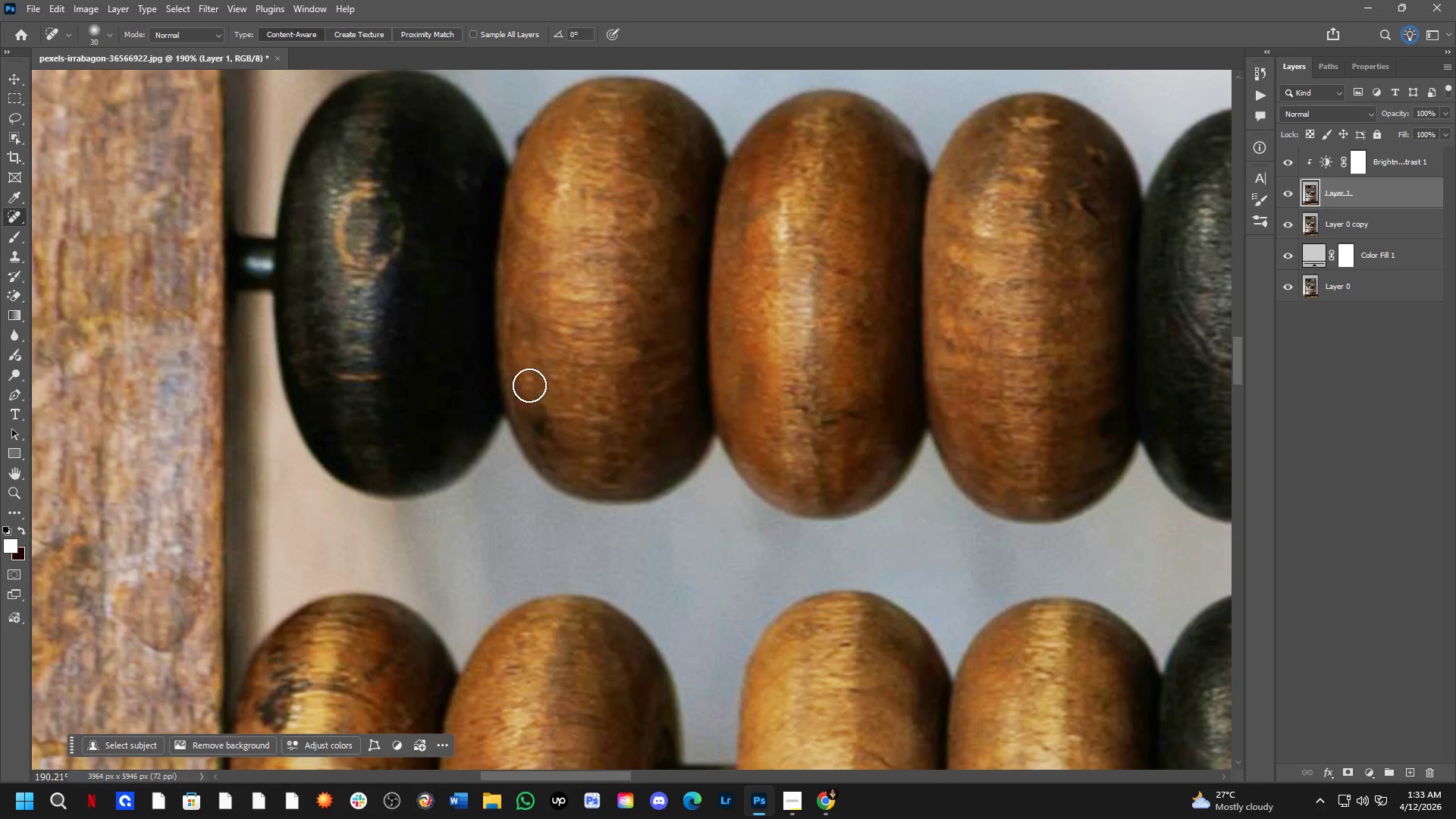 
left_click_drag(start_coordinate=[529, 391], to_coordinate=[540, 461])
 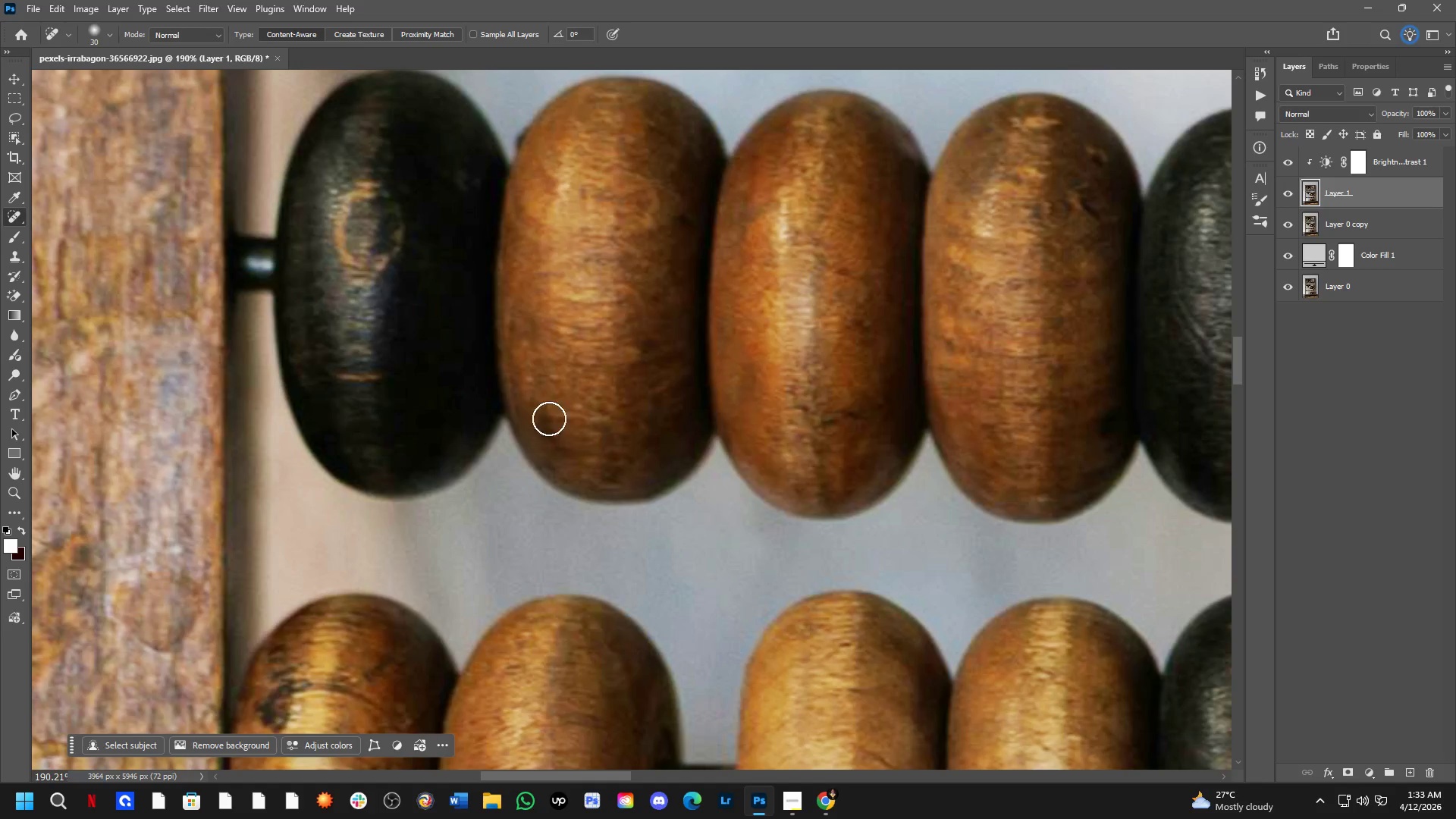 
left_click_drag(start_coordinate=[546, 414], to_coordinate=[562, 475])
 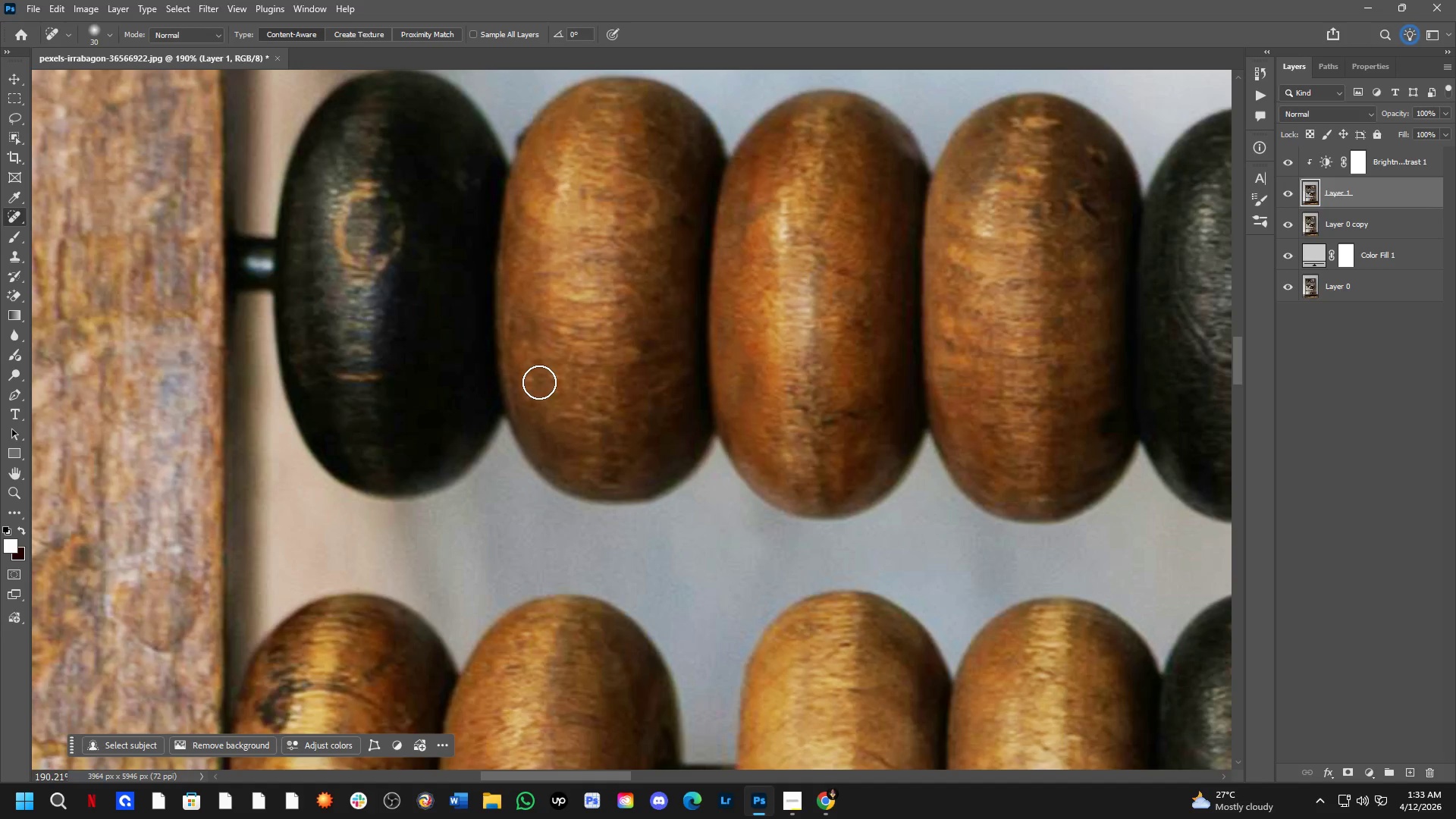 
left_click_drag(start_coordinate=[546, 374], to_coordinate=[554, 390])
 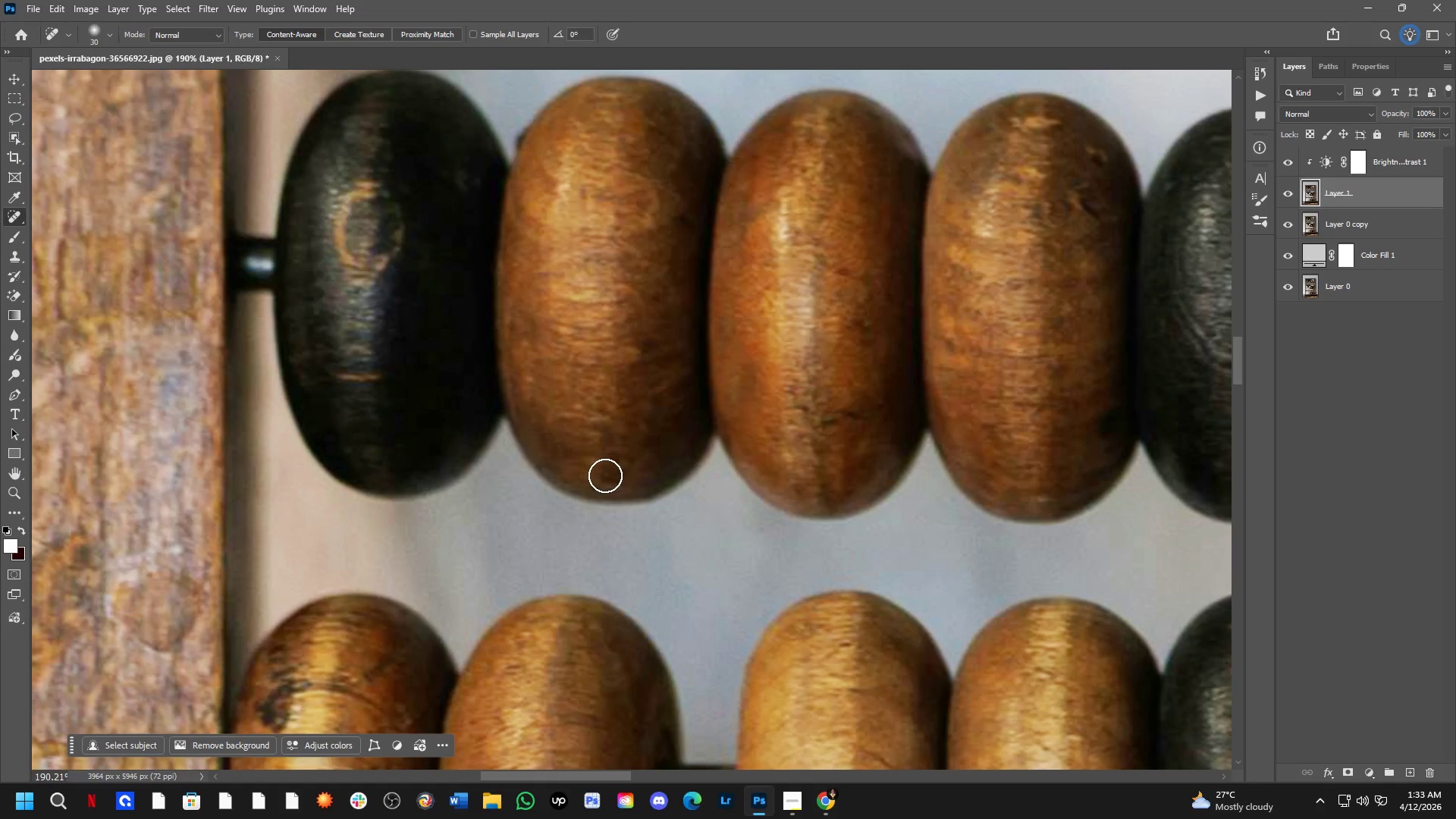 
key(Shift+ShiftLeft)
 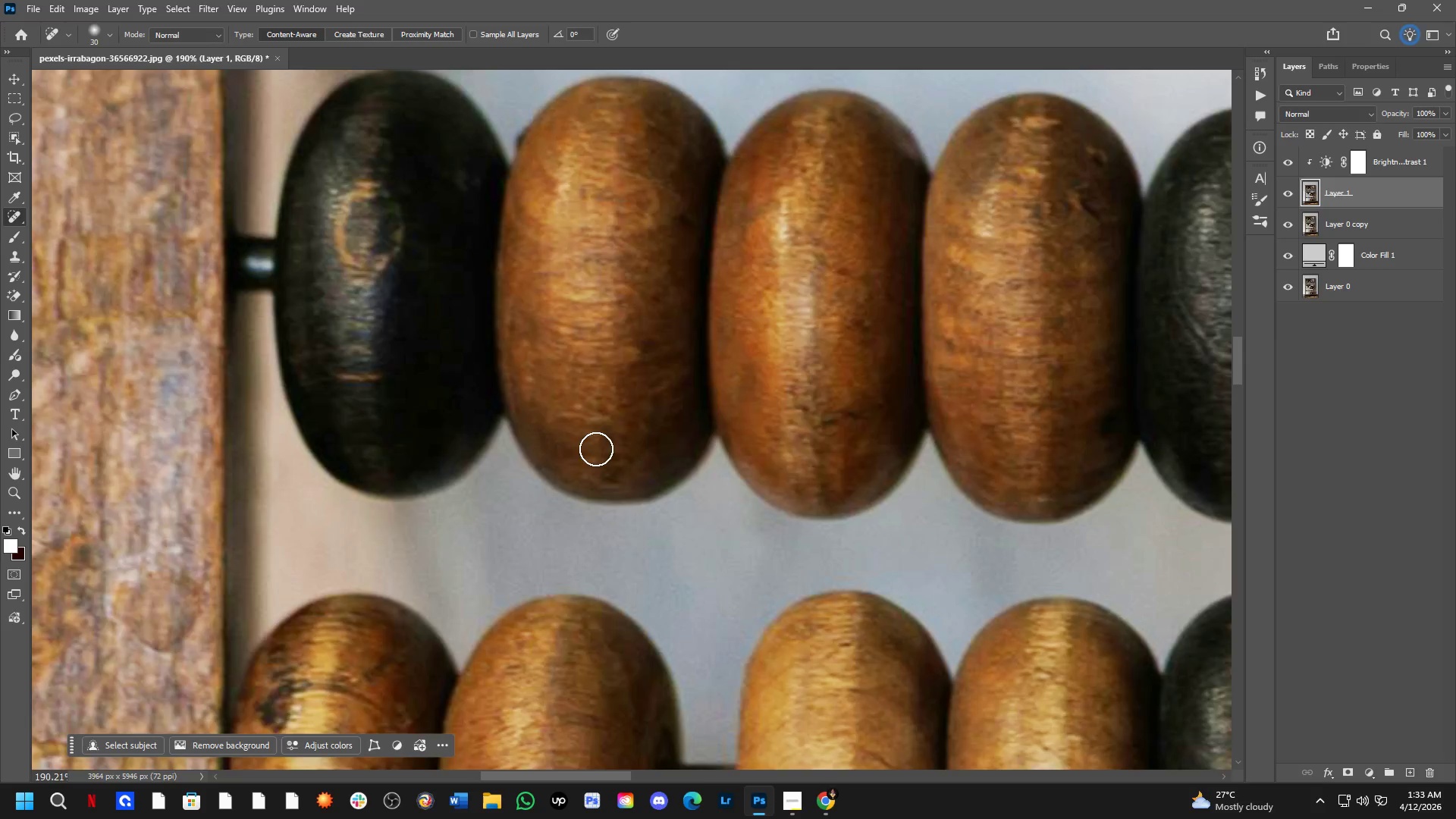 
hold_key(key=Space, duration=0.48)
 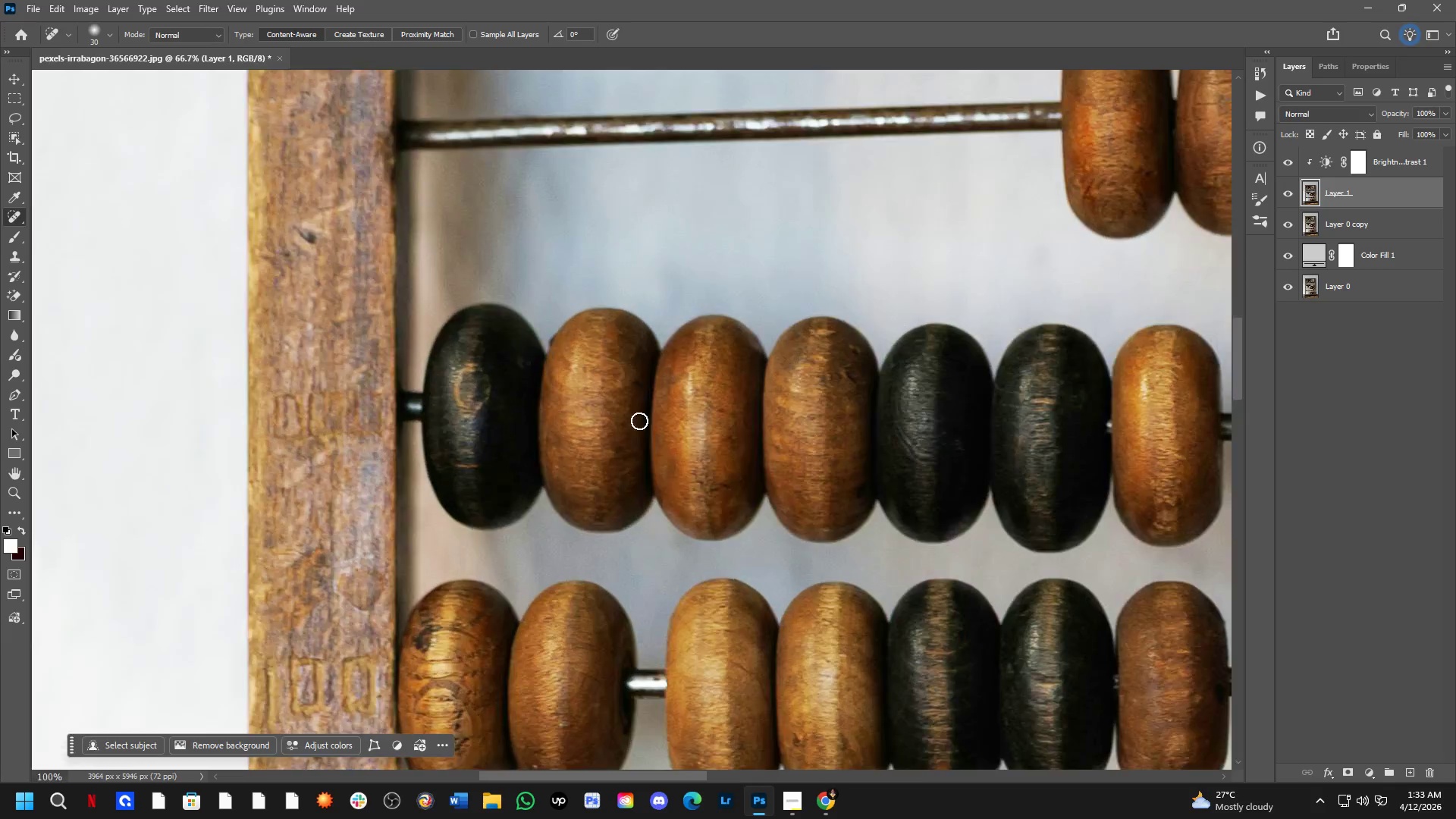 
left_click_drag(start_coordinate=[607, 329], to_coordinate=[610, 359])
 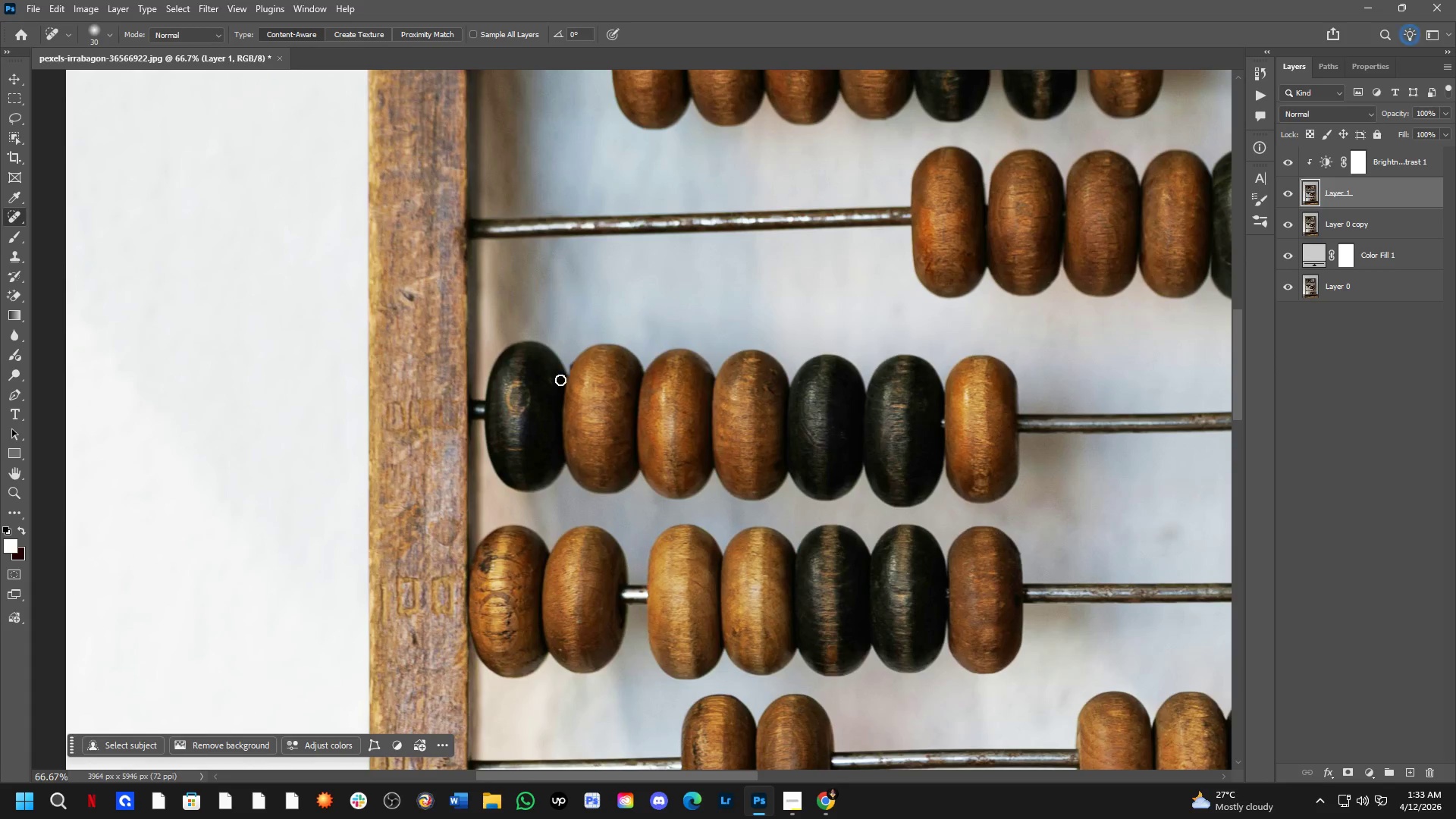 
scroll: coordinate [593, 441], scroll_direction: down, amount: 2.0
 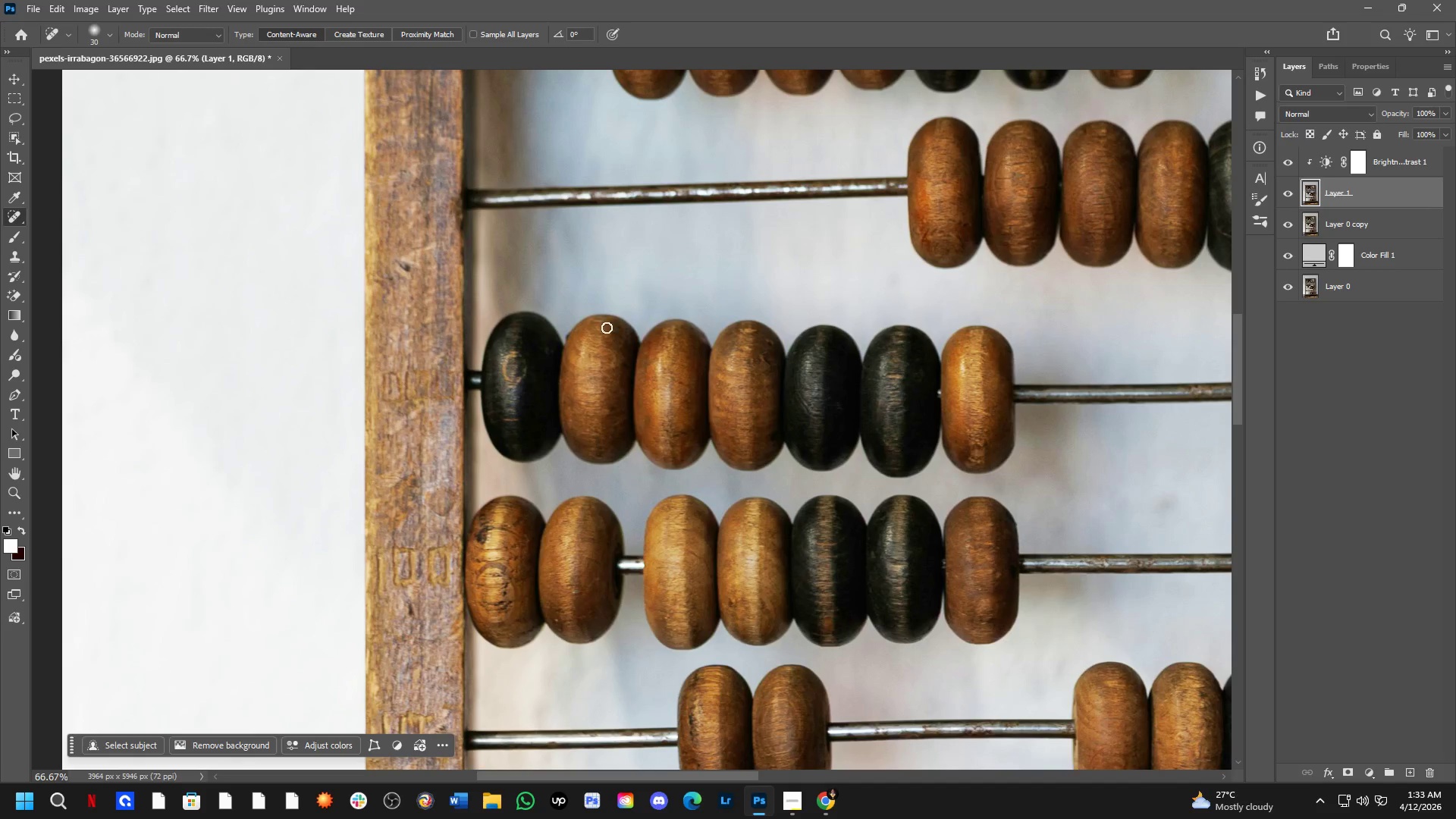 
key(Shift+ShiftLeft)
 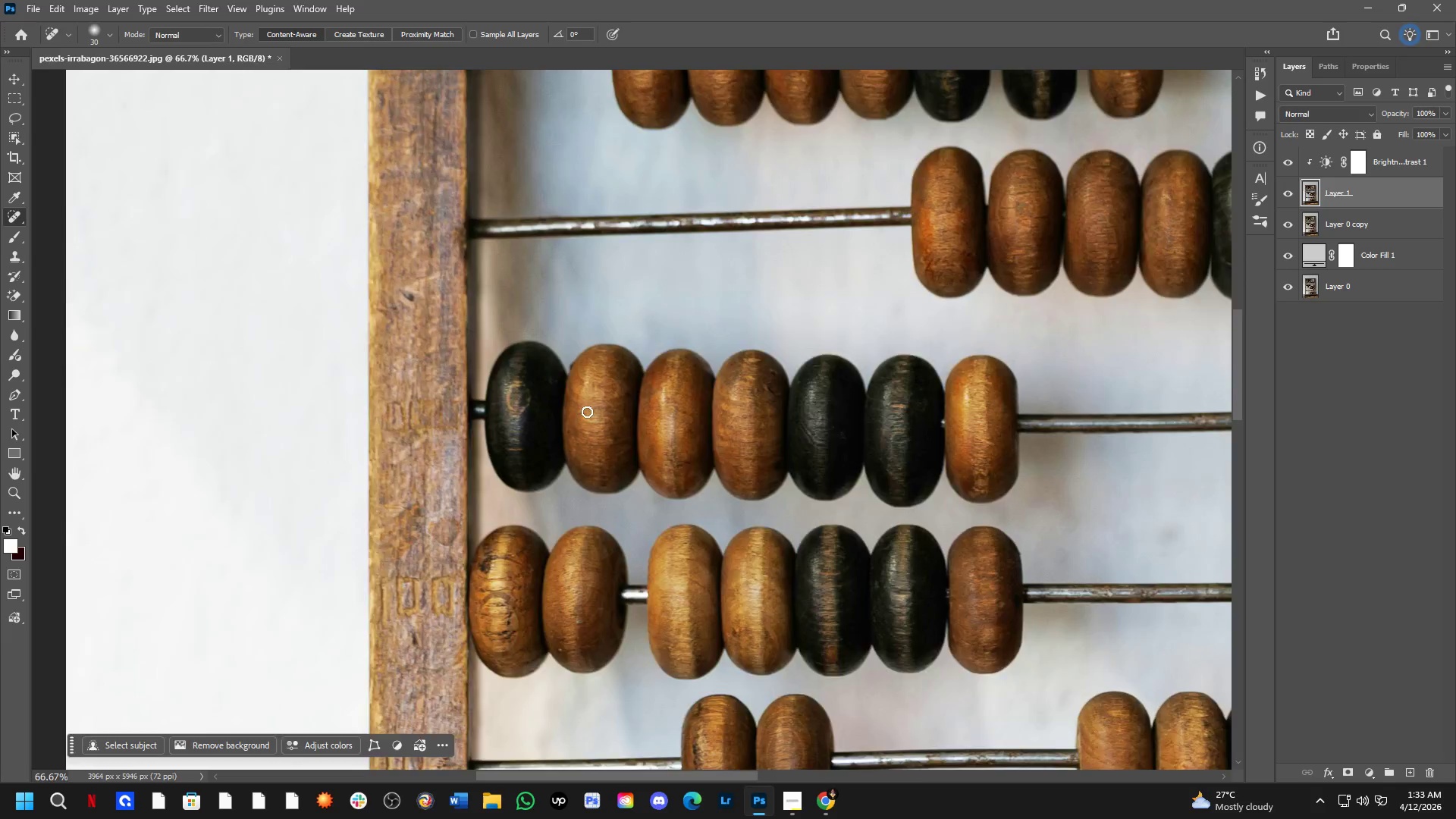 
left_click_drag(start_coordinate=[855, 262], to_coordinate=[888, 268])
 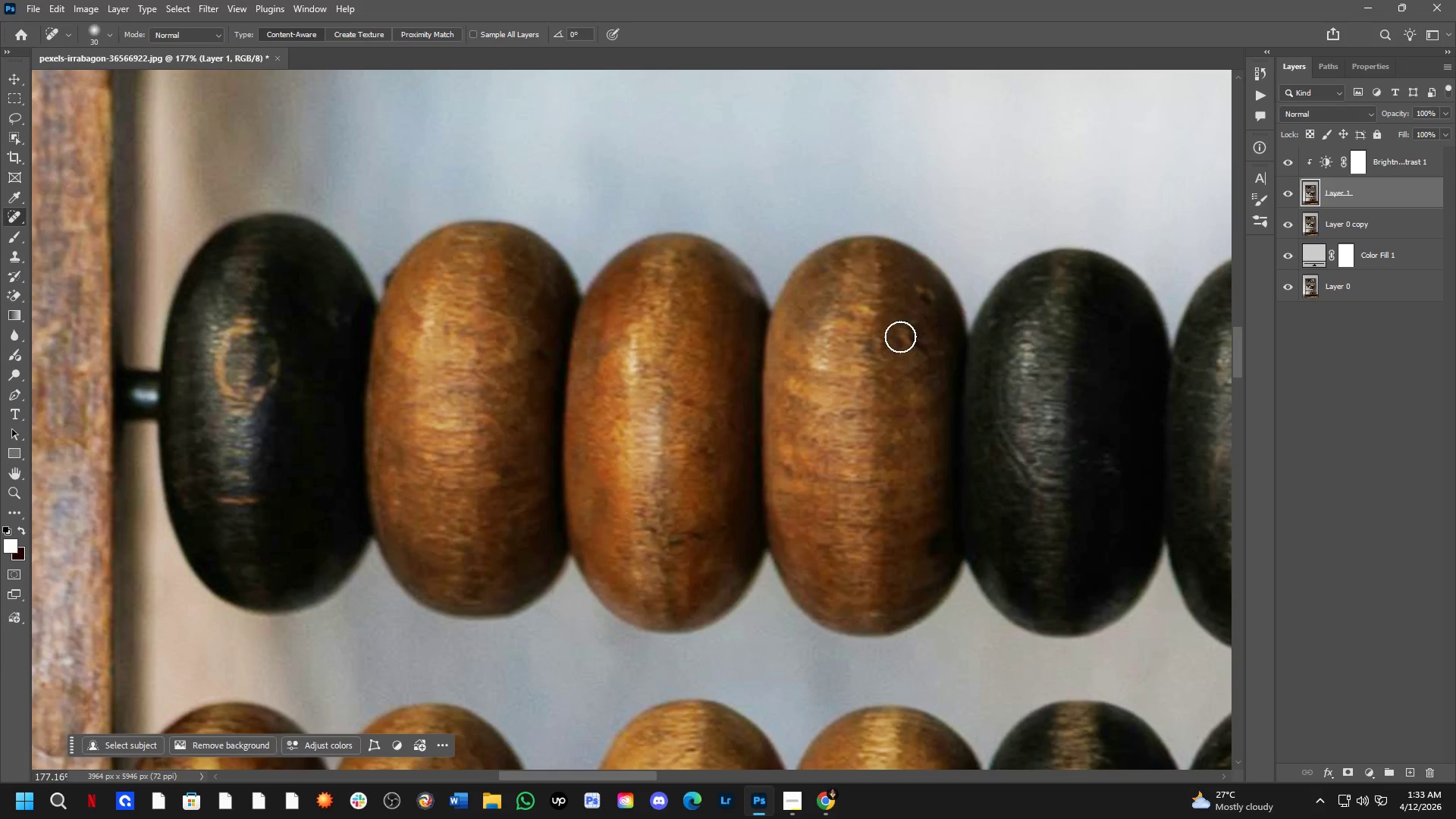 
scroll: coordinate [855, 262], scroll_direction: up, amount: 7.0
 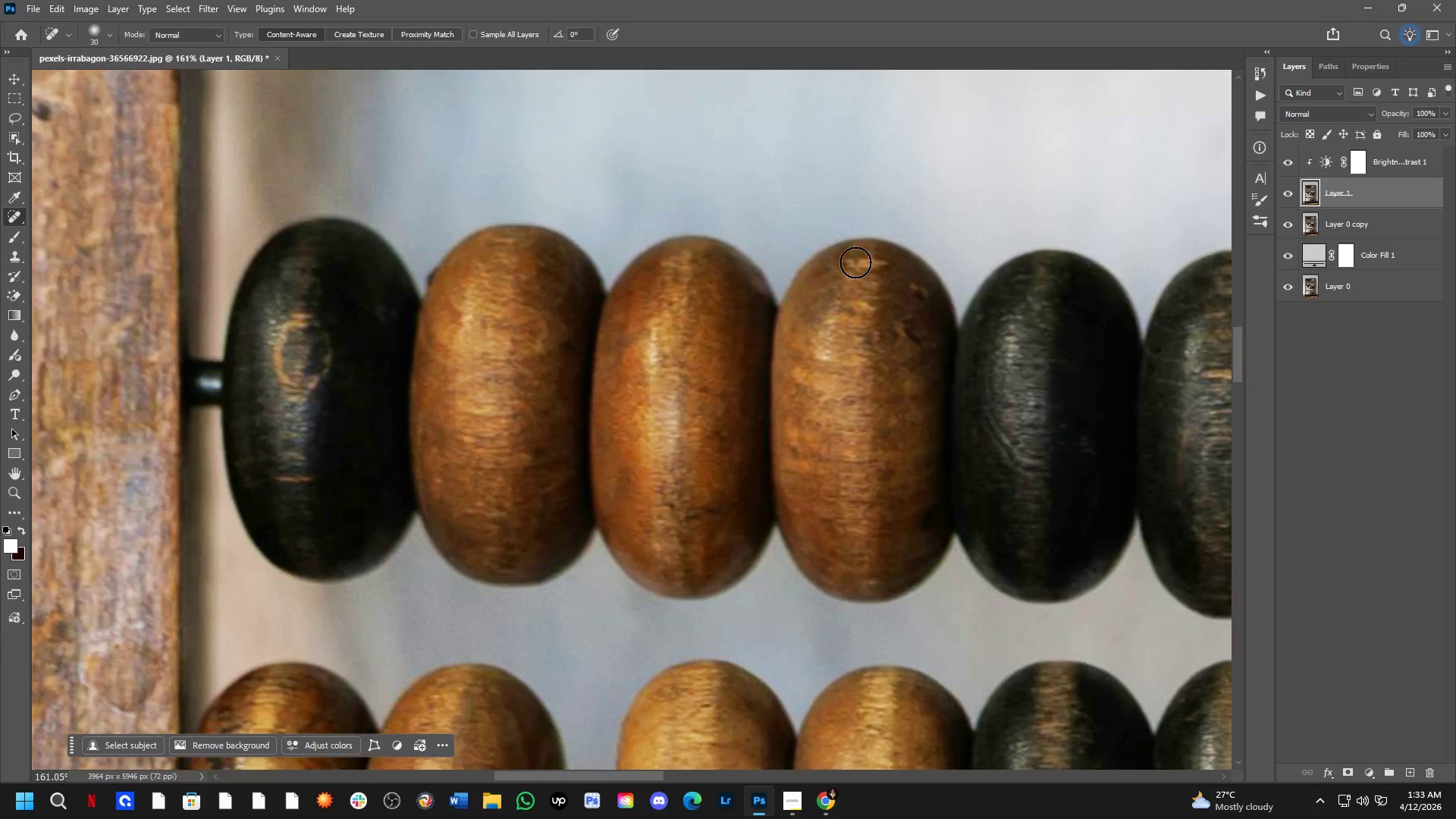 
left_click_drag(start_coordinate=[902, 337], to_coordinate=[914, 358])
 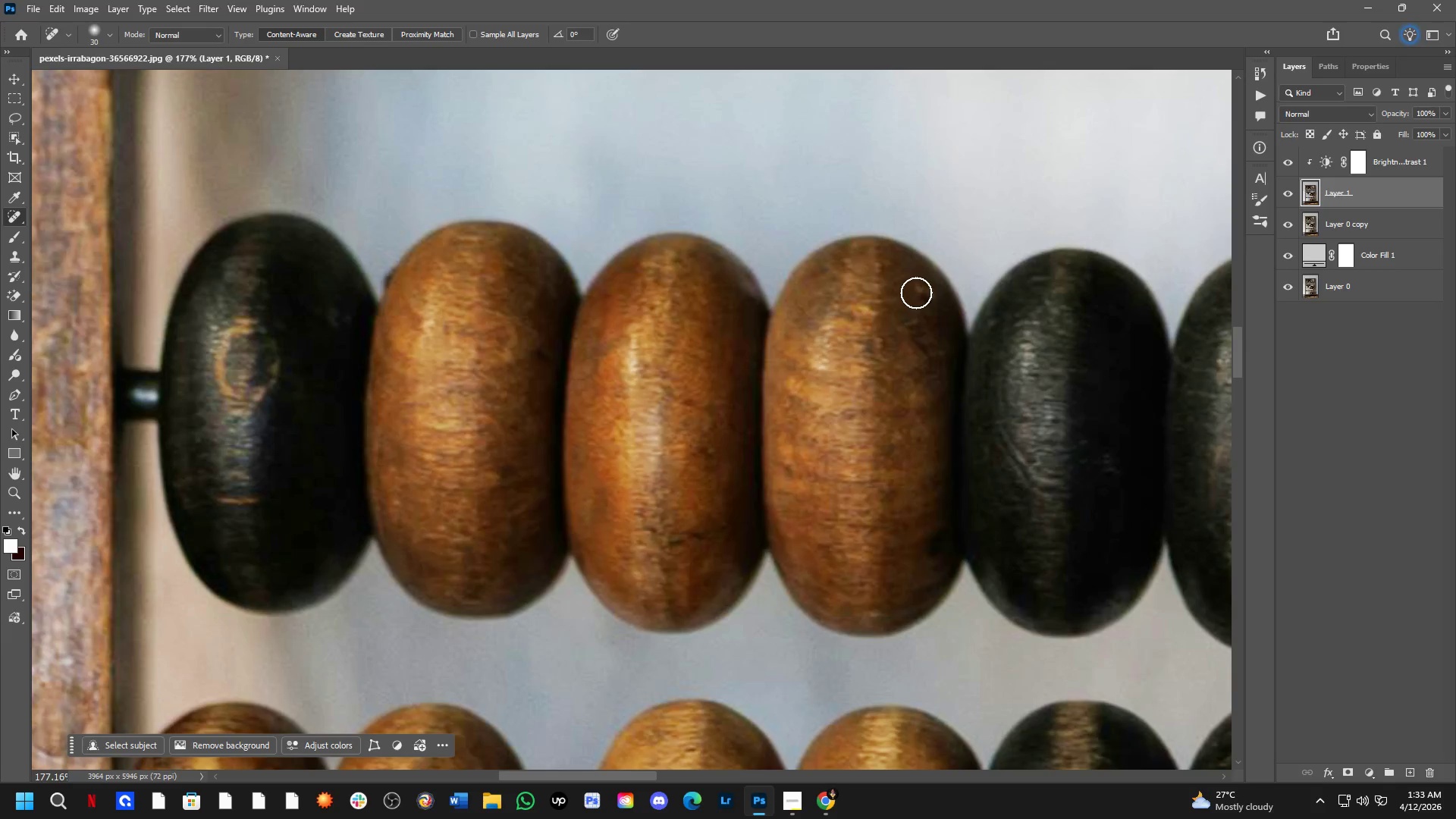 
left_click_drag(start_coordinate=[916, 293], to_coordinate=[924, 306])
 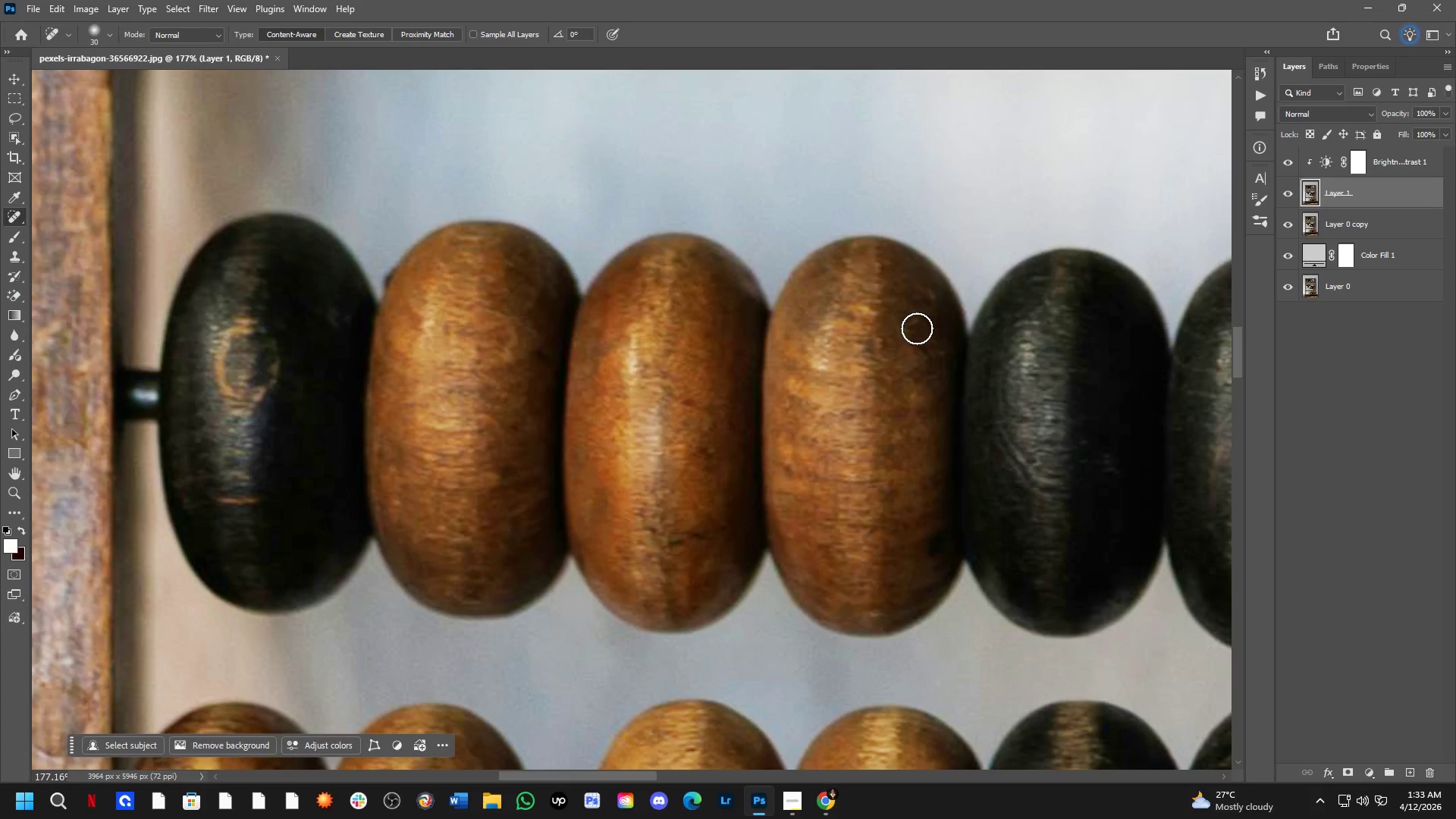 
left_click_drag(start_coordinate=[916, 338], to_coordinate=[919, 362])
 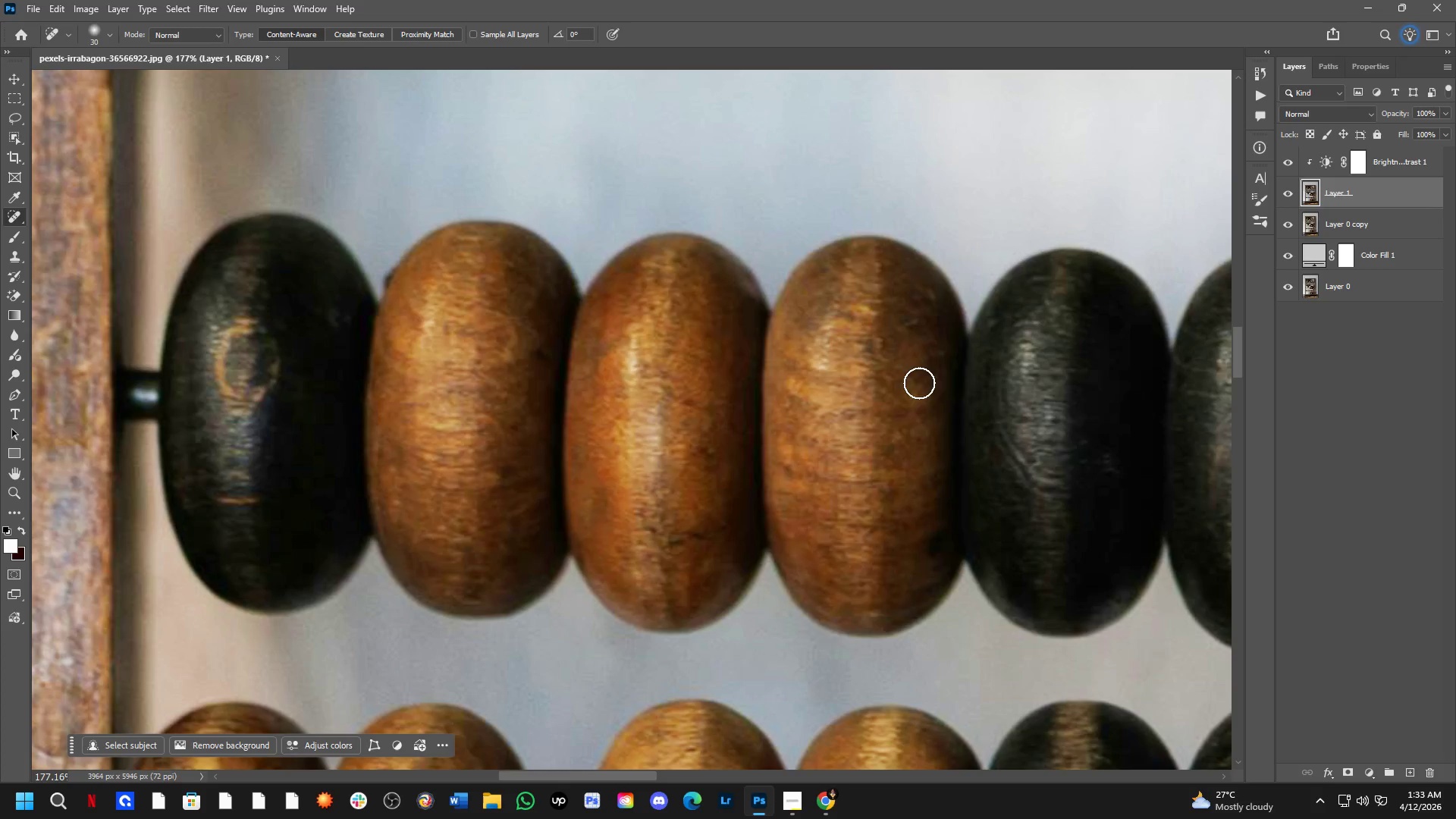 
hold_key(key=Space, duration=0.59)
 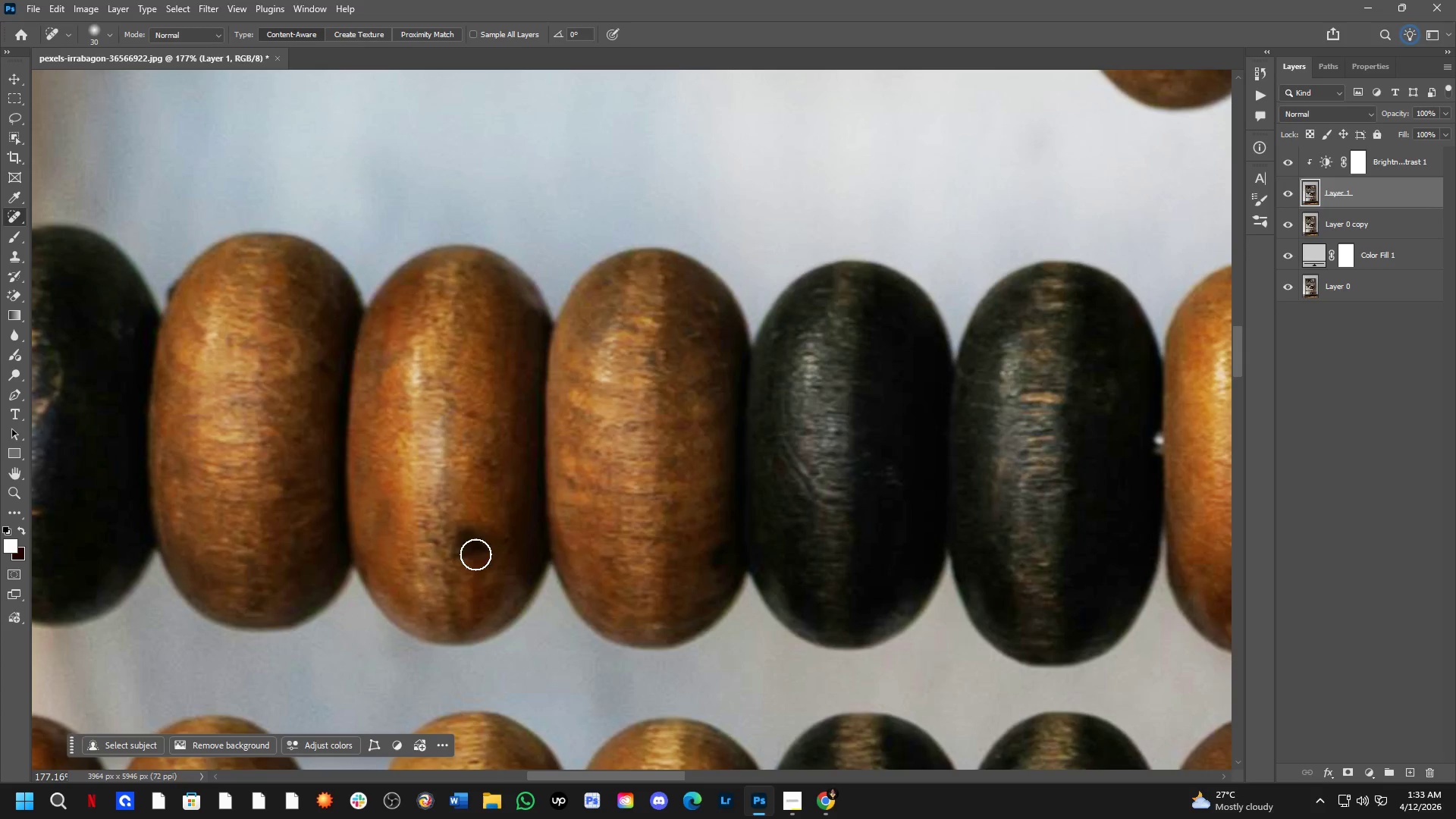 
left_click_drag(start_coordinate=[974, 544], to_coordinate=[758, 556])
 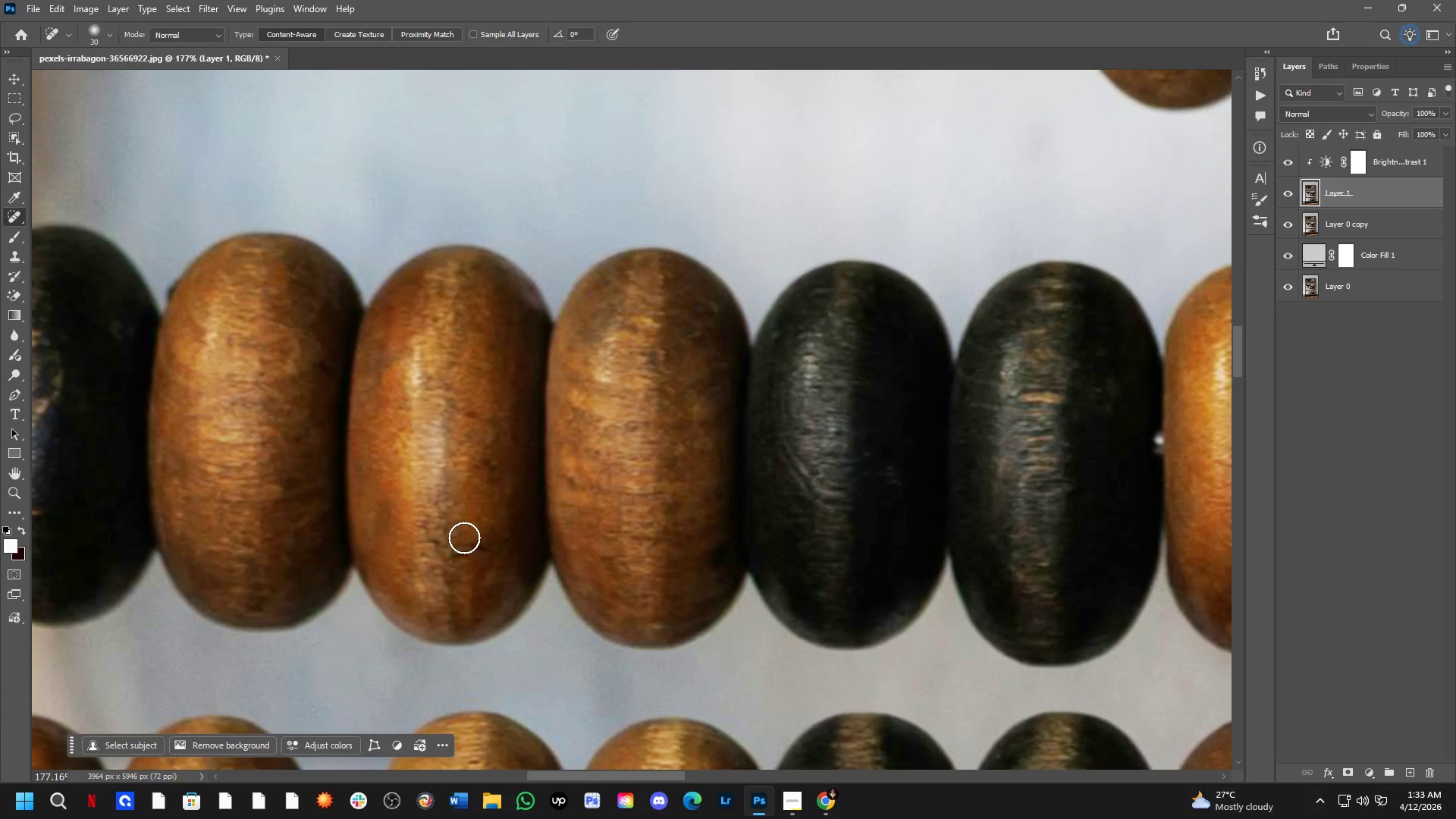 
left_click_drag(start_coordinate=[468, 537], to_coordinate=[479, 560])
 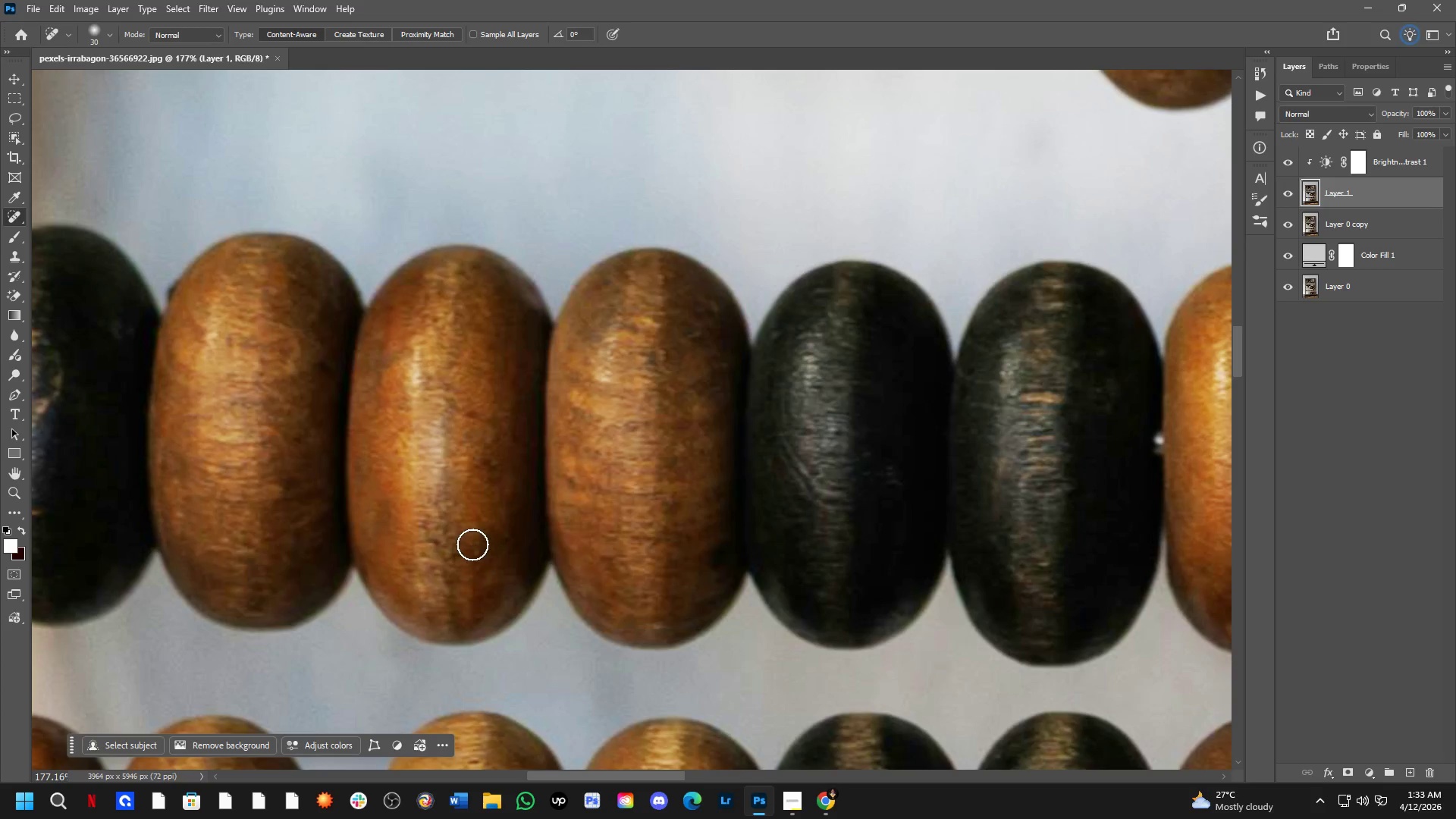 
left_click_drag(start_coordinate=[472, 543], to_coordinate=[460, 575])
 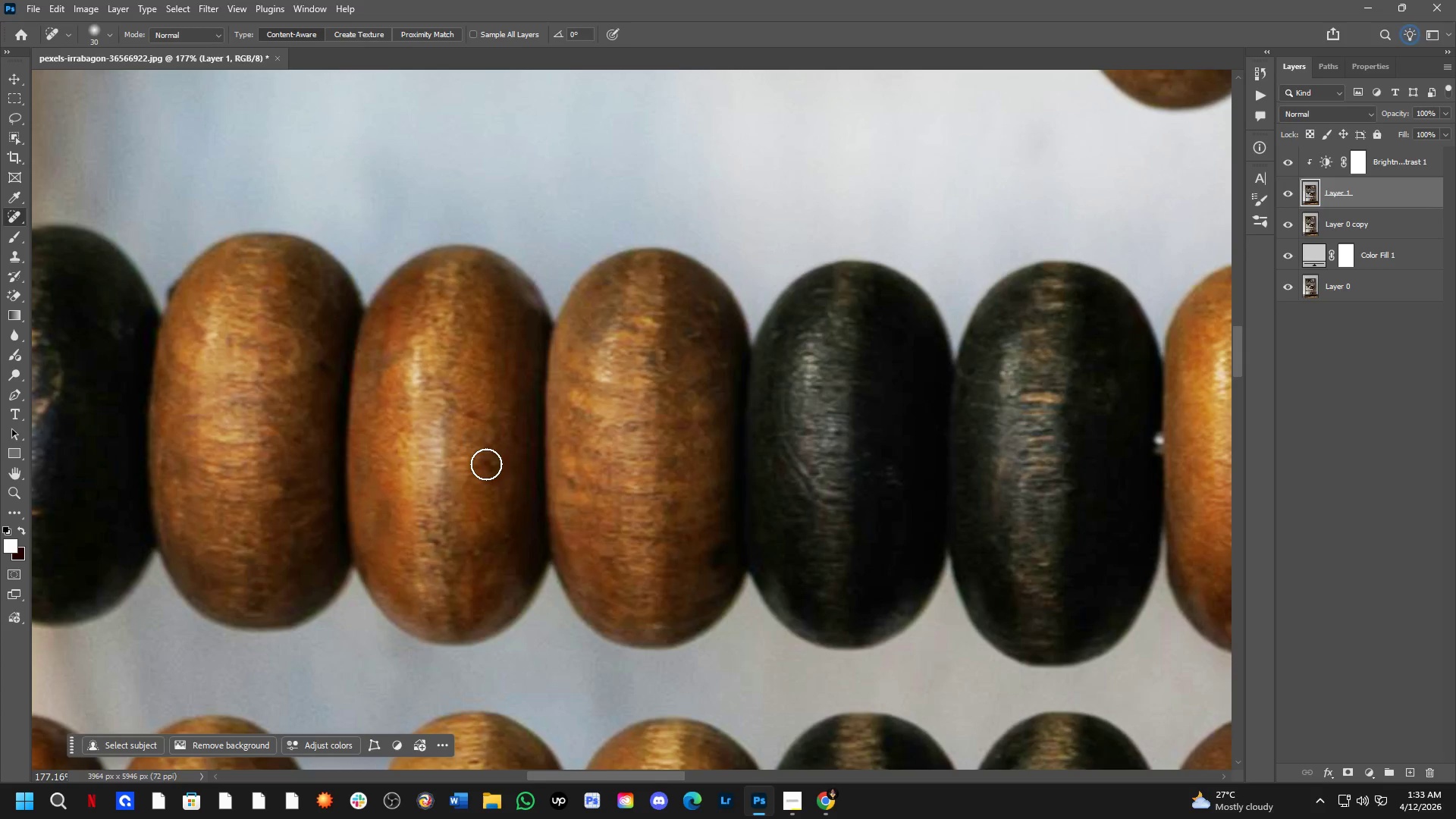 
left_click_drag(start_coordinate=[486, 463], to_coordinate=[491, 483])
 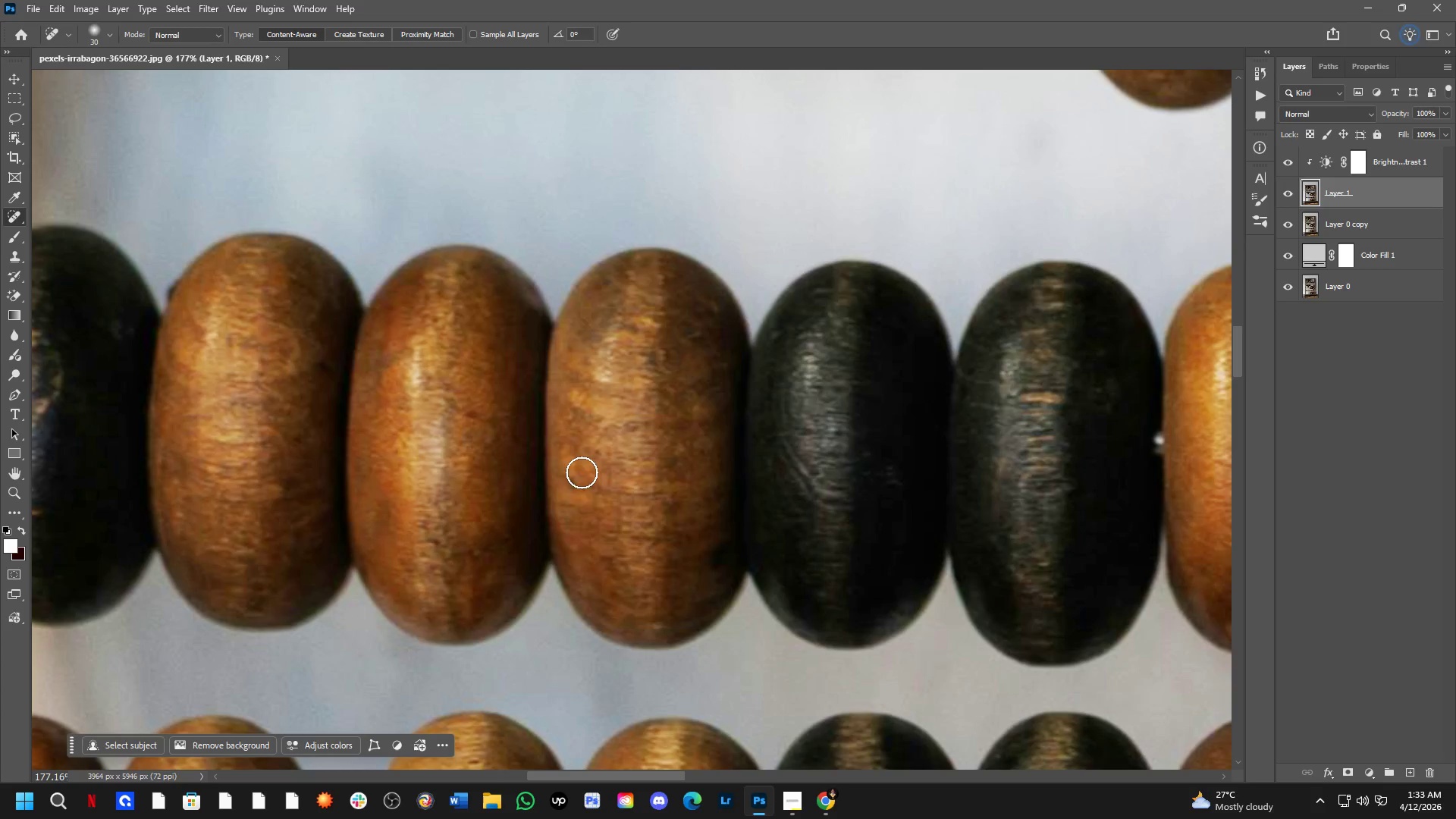 
left_click_drag(start_coordinate=[577, 472], to_coordinate=[576, 497])
 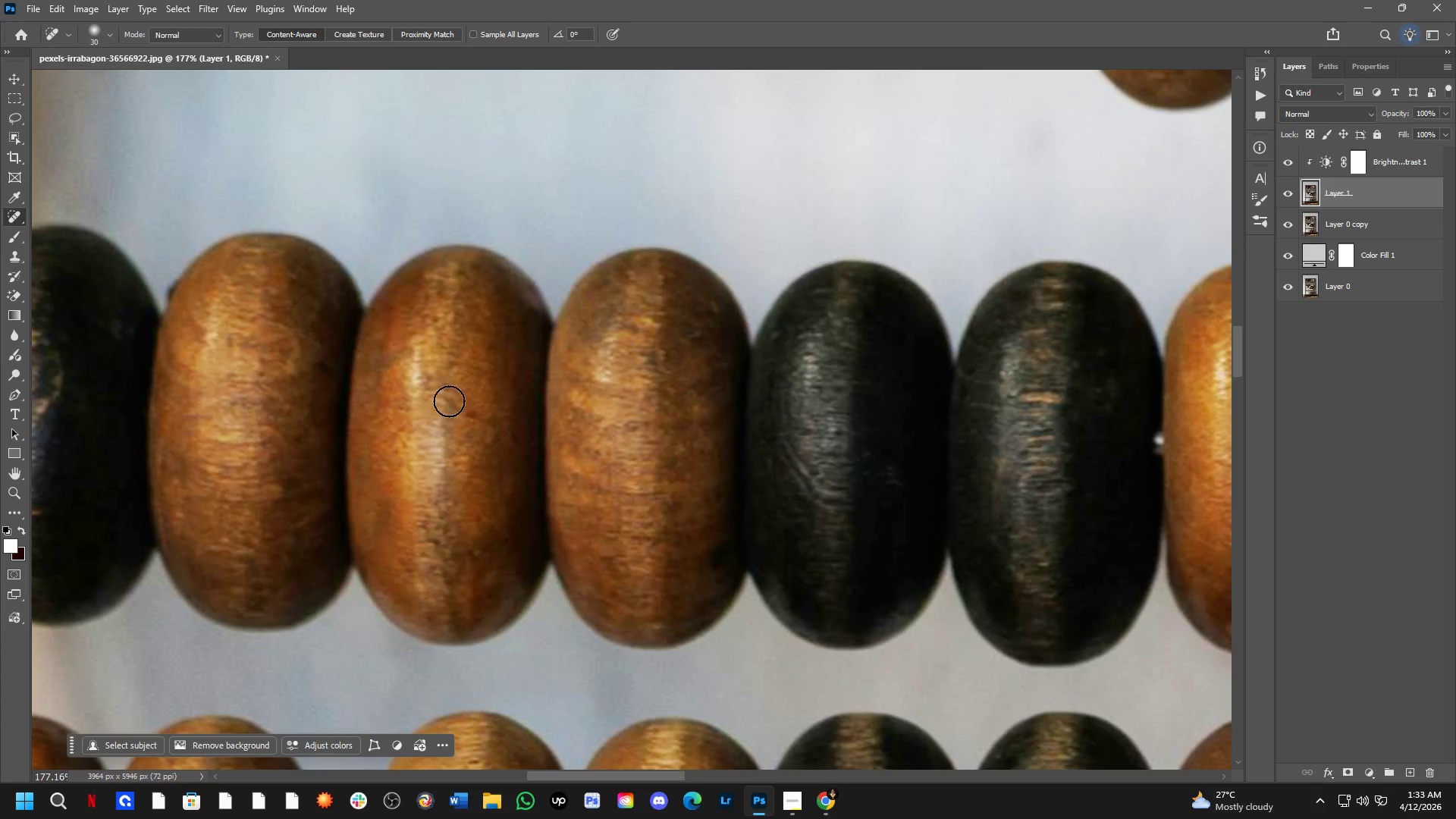 
left_click_drag(start_coordinate=[472, 409], to_coordinate=[483, 428])
 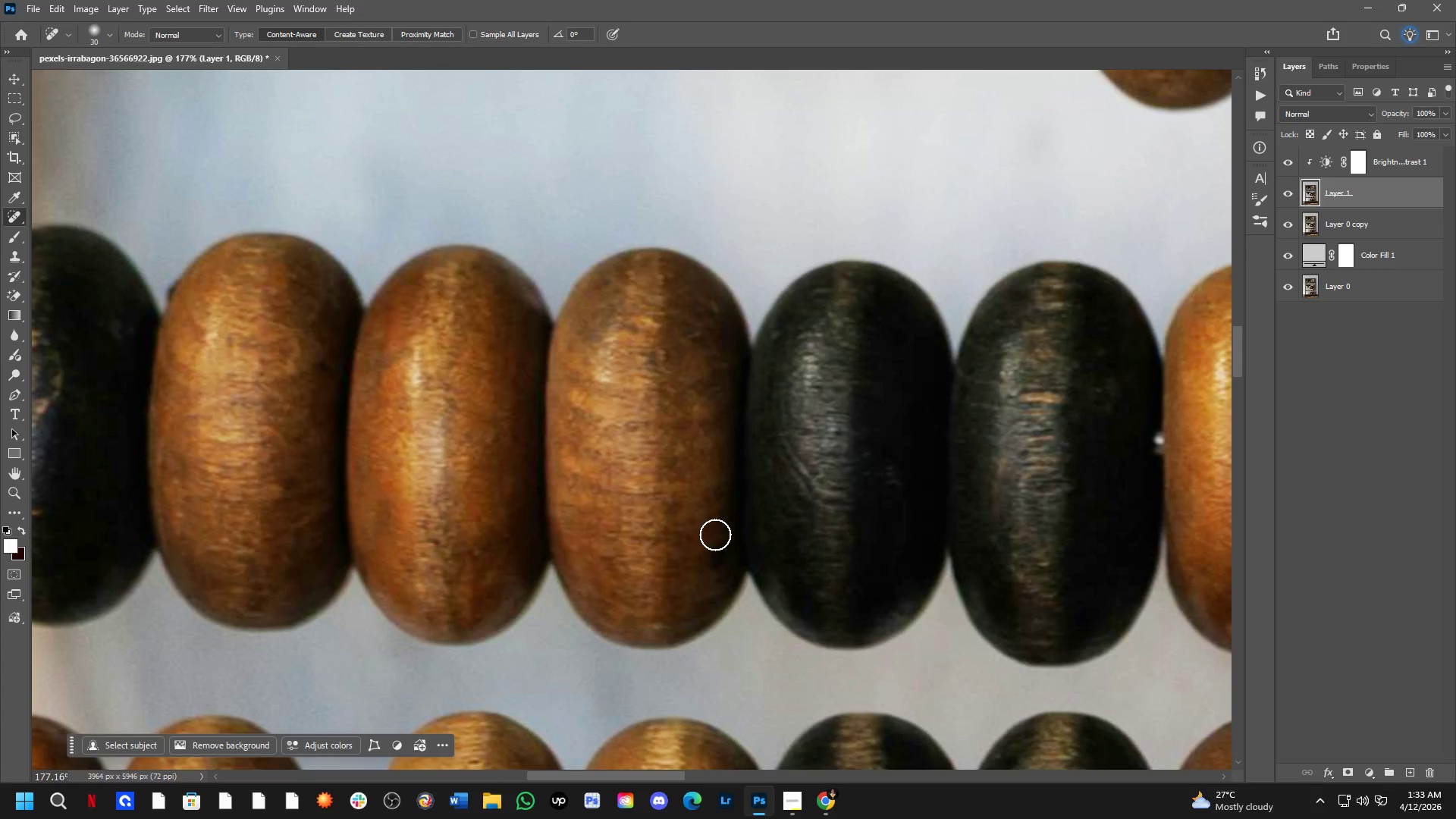 
hold_key(key=Space, duration=0.89)
 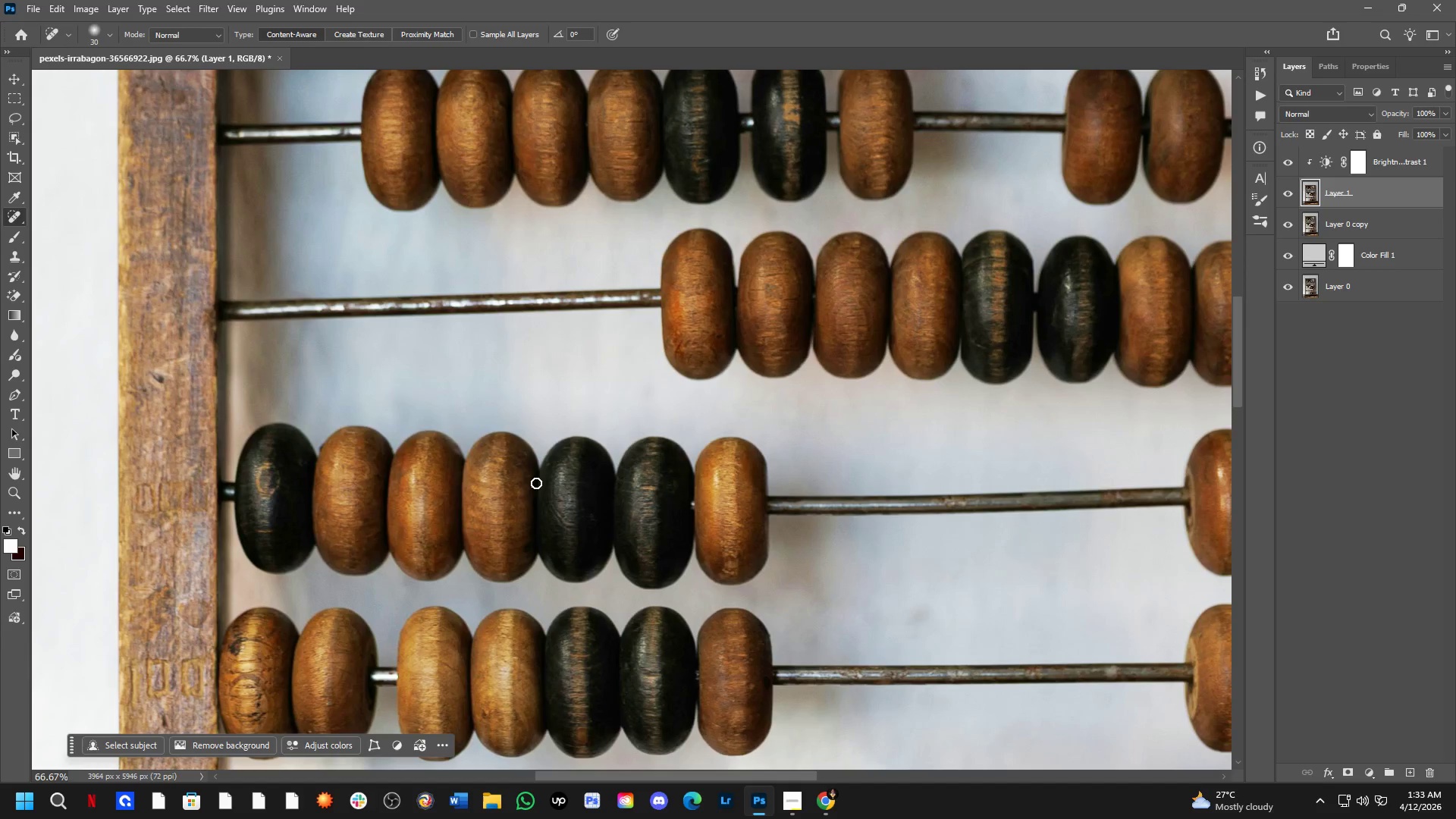 
left_click_drag(start_coordinate=[716, 527], to_coordinate=[518, 579])
 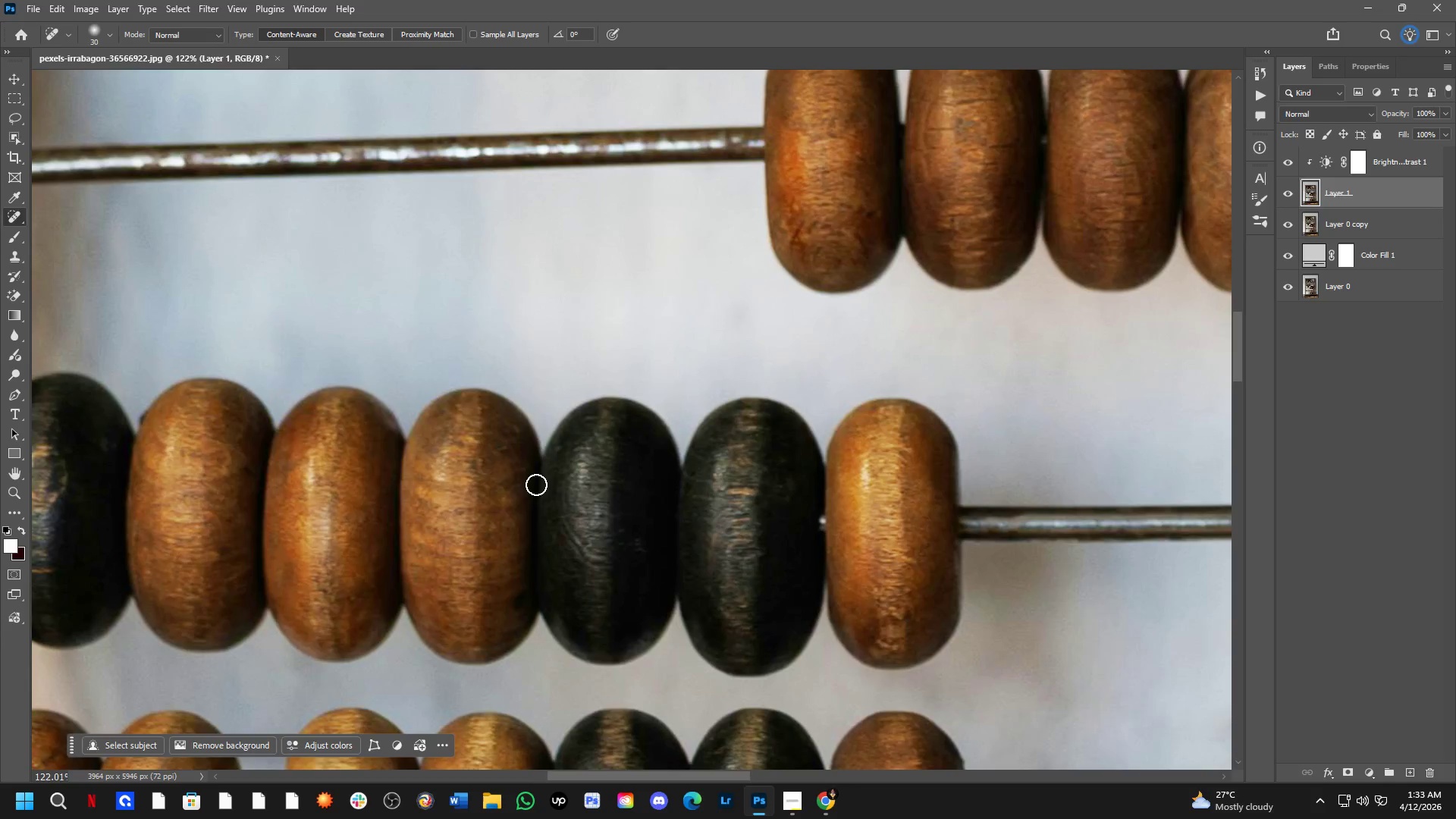 
scroll: coordinate [715, 535], scroll_direction: down, amount: 4.0
 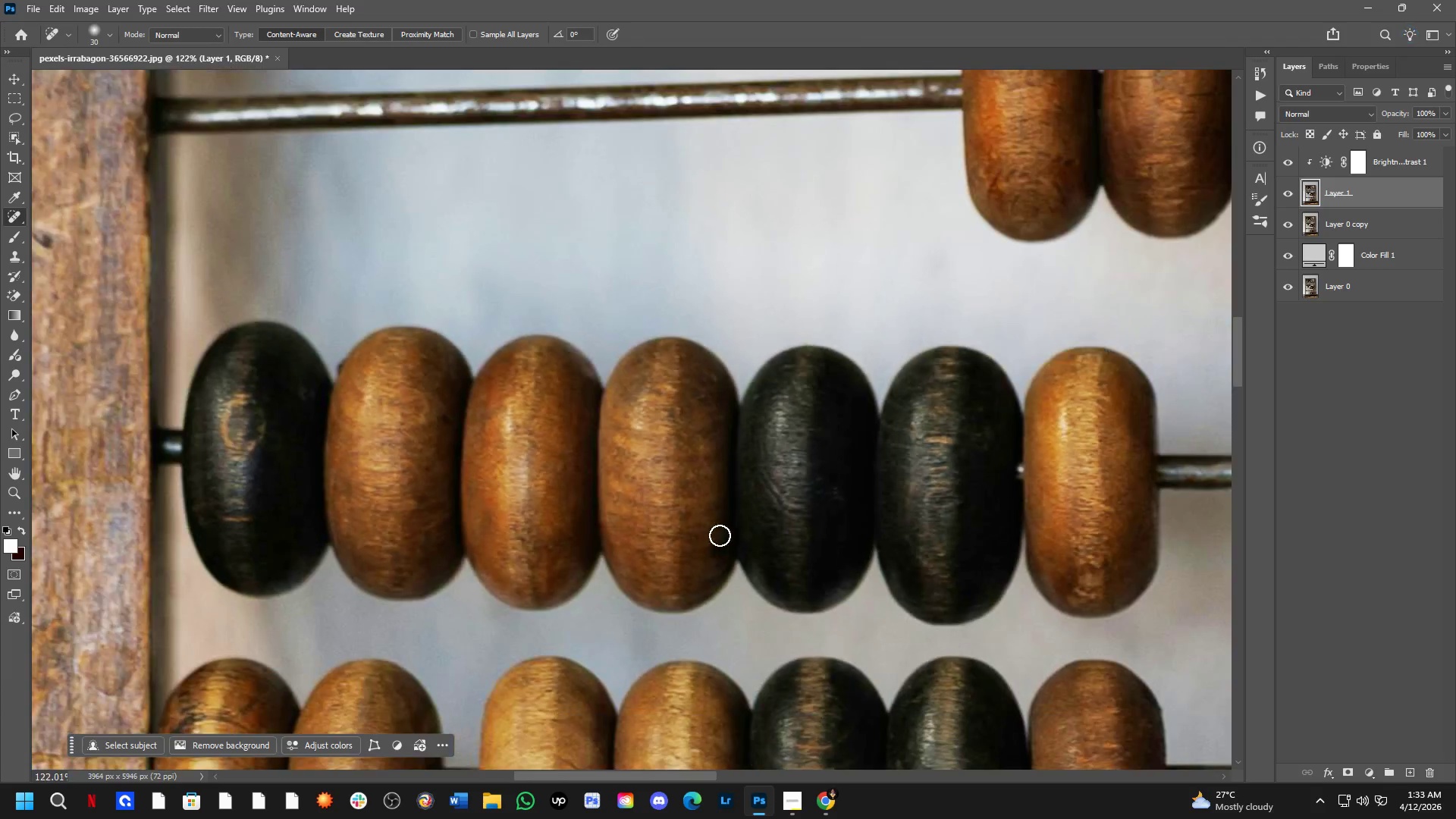 
key(Shift+ShiftLeft)
 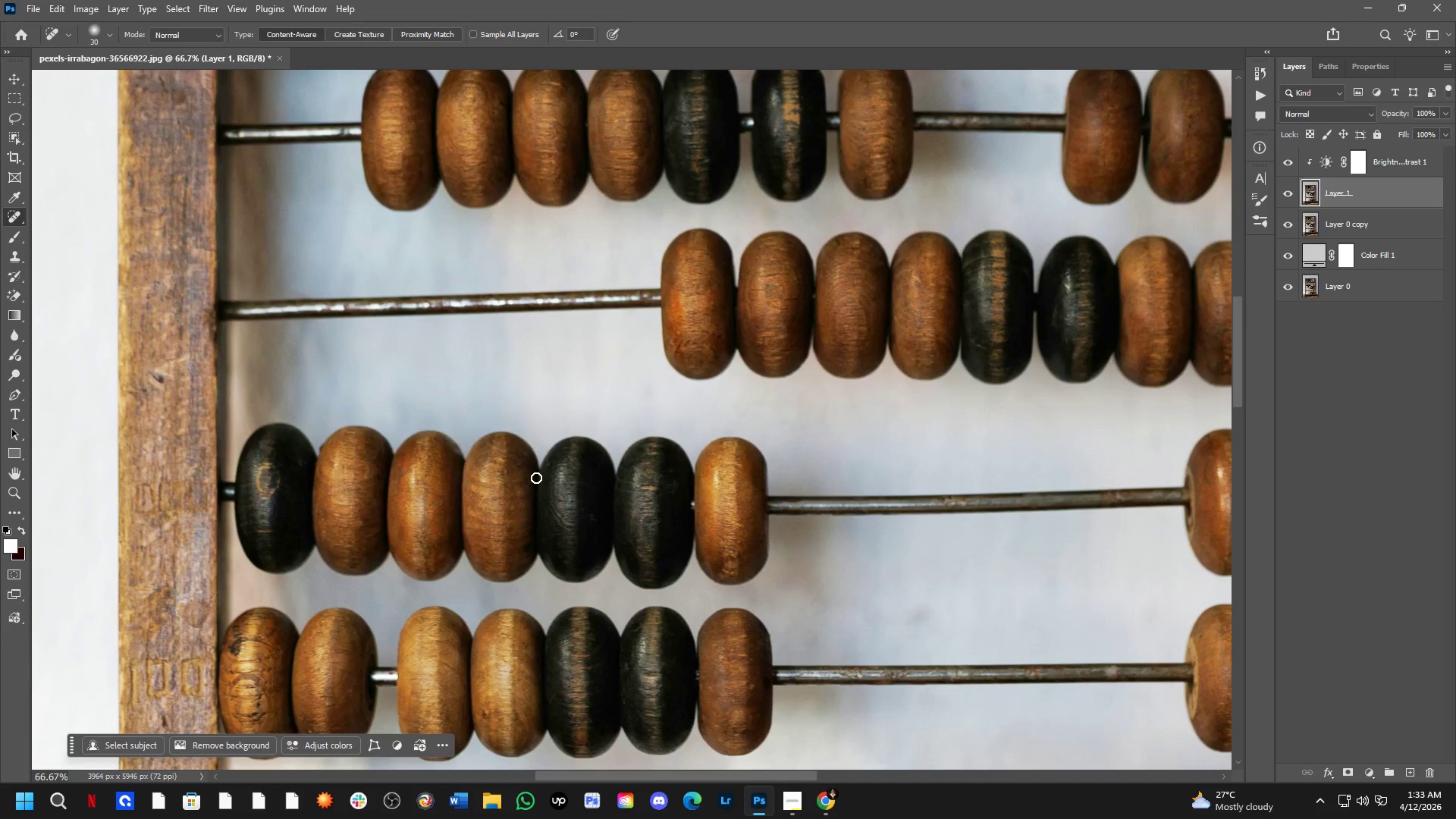 
hold_key(key=Space, duration=0.59)
 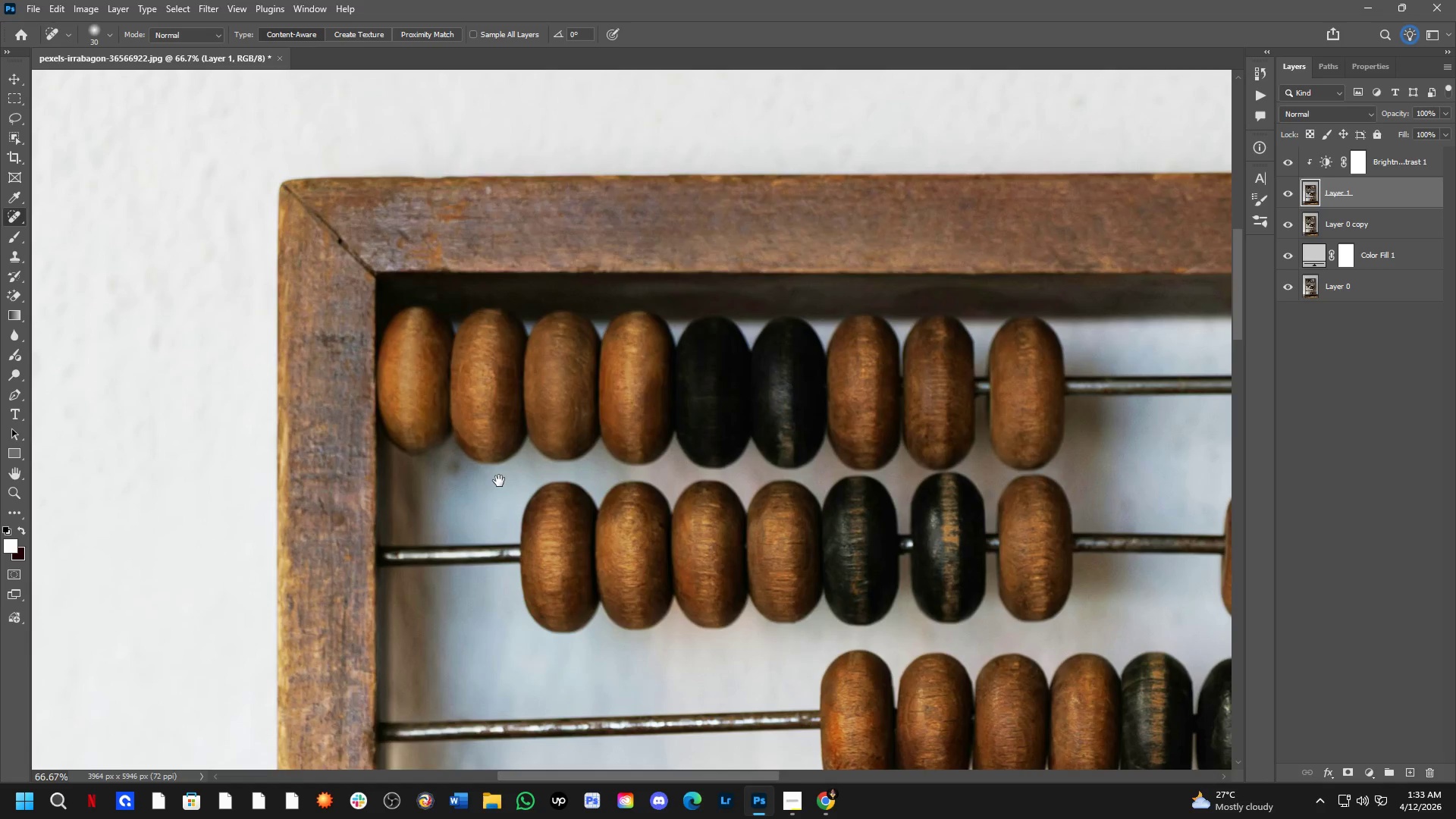 
left_click_drag(start_coordinate=[513, 354], to_coordinate=[581, 554])
 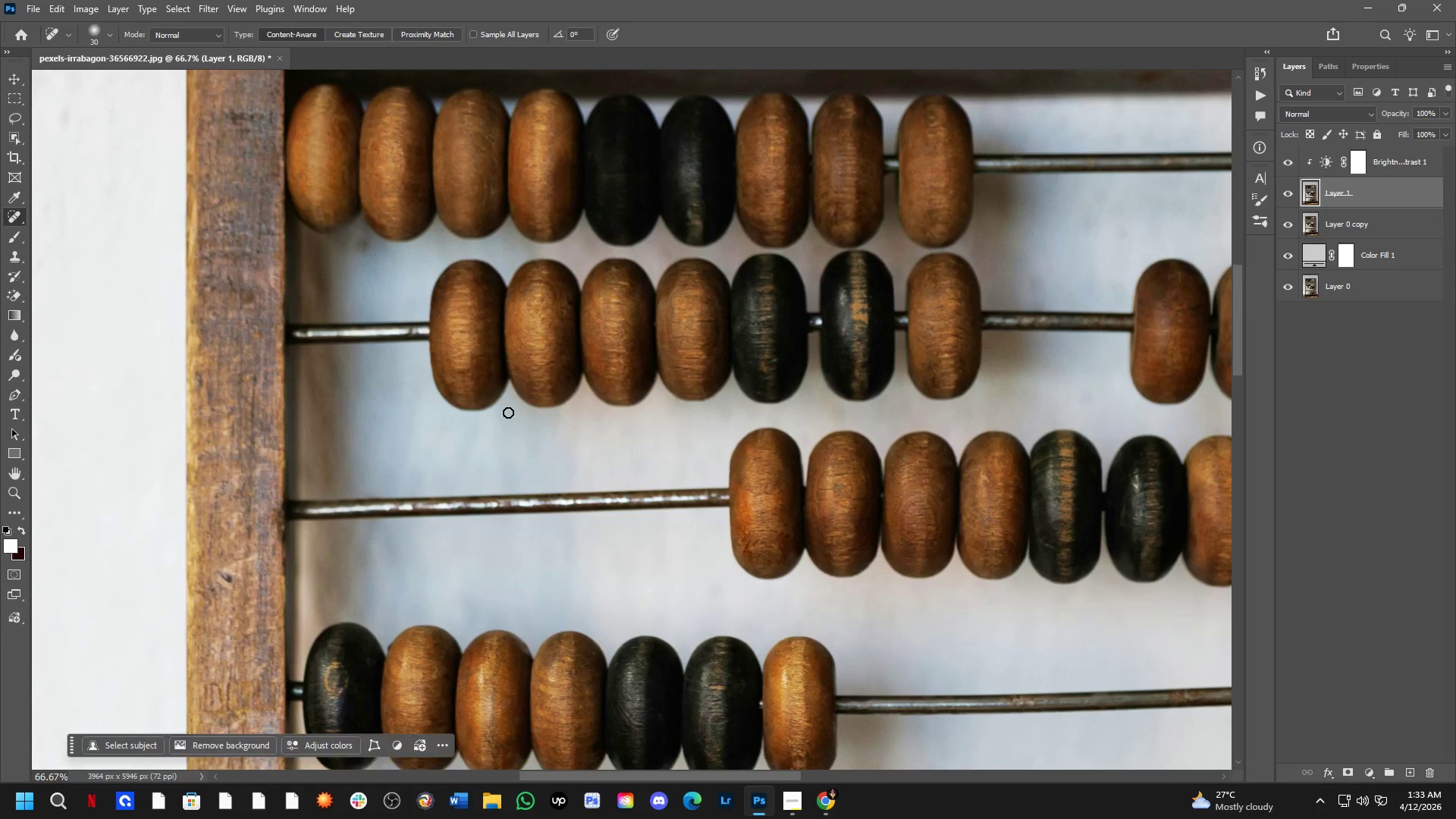 
scroll: coordinate [536, 483], scroll_direction: down, amount: 4.0
 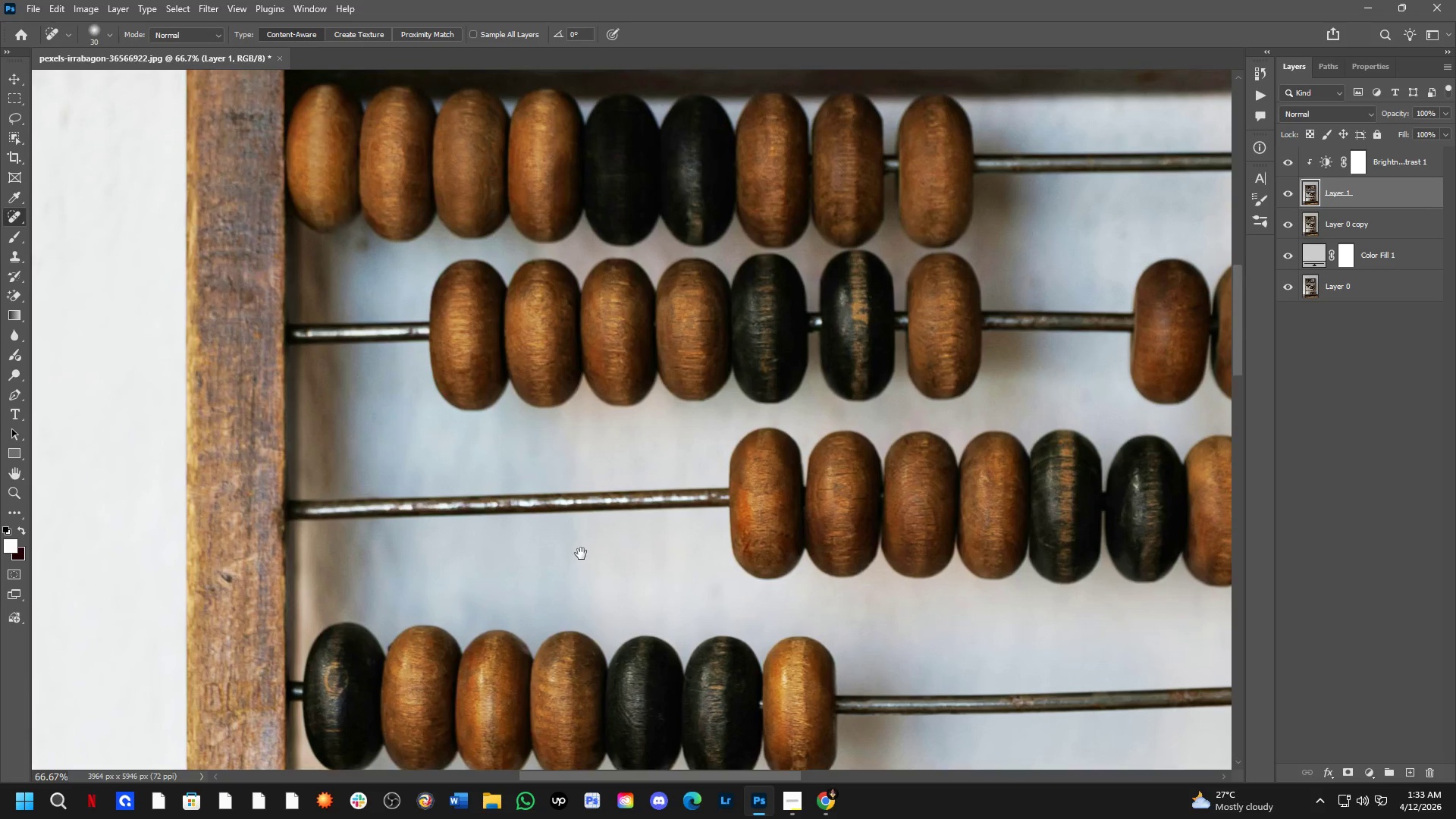 
hold_key(key=Space, duration=0.66)
 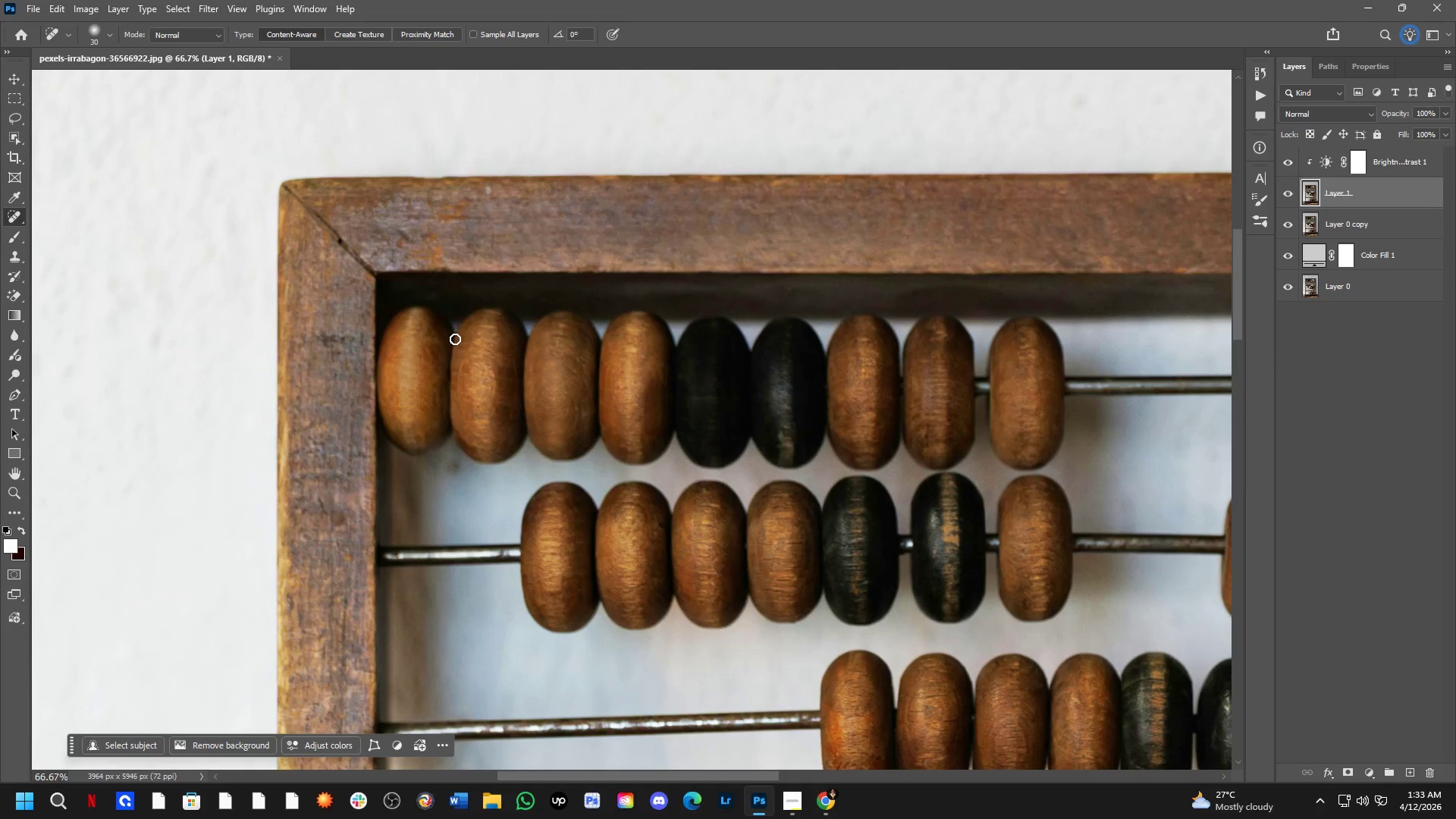 
left_click_drag(start_coordinate=[408, 259], to_coordinate=[499, 481])
 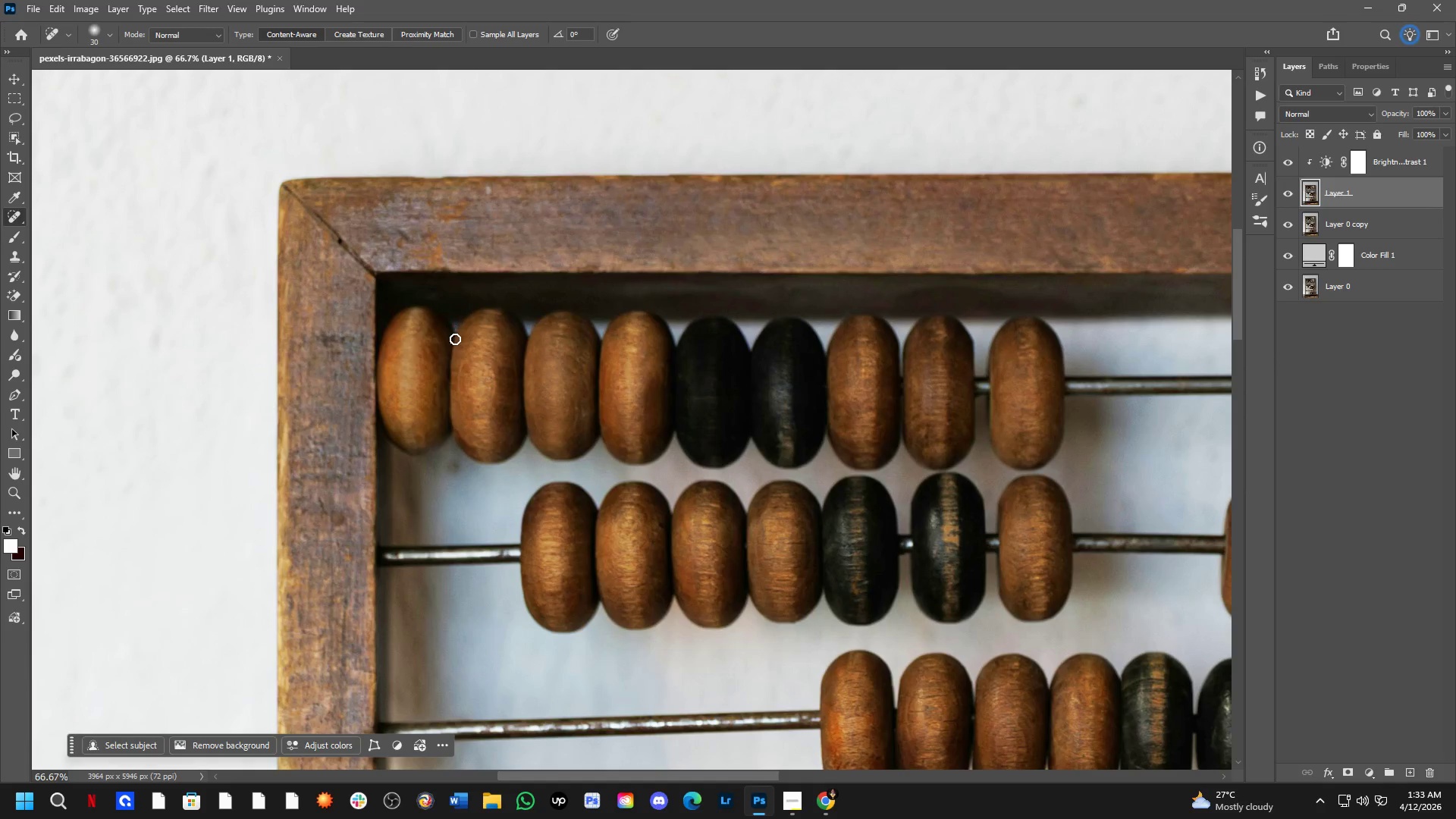 
scroll: coordinate [455, 339], scroll_direction: up, amount: 7.0
 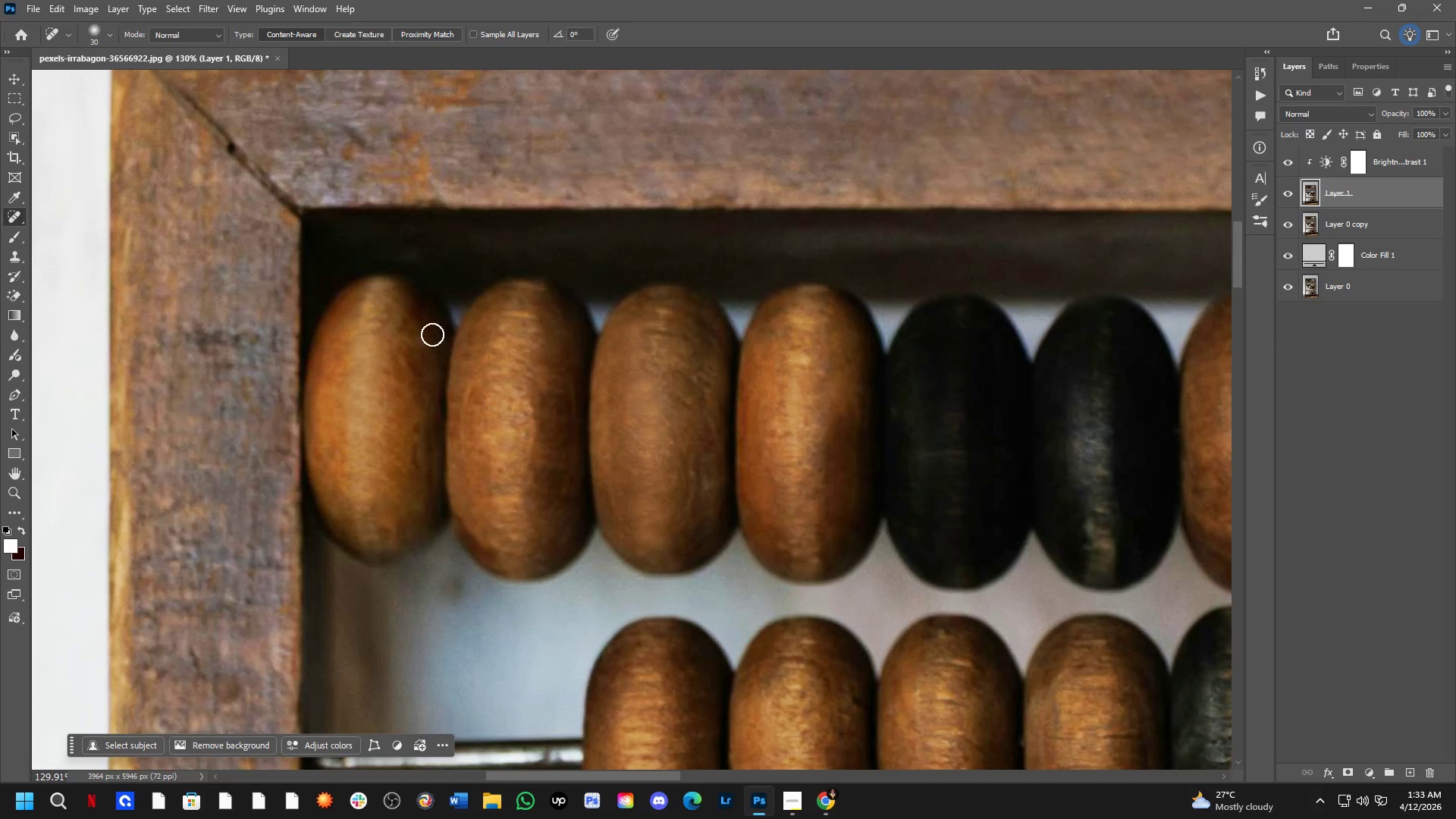 
hold_key(key=Space, duration=0.75)
 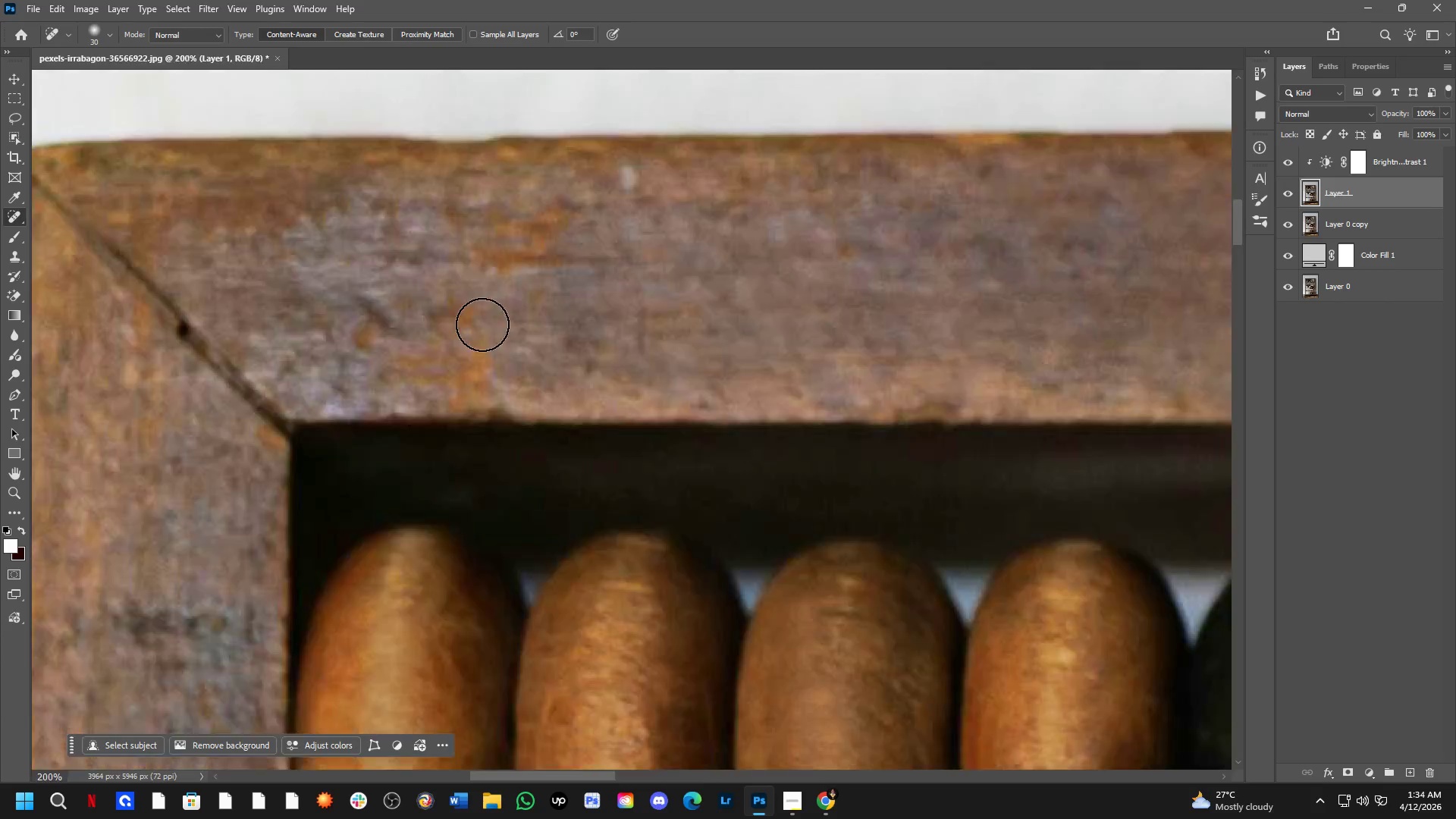 
left_click_drag(start_coordinate=[340, 284], to_coordinate=[434, 404])
 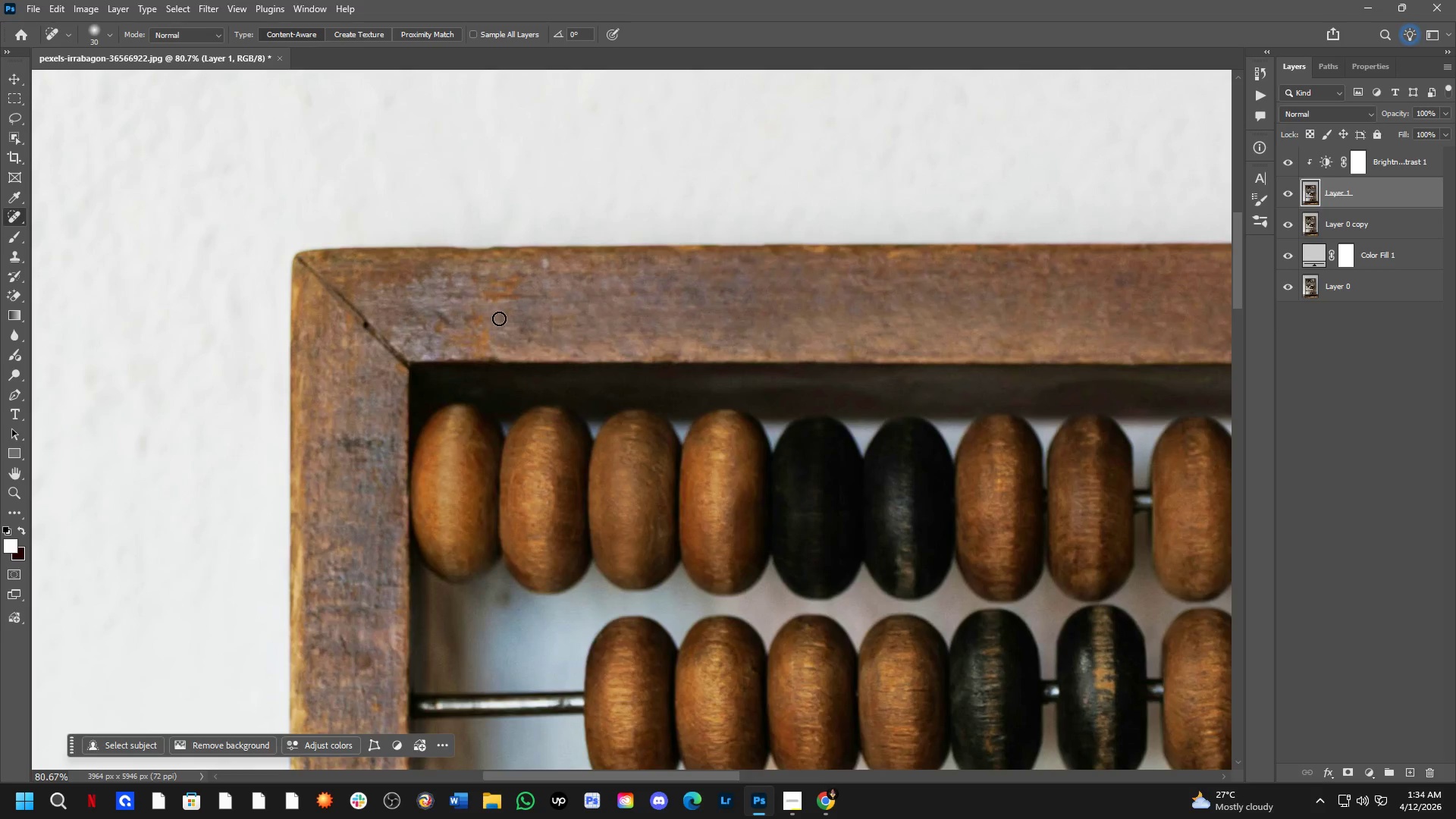 
scroll: coordinate [337, 293], scroll_direction: down, amount: 5.0
 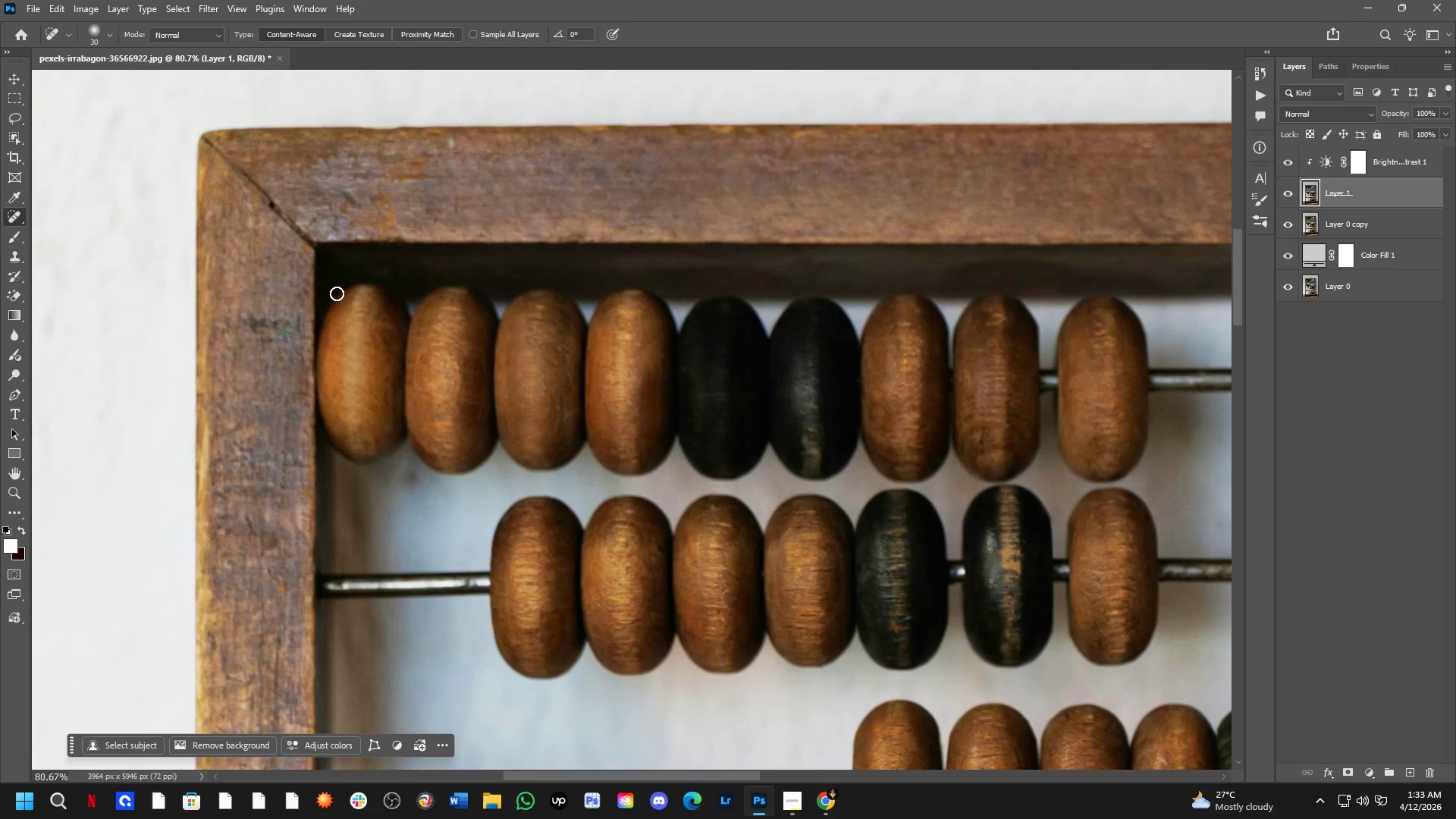 
key(Shift+ShiftLeft)
 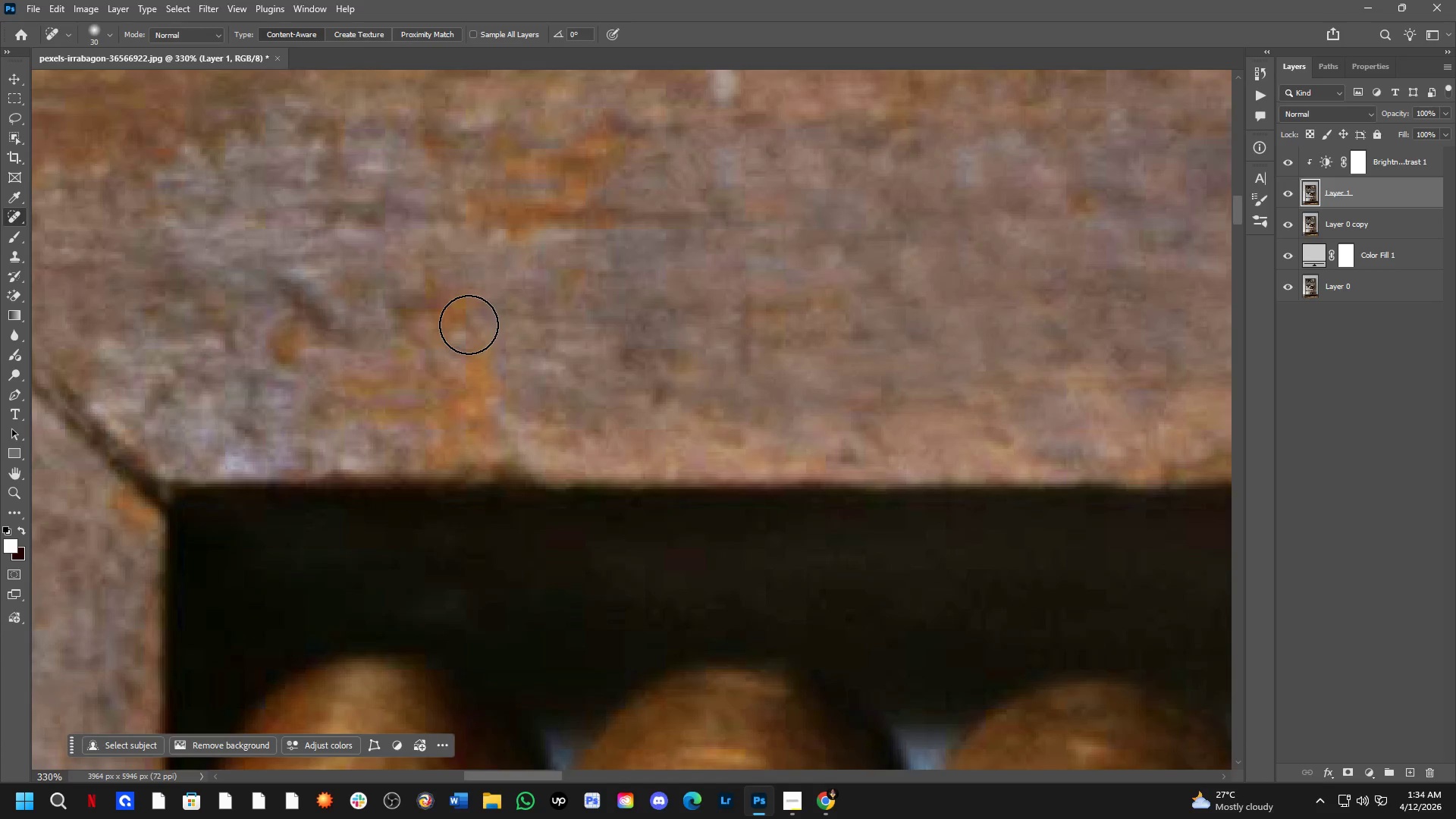 
key(Shift+ShiftLeft)
 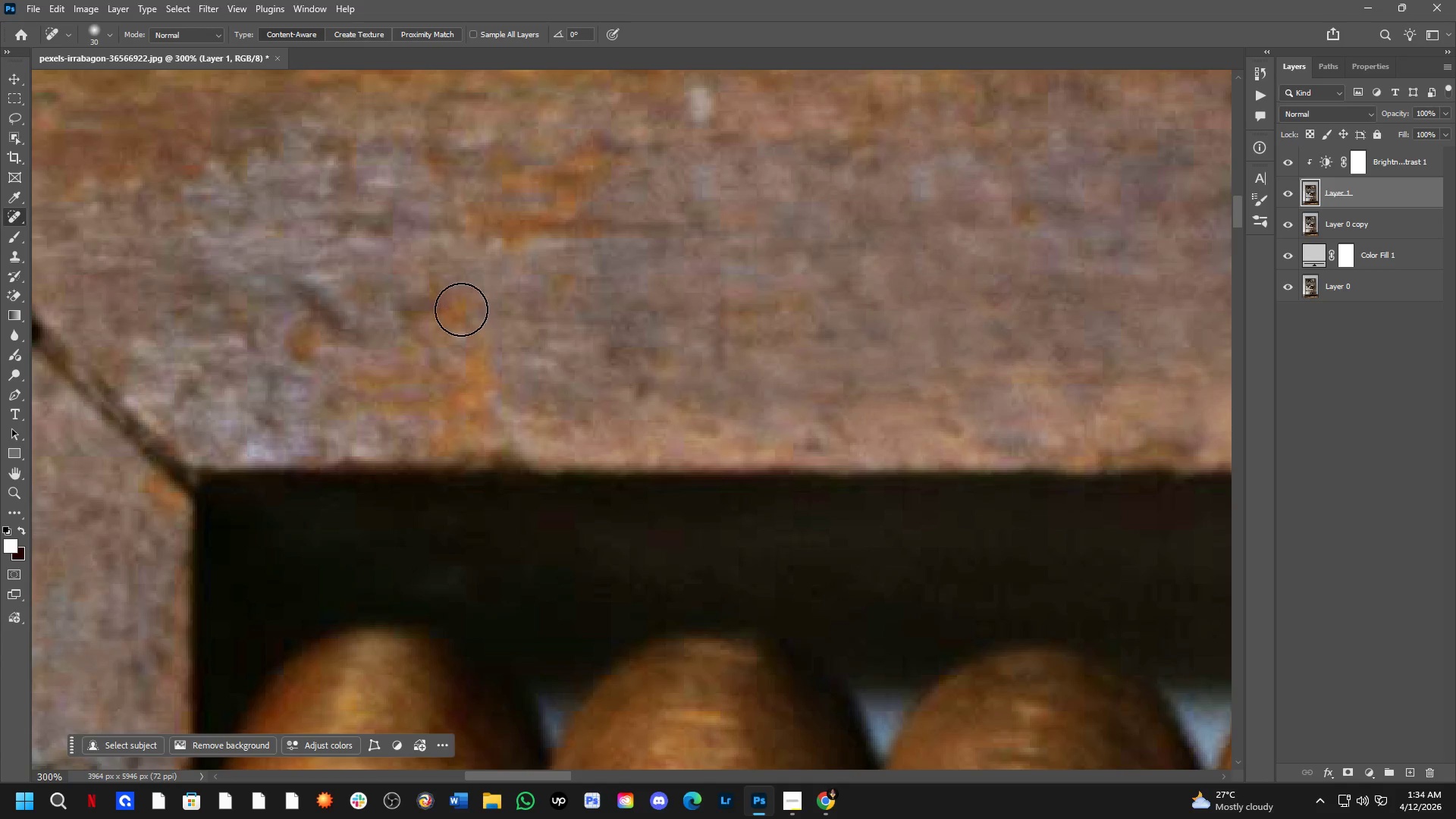 
left_click_drag(start_coordinate=[461, 309], to_coordinate=[420, 338])
 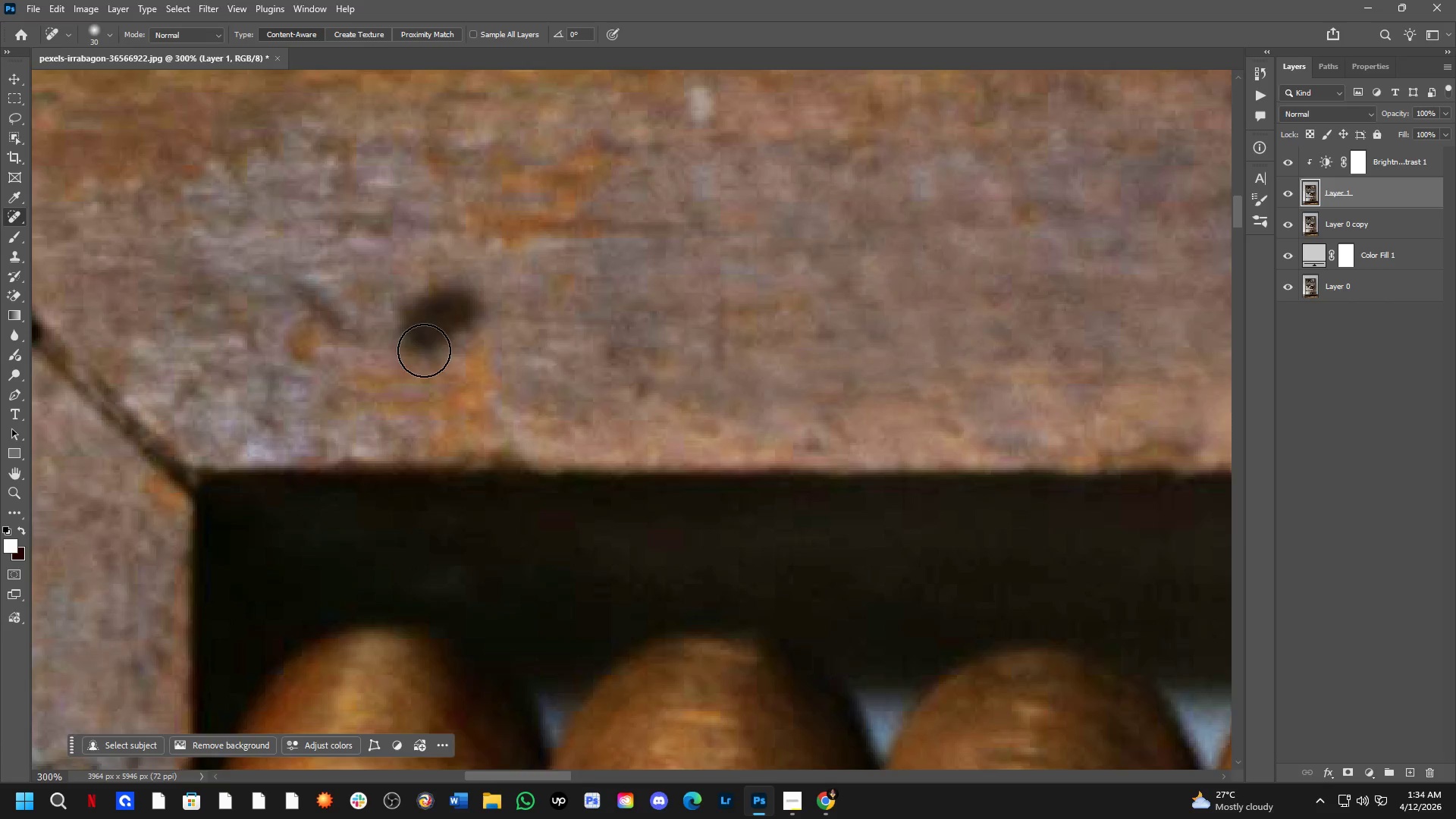 
scroll: coordinate [469, 325], scroll_direction: up, amount: 5.0
 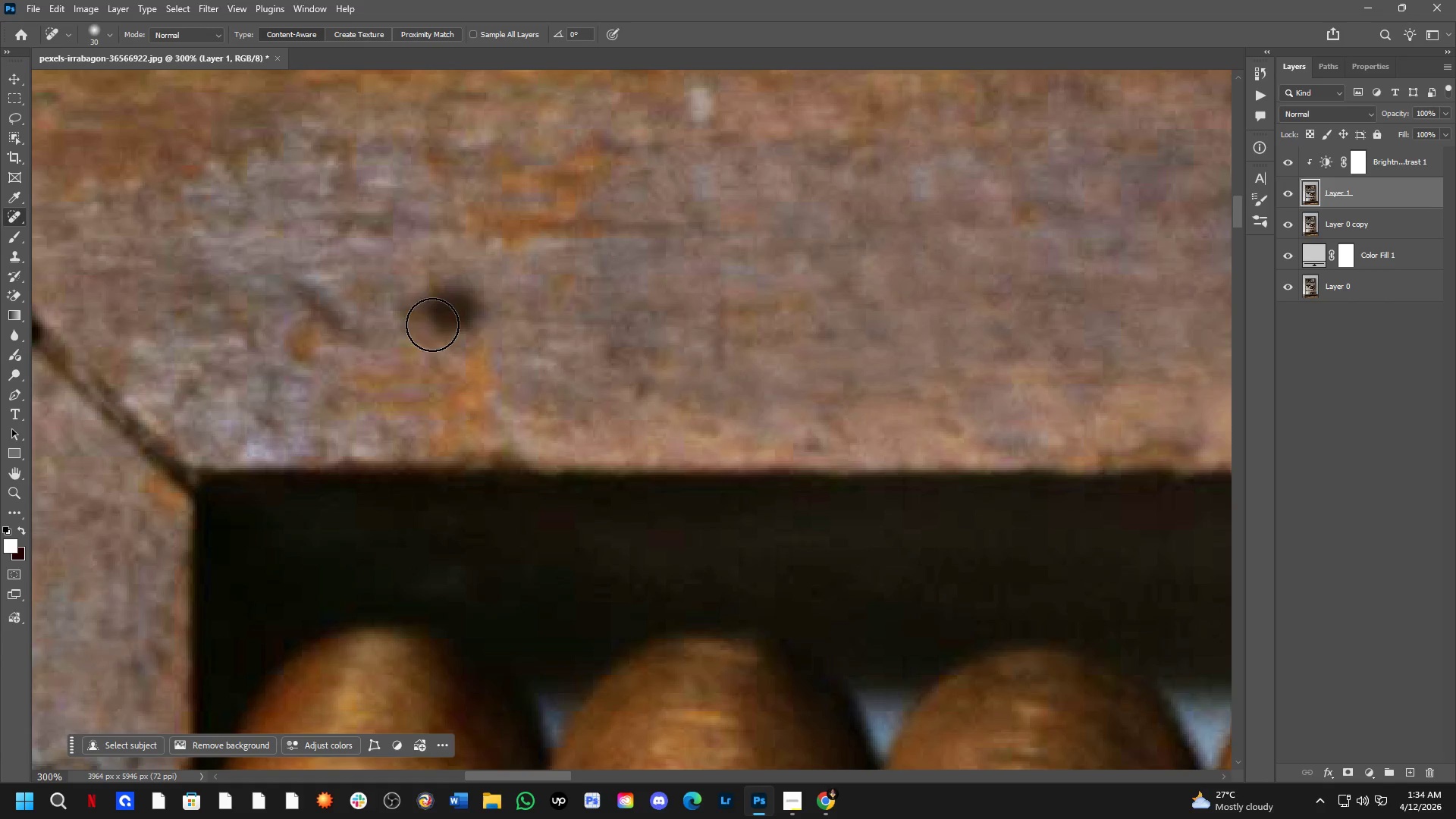 
key(Shift+ShiftLeft)
 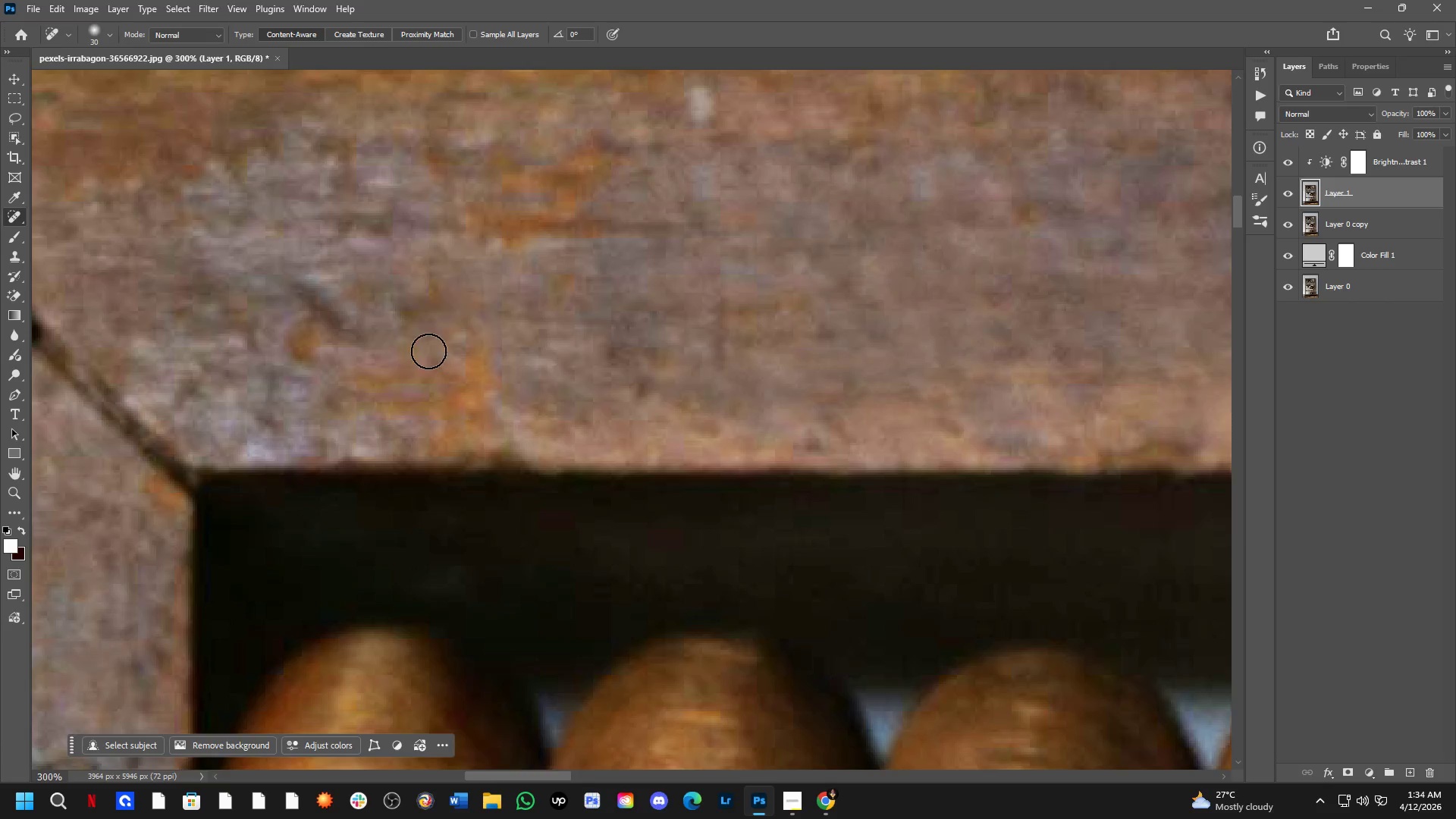 
scroll: coordinate [428, 351], scroll_direction: down, amount: 3.0
 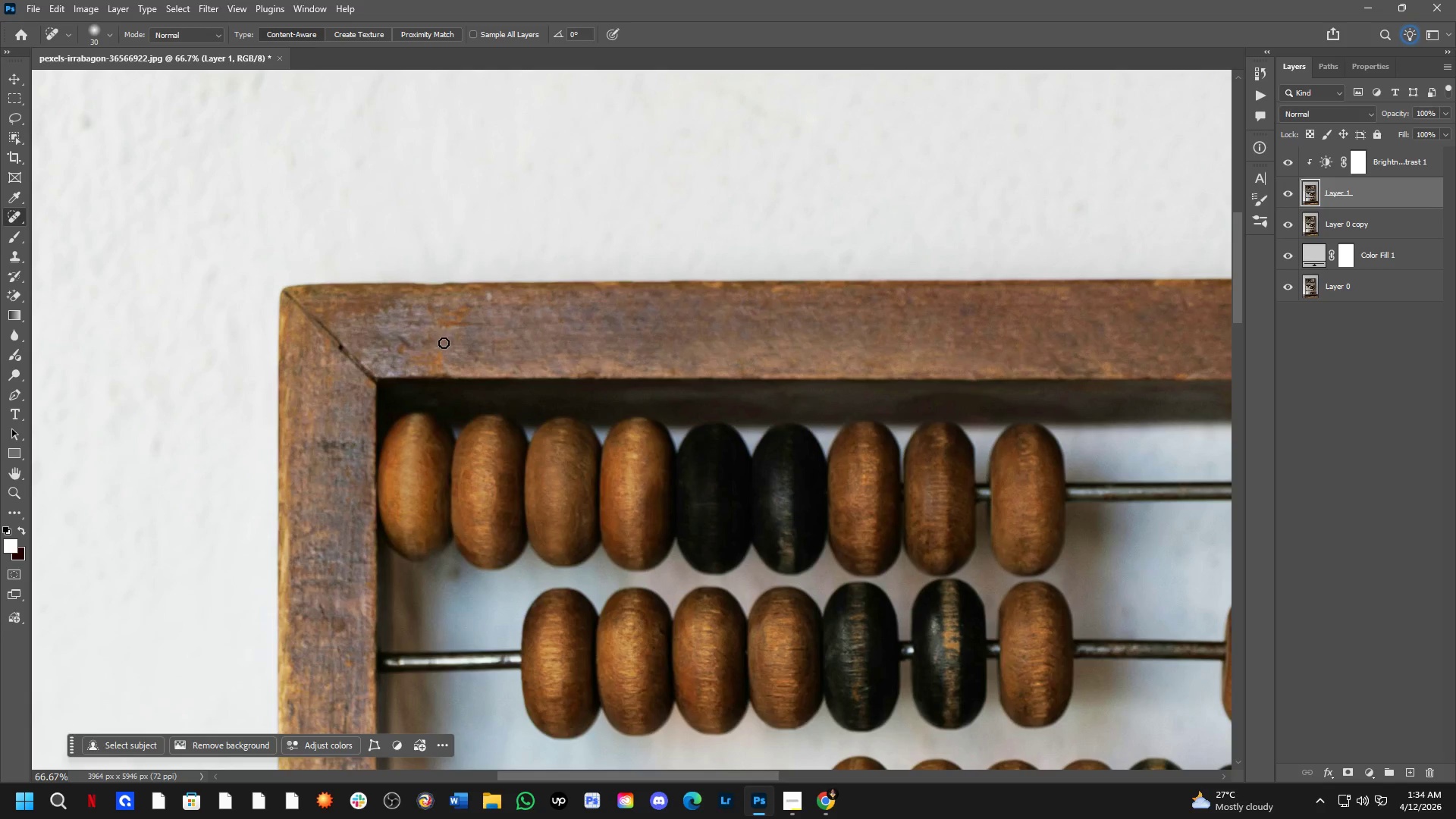 
key(Shift+ShiftLeft)
 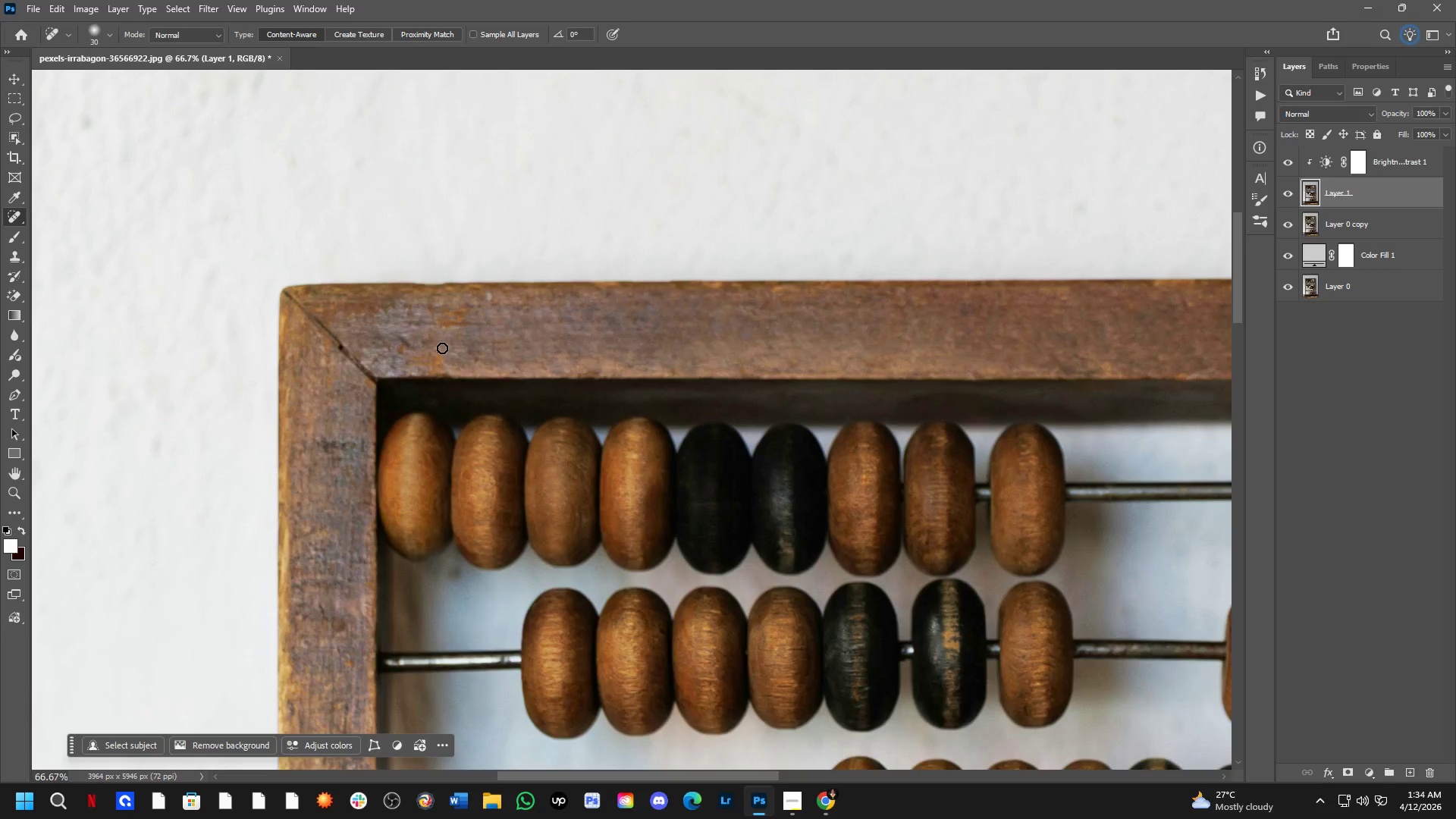 
left_click_drag(start_coordinate=[434, 361], to_coordinate=[457, 400])
 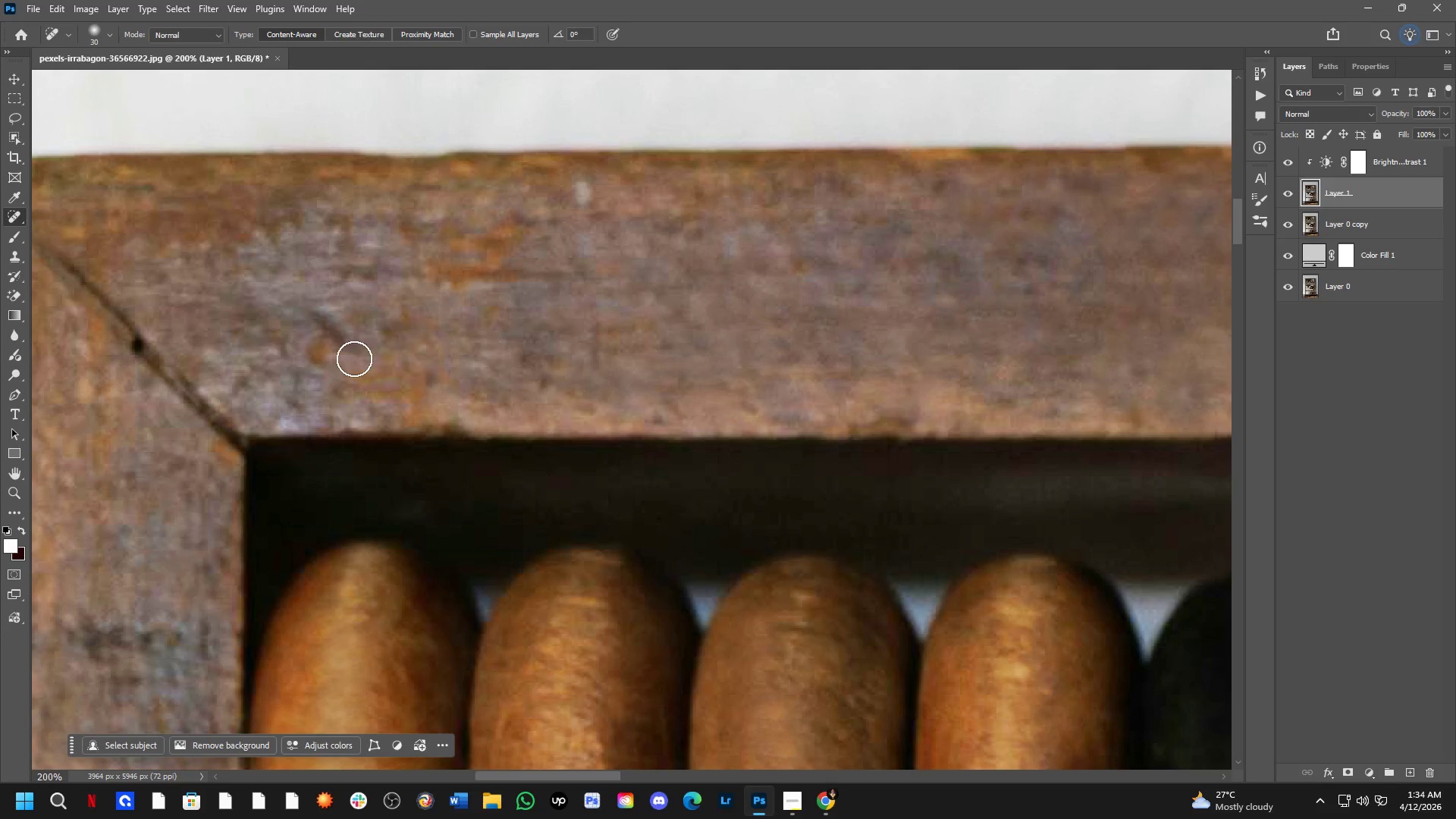 
scroll: coordinate [442, 348], scroll_direction: up, amount: 2.0
 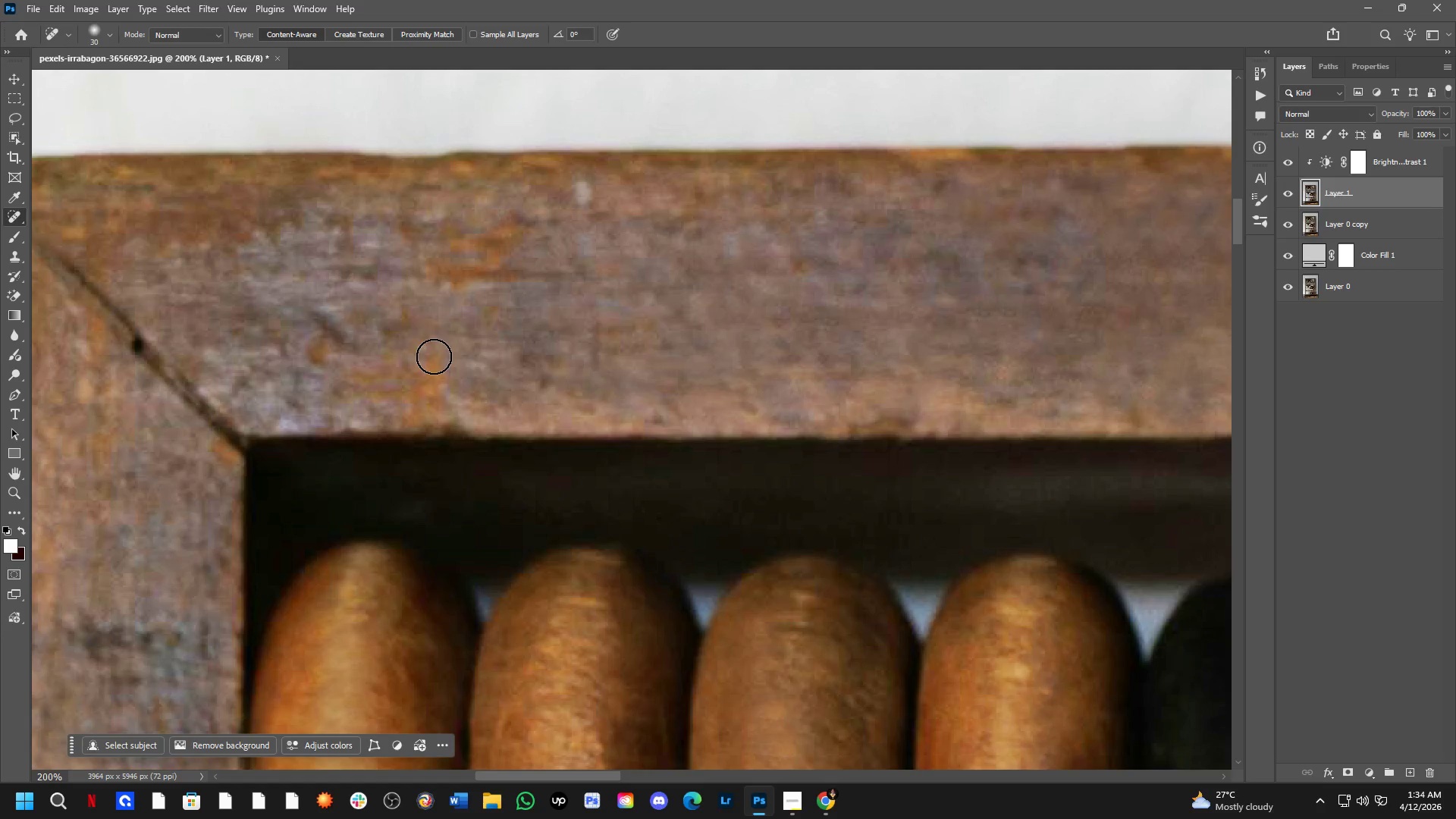 
key(Alt+AltLeft)
 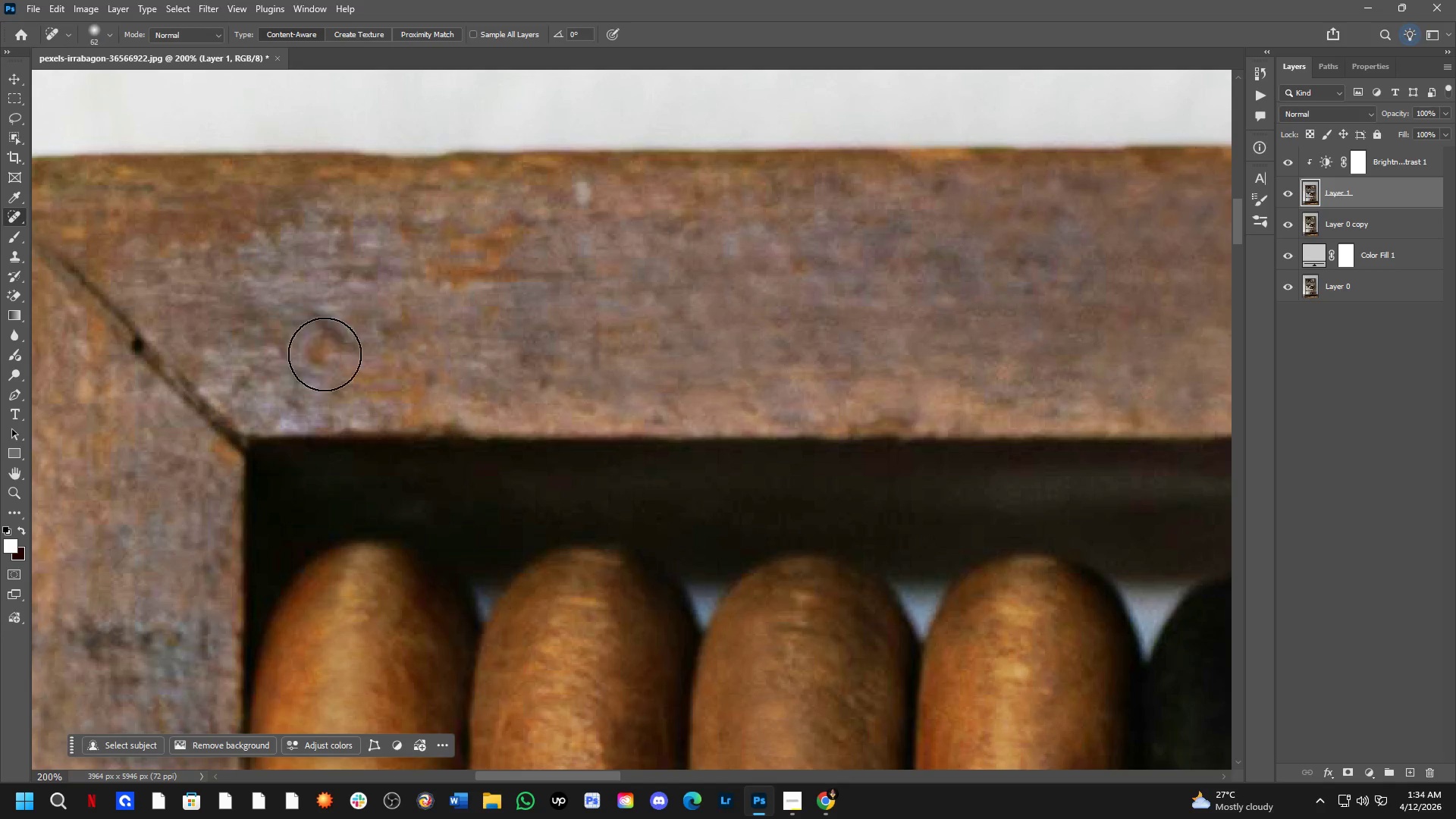 
left_click_drag(start_coordinate=[325, 354], to_coordinate=[300, 334])
 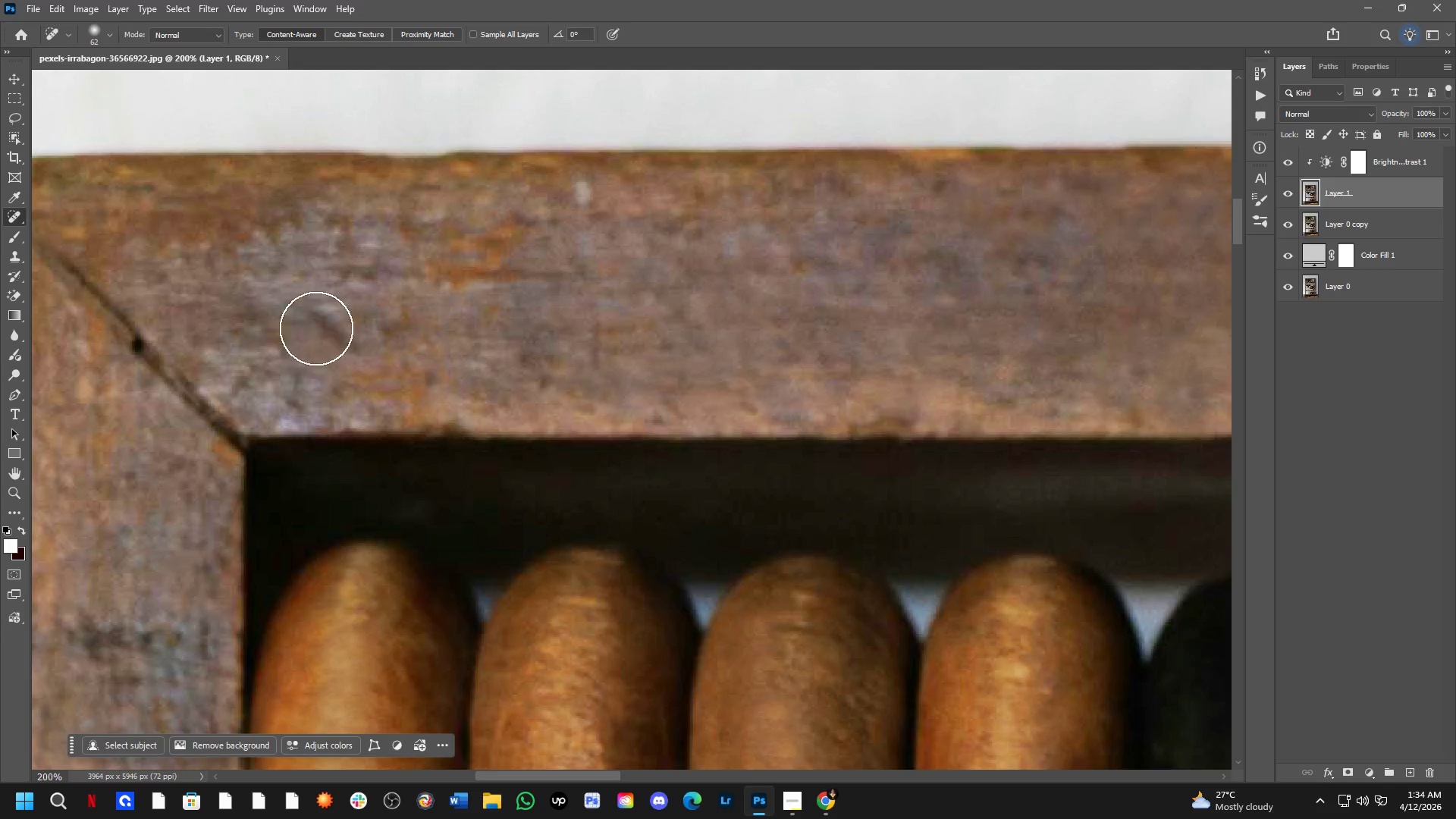 
left_click_drag(start_coordinate=[316, 328], to_coordinate=[340, 347])
 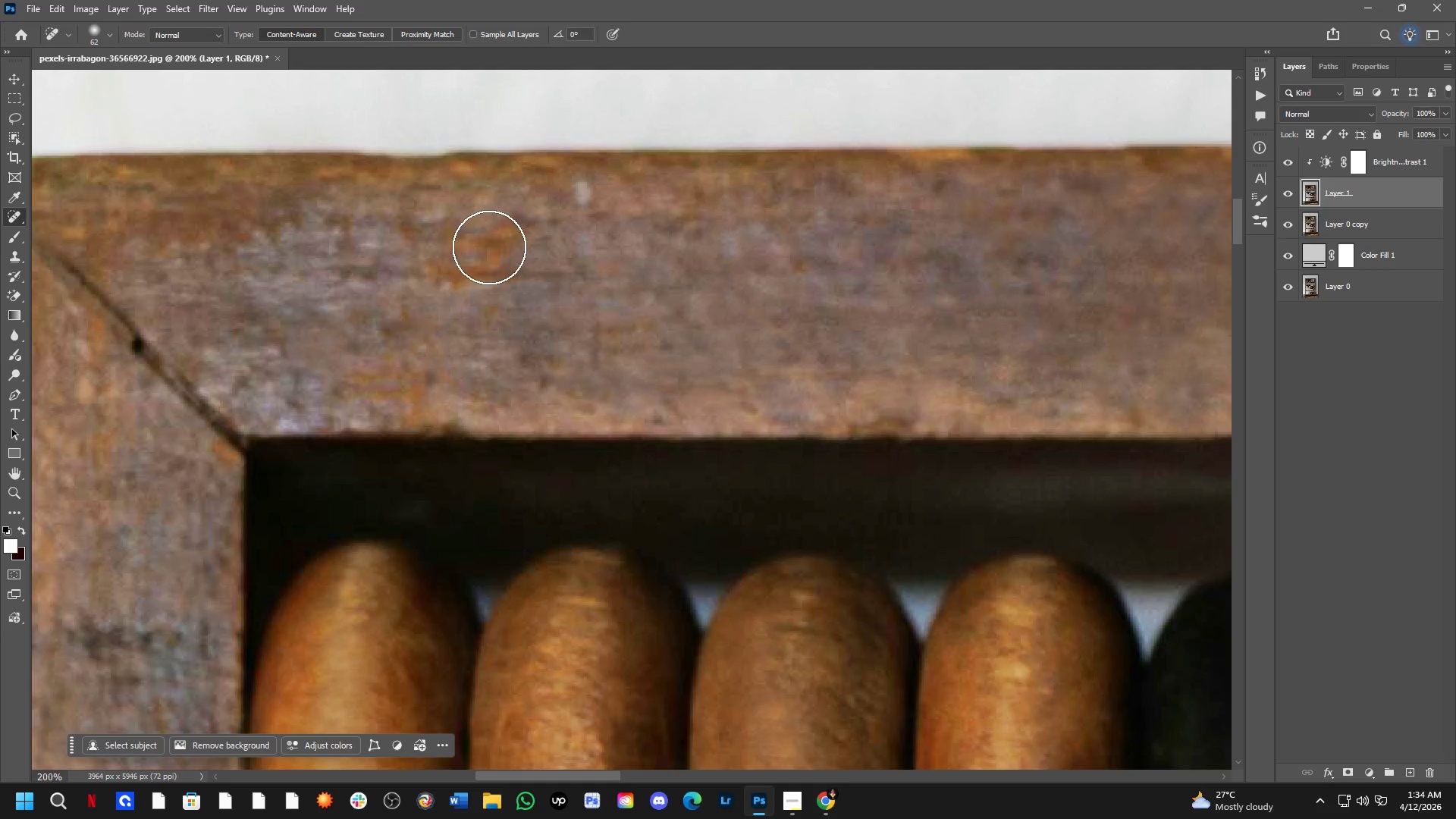 
left_click_drag(start_coordinate=[488, 247], to_coordinate=[443, 261])
 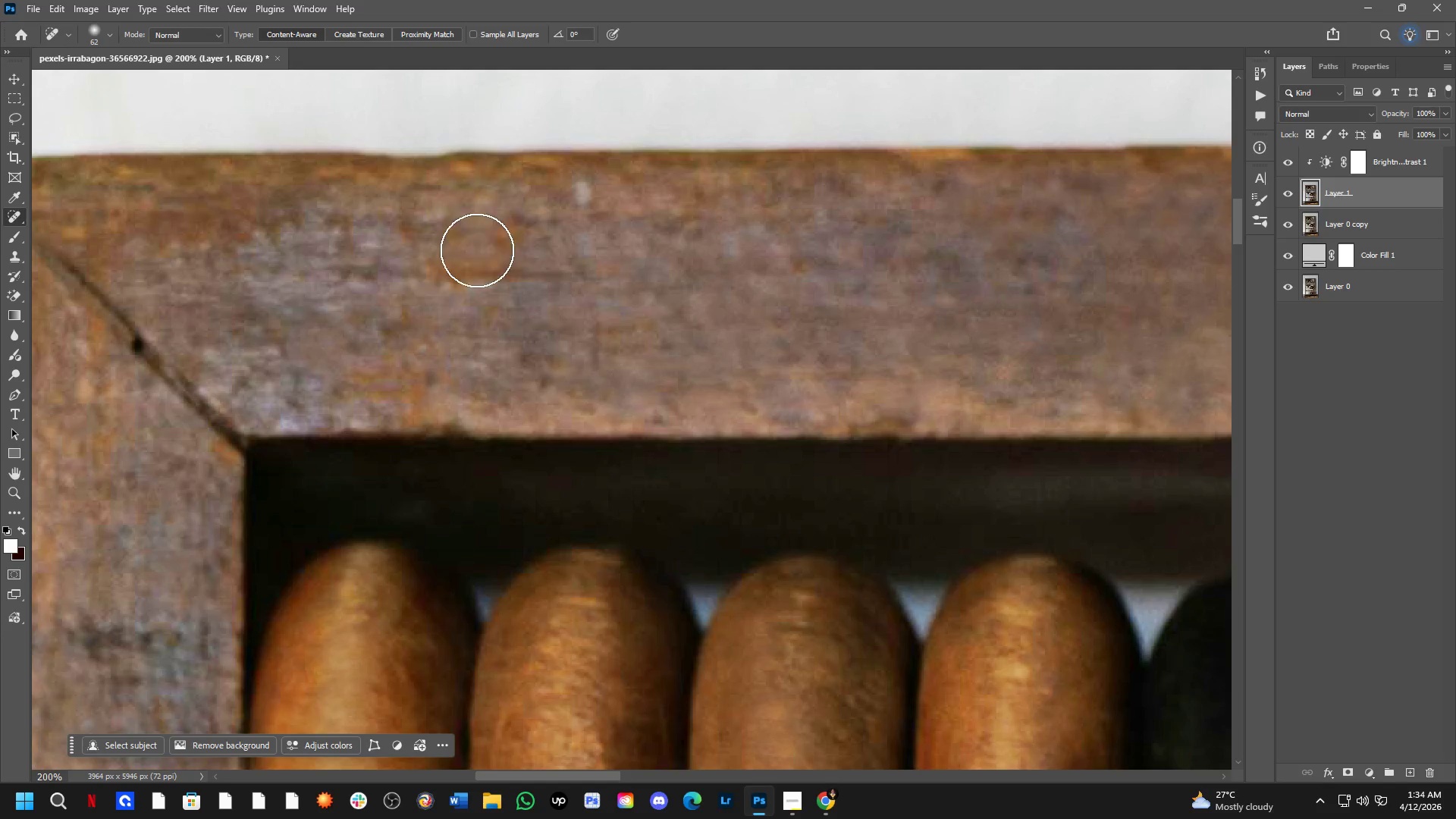 
left_click_drag(start_coordinate=[524, 228], to_coordinate=[532, 226])
 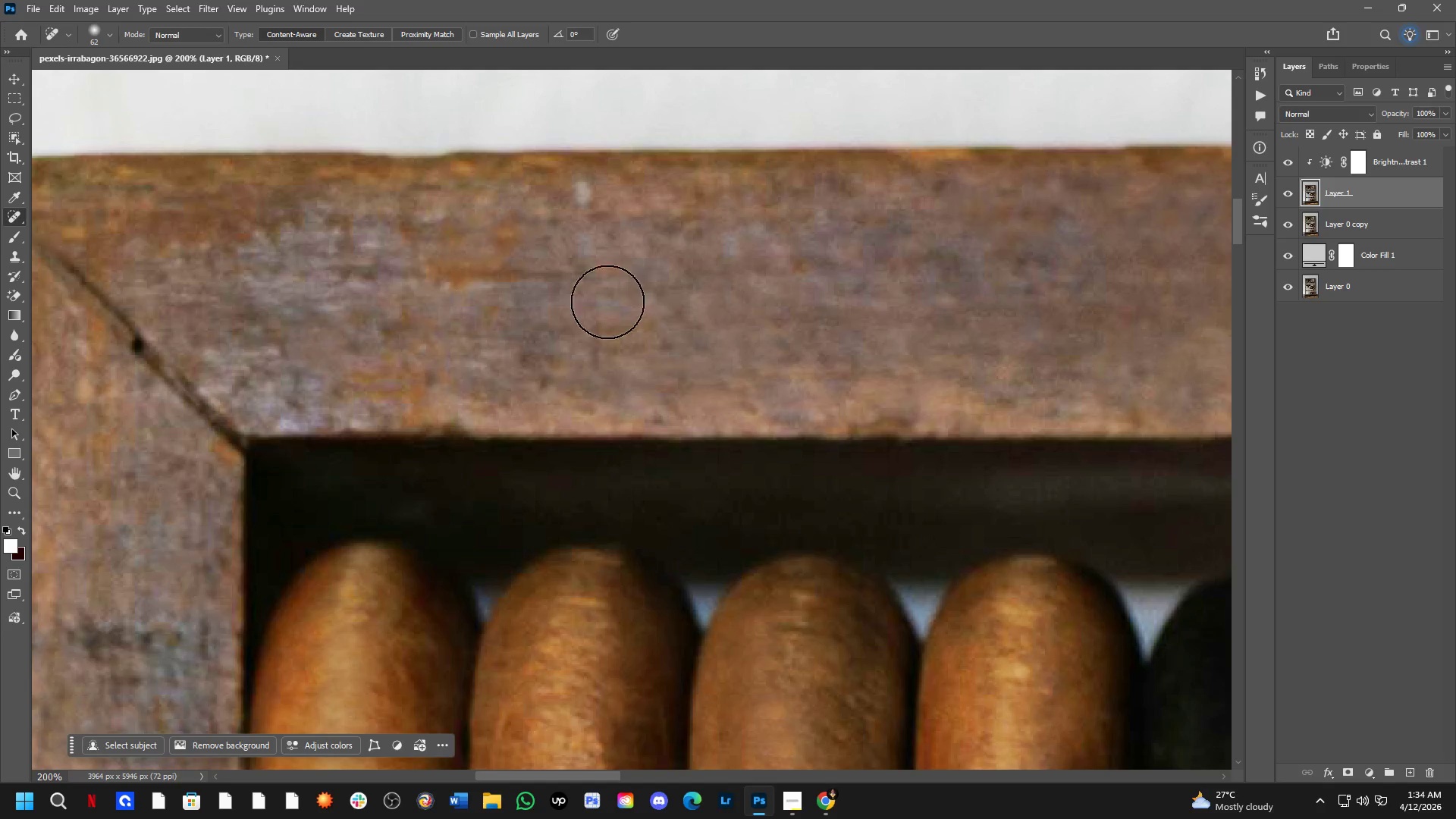 
key(Shift+ShiftLeft)
 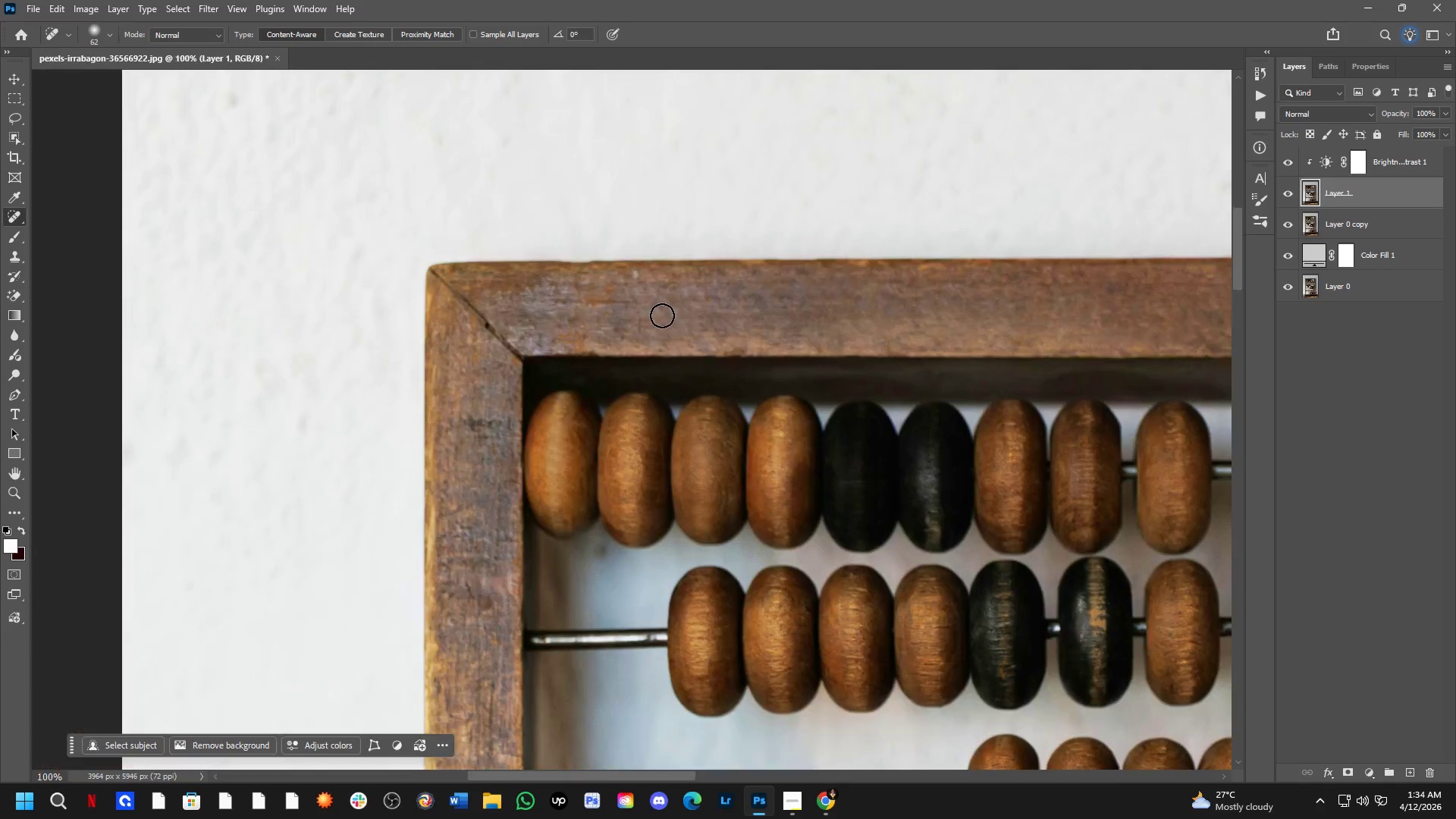 
hold_key(key=Space, duration=0.48)
 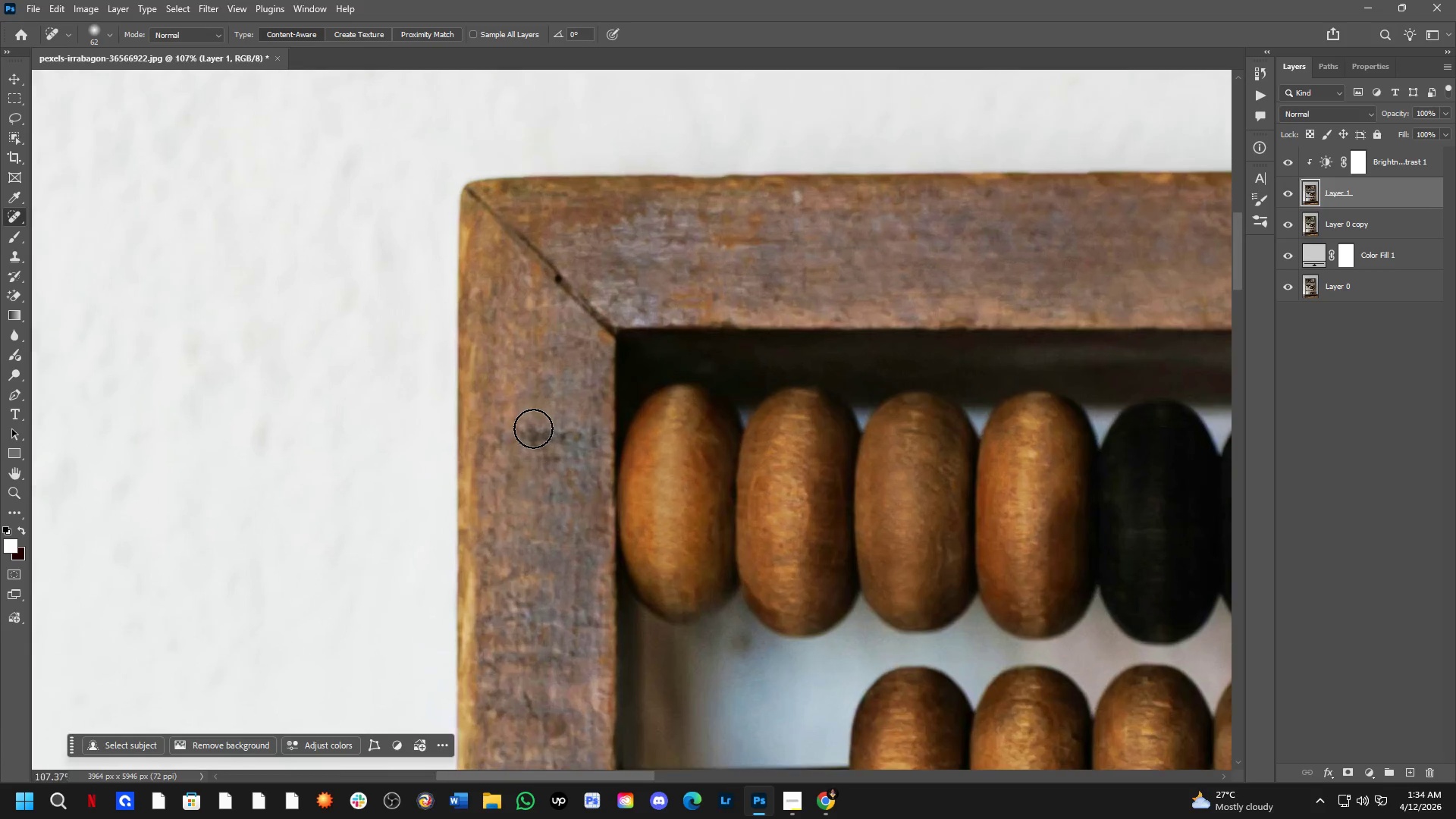 
left_click_drag(start_coordinate=[617, 310], to_coordinate=[646, 328])
 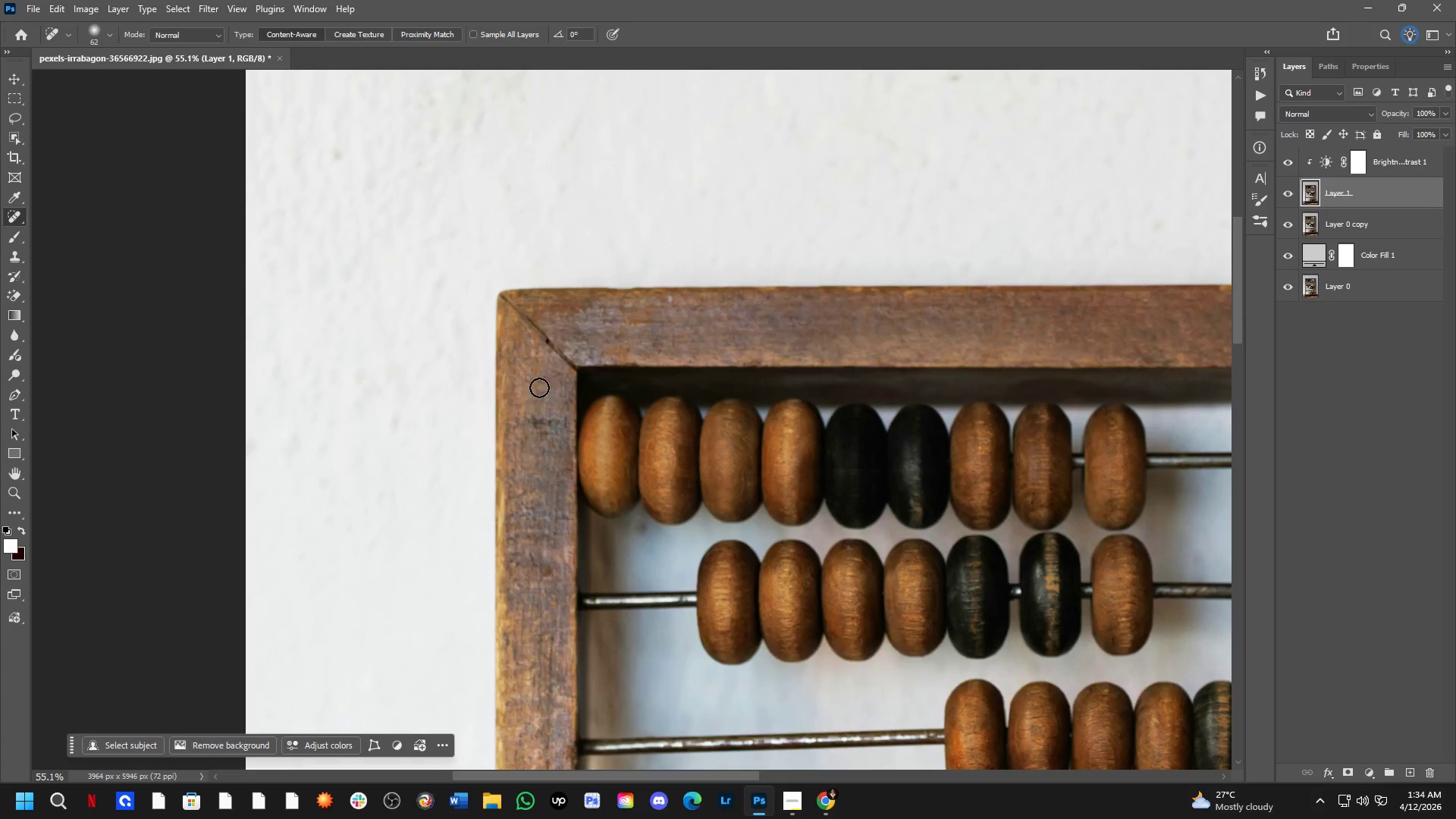 
scroll: coordinate [662, 315], scroll_direction: down, amount: 4.0
 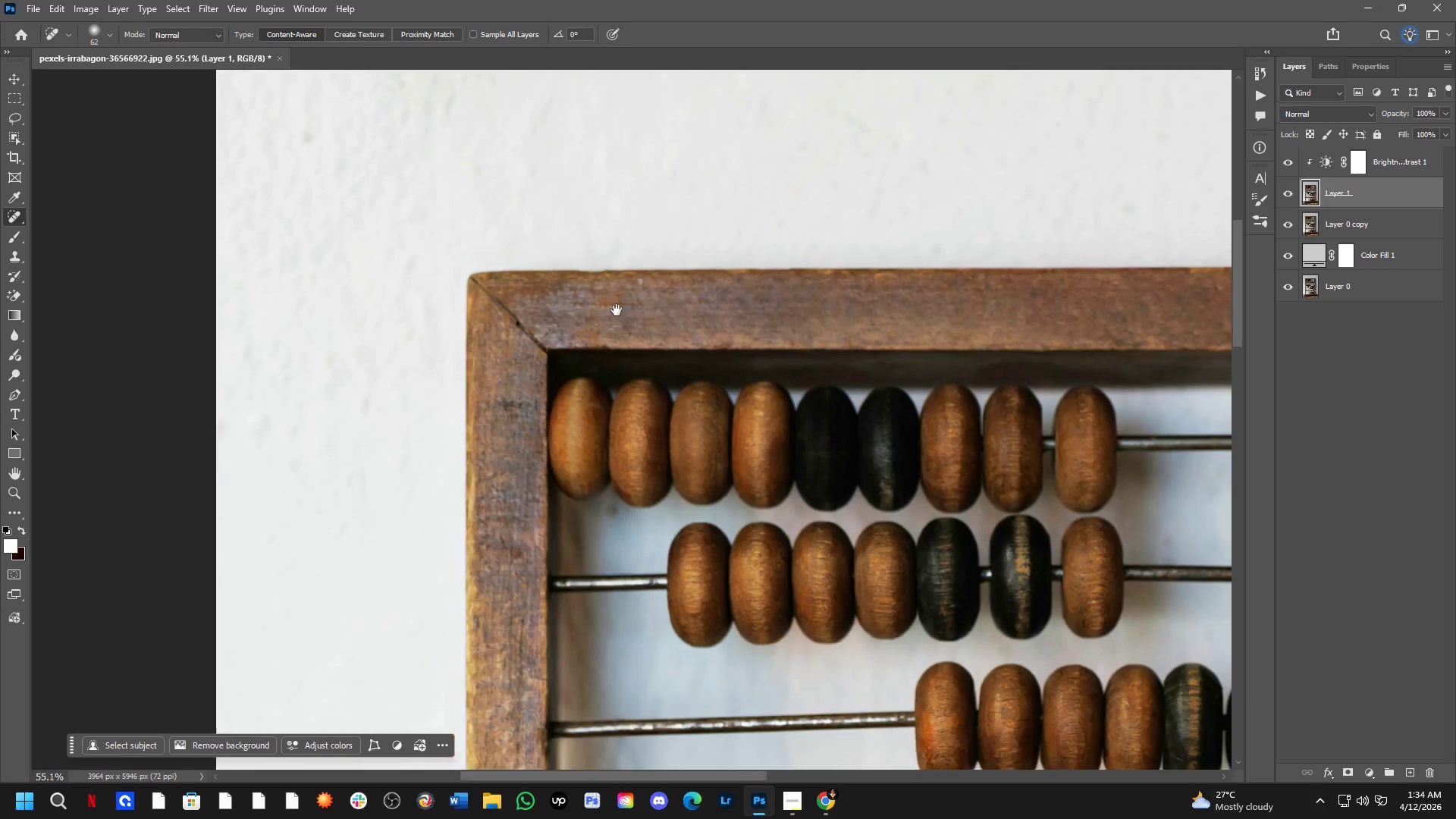 
left_click_drag(start_coordinate=[524, 435], to_coordinate=[544, 453])
 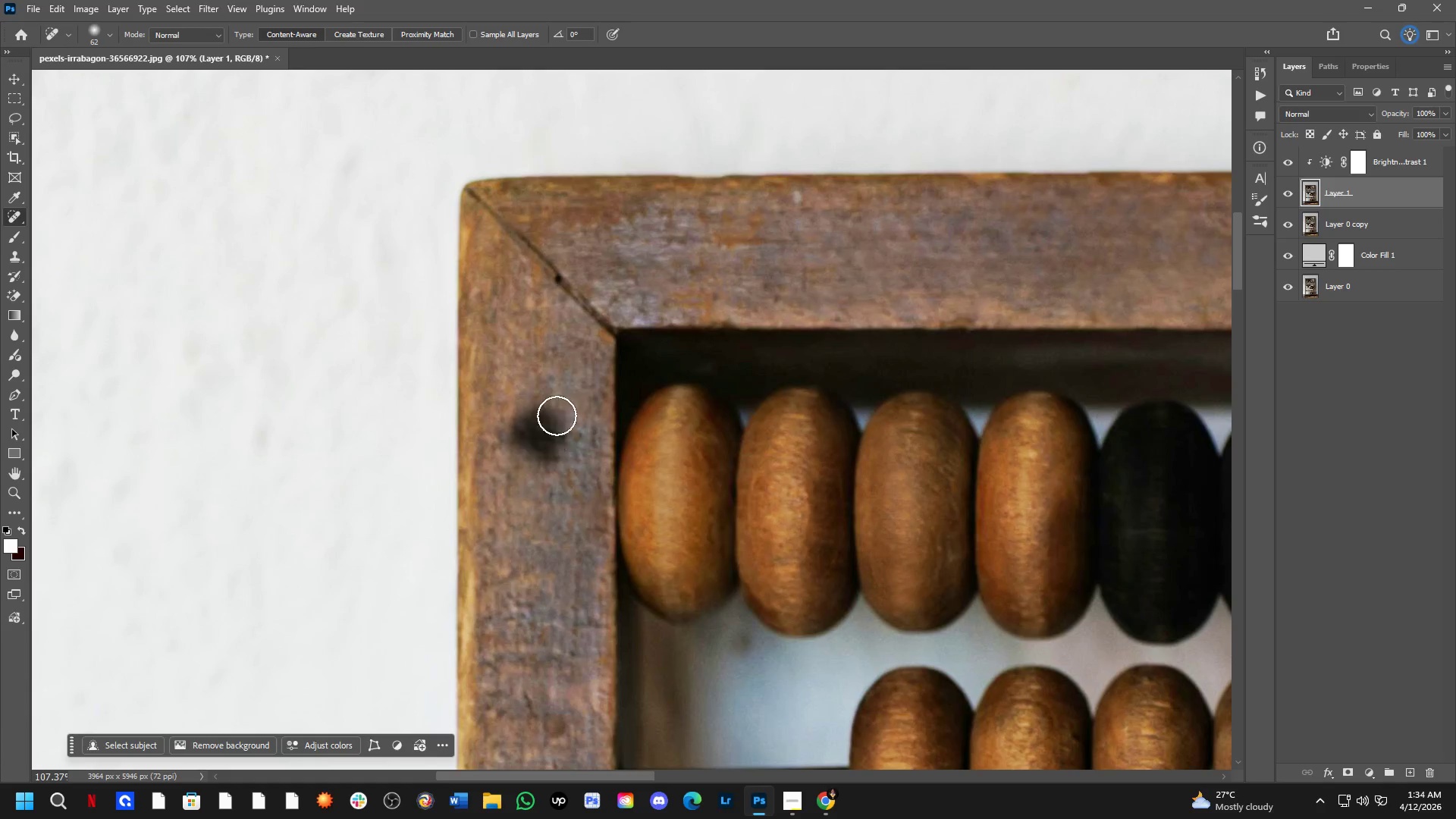 
scroll: coordinate [535, 428], scroll_direction: up, amount: 7.0
 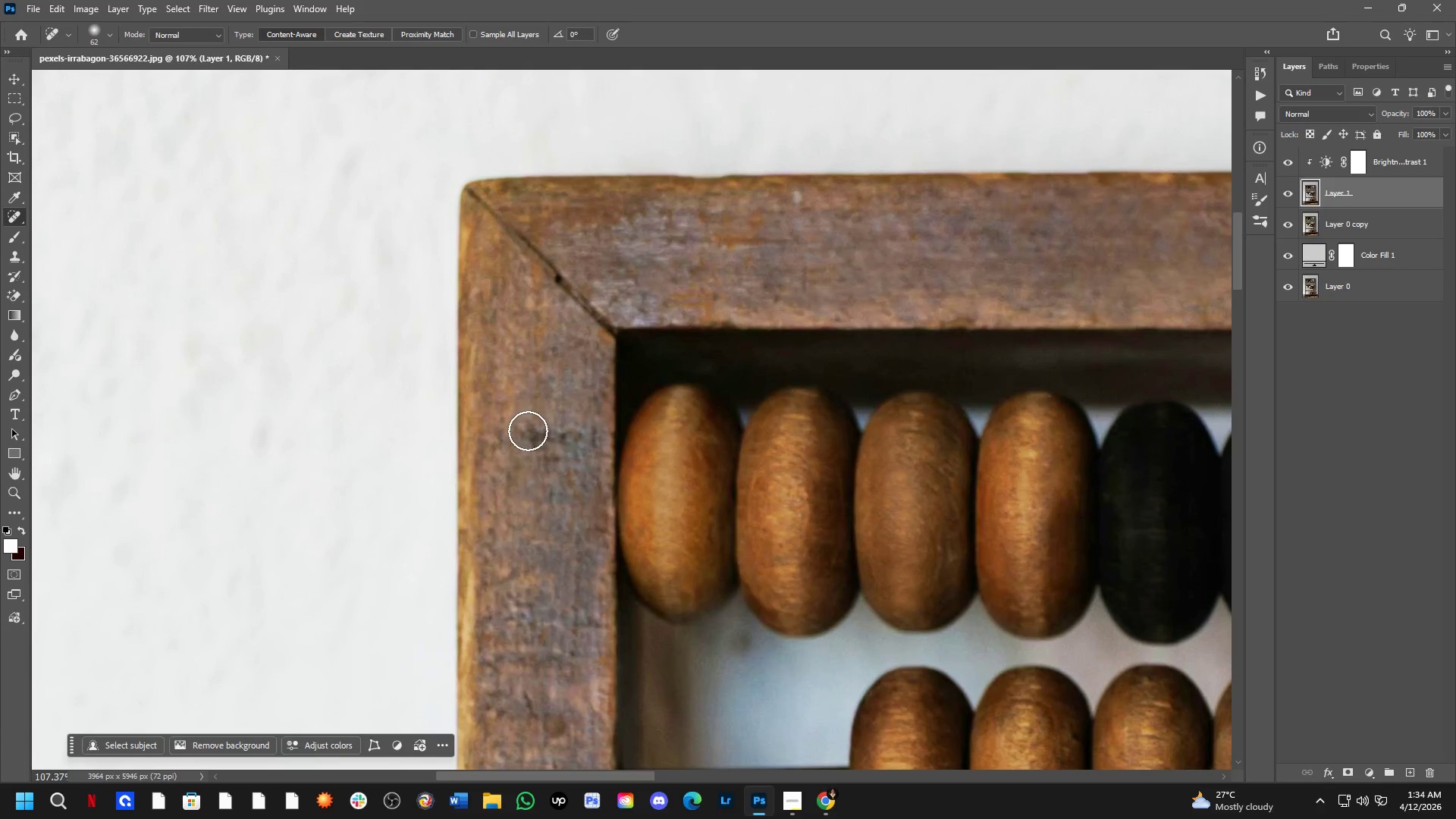 
left_click_drag(start_coordinate=[558, 418], to_coordinate=[559, 470])
 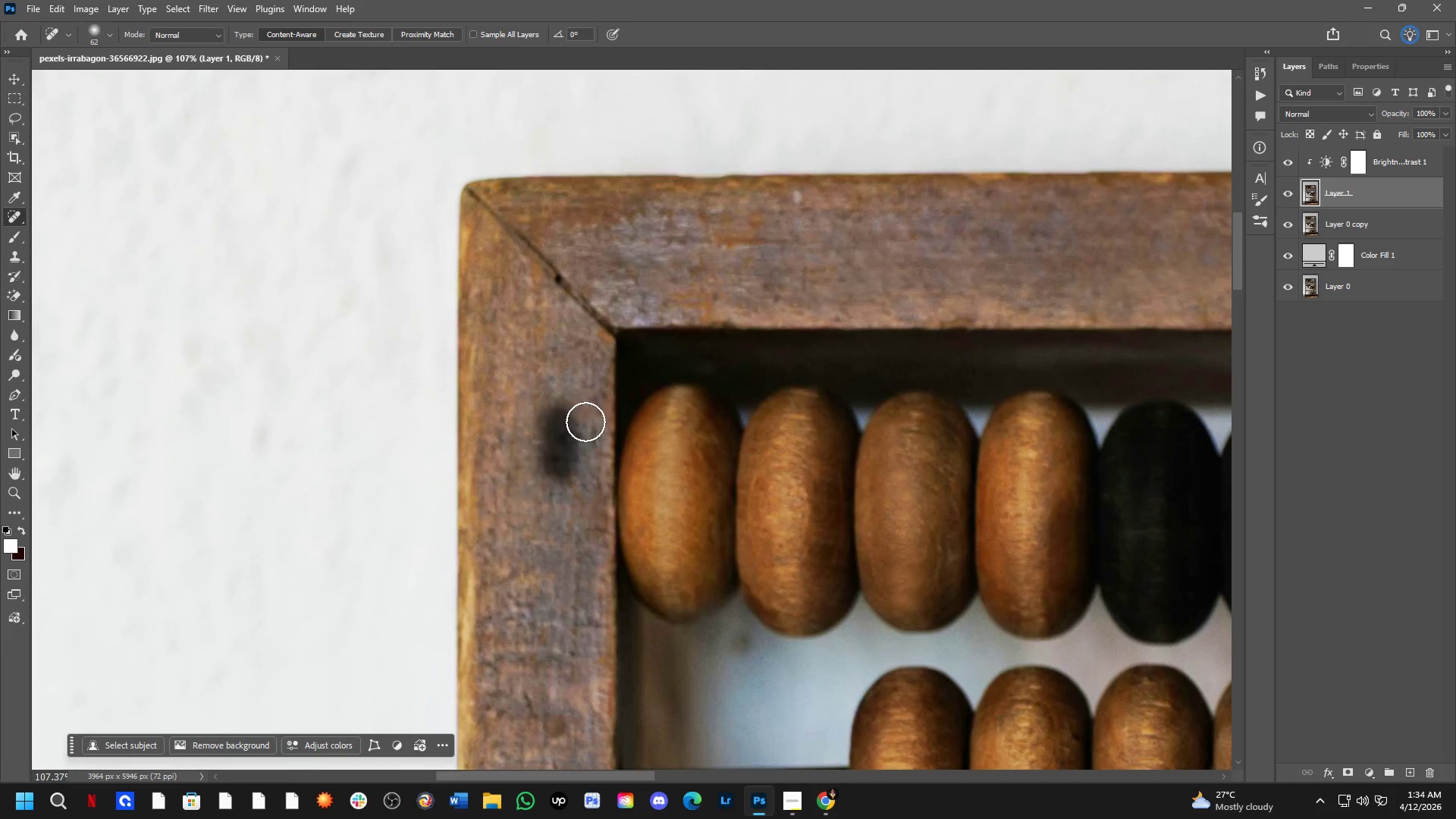 
left_click_drag(start_coordinate=[588, 418], to_coordinate=[592, 472])
 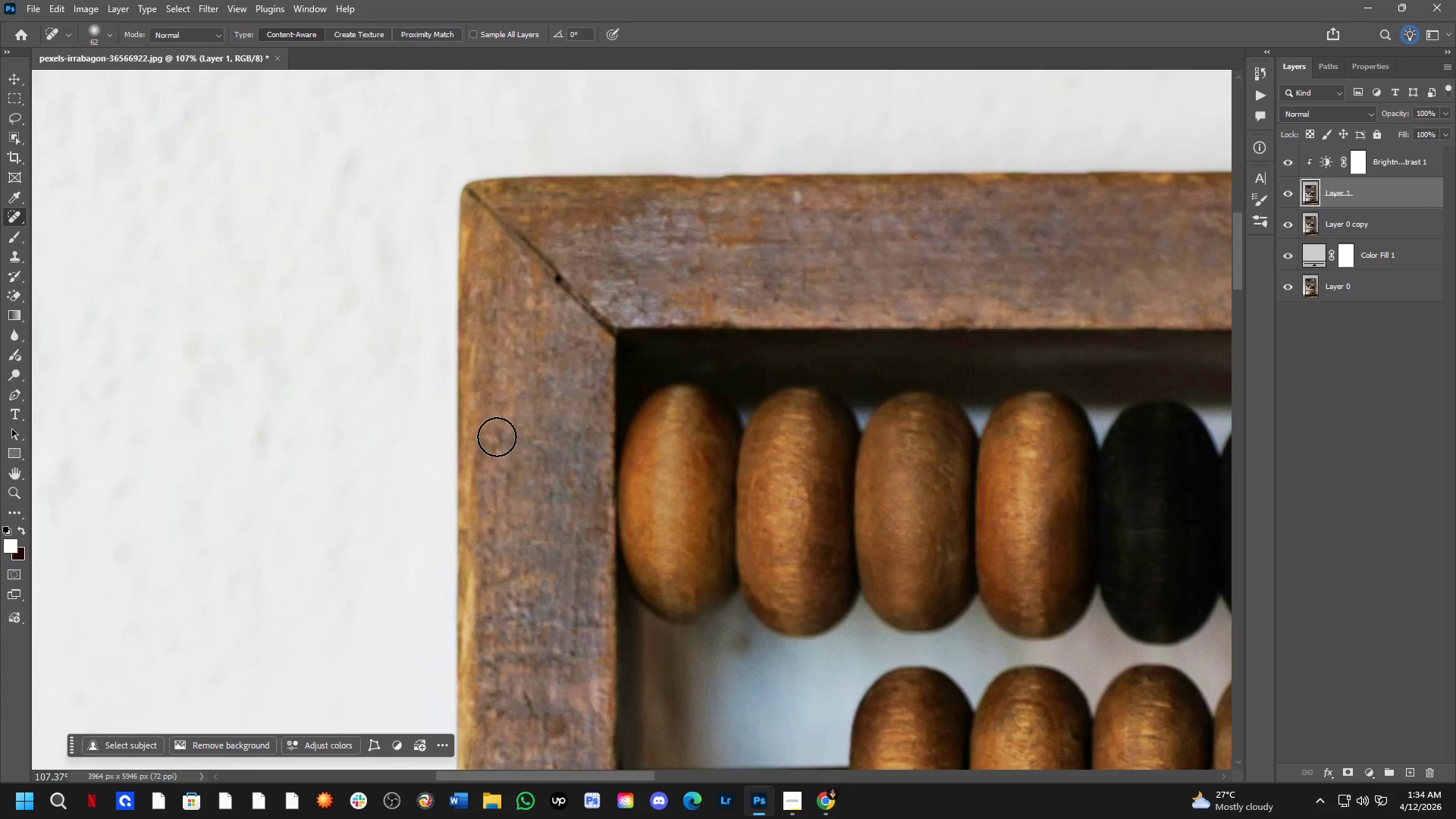 
left_click_drag(start_coordinate=[497, 435], to_coordinate=[503, 472])
 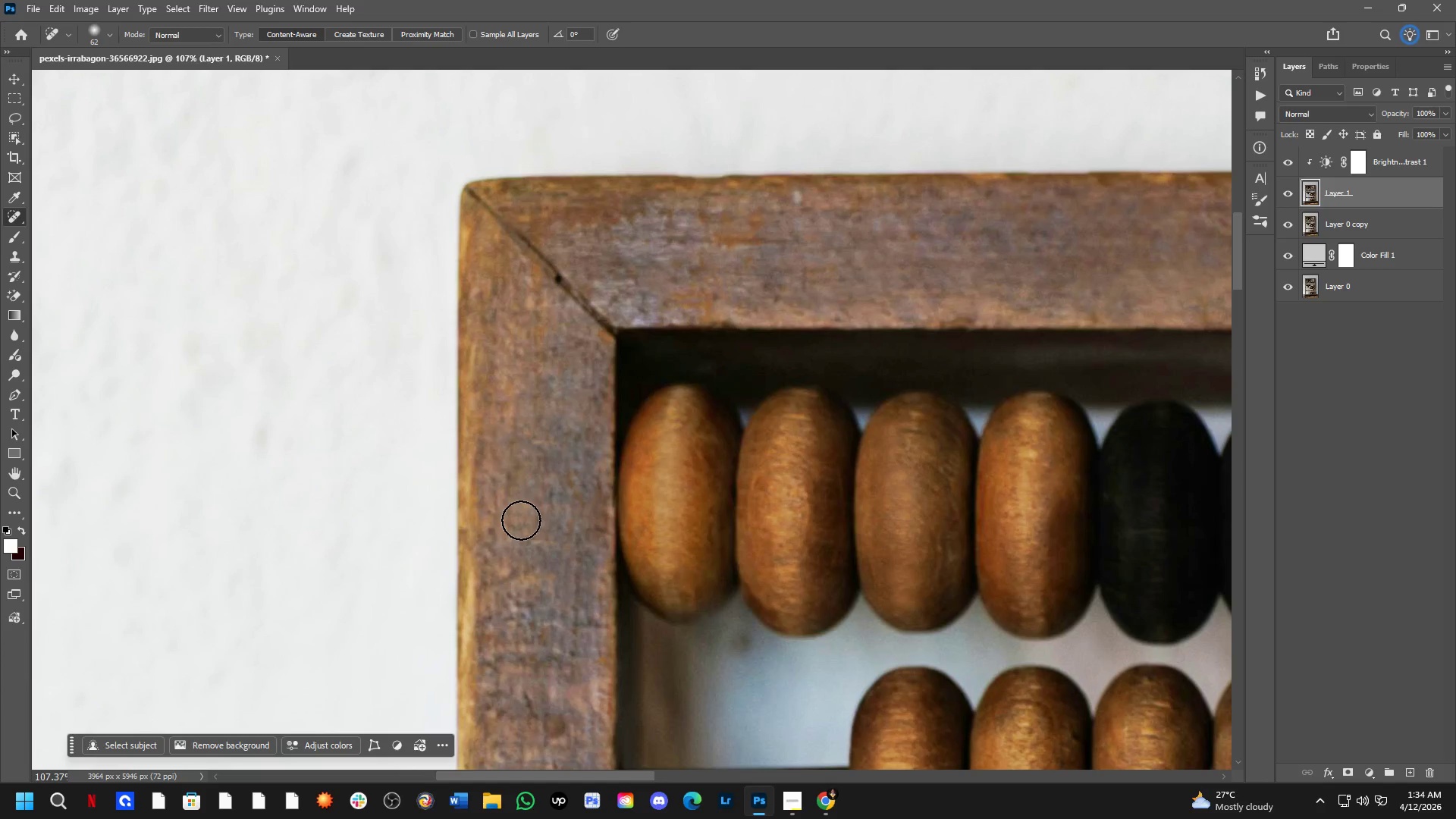 
hold_key(key=Space, duration=0.48)
 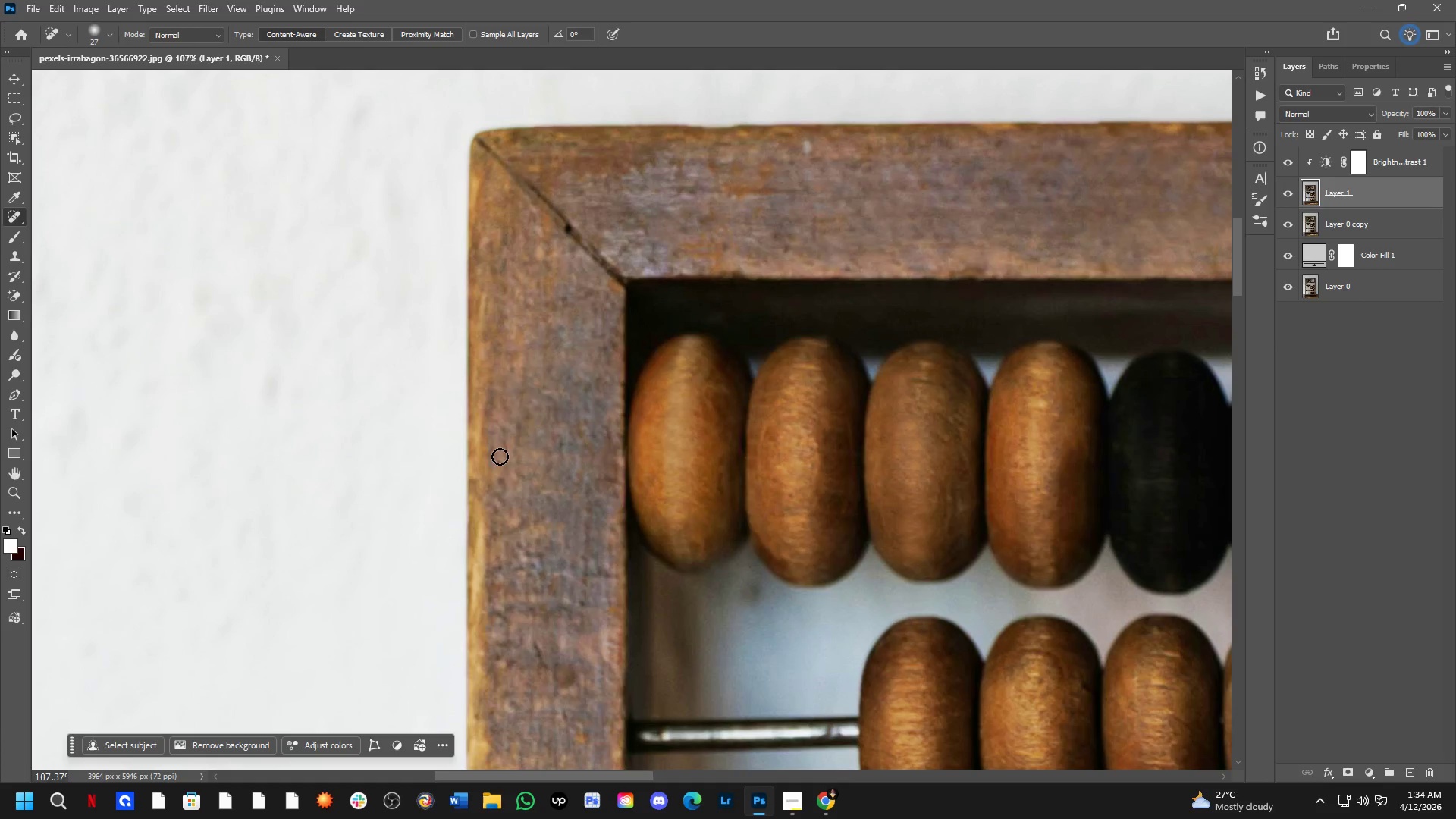 
left_click_drag(start_coordinate=[521, 520], to_coordinate=[531, 470])
 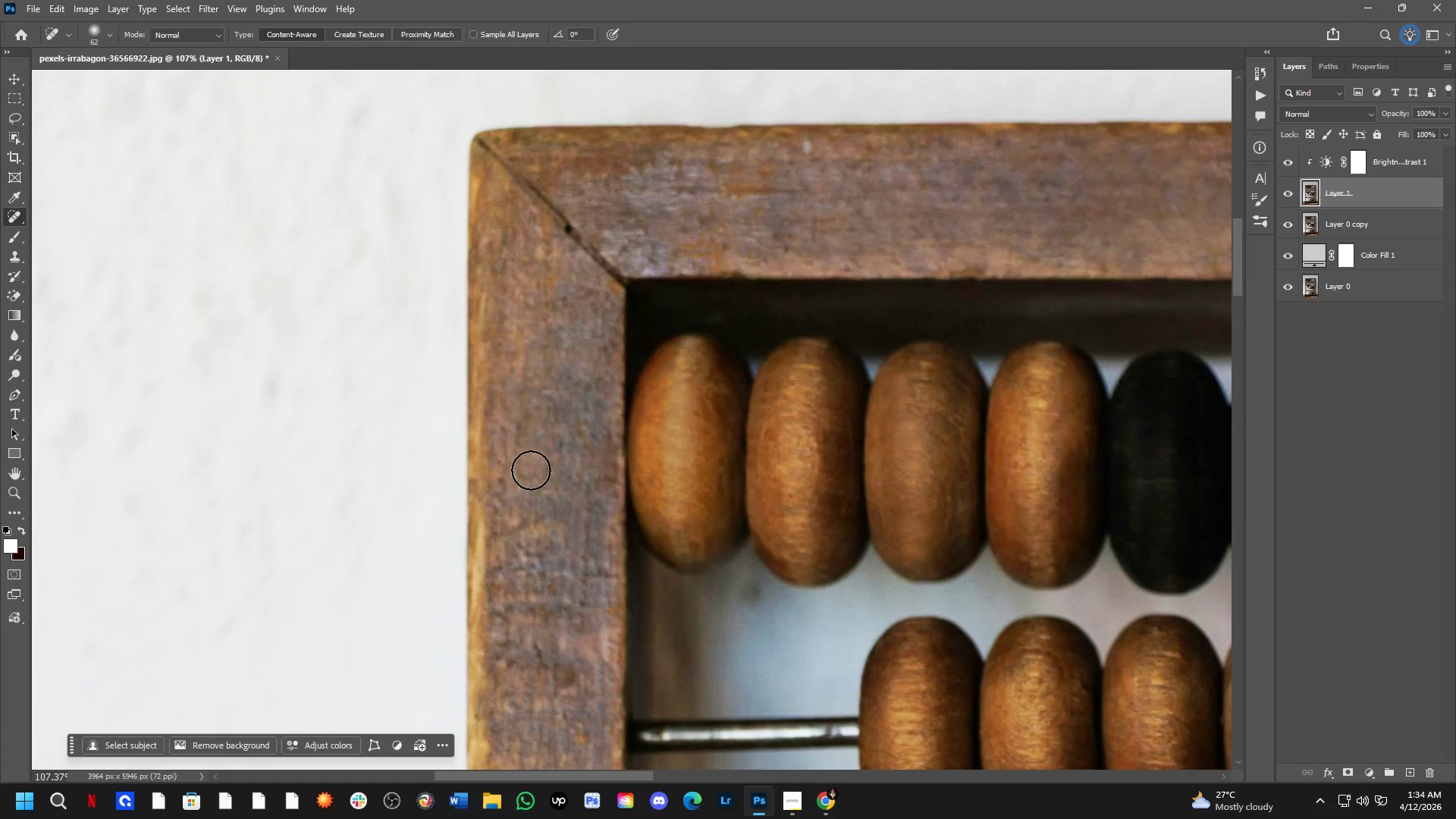 
key(Alt+AltLeft)
 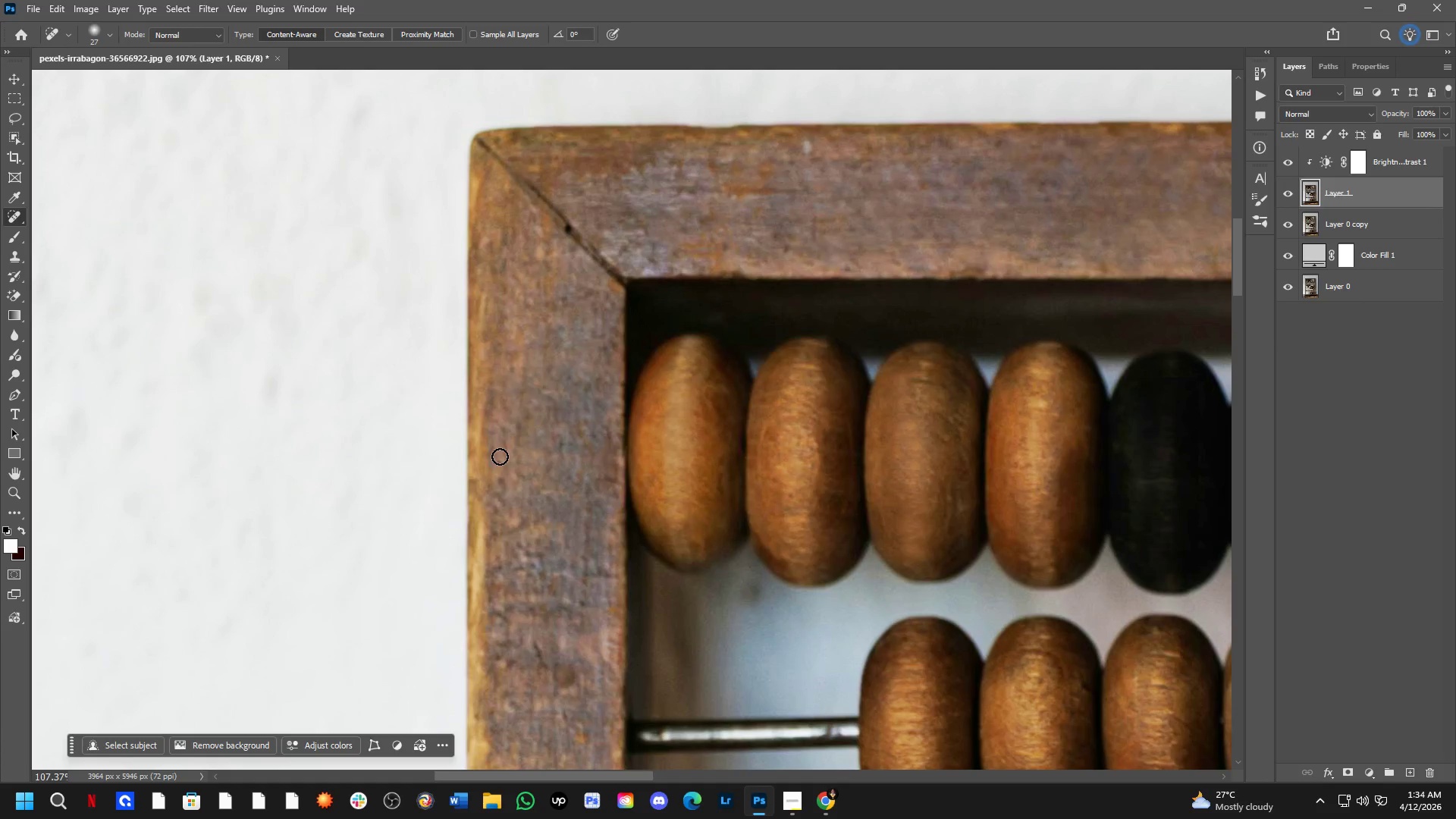 
left_click_drag(start_coordinate=[499, 460], to_coordinate=[498, 509])
 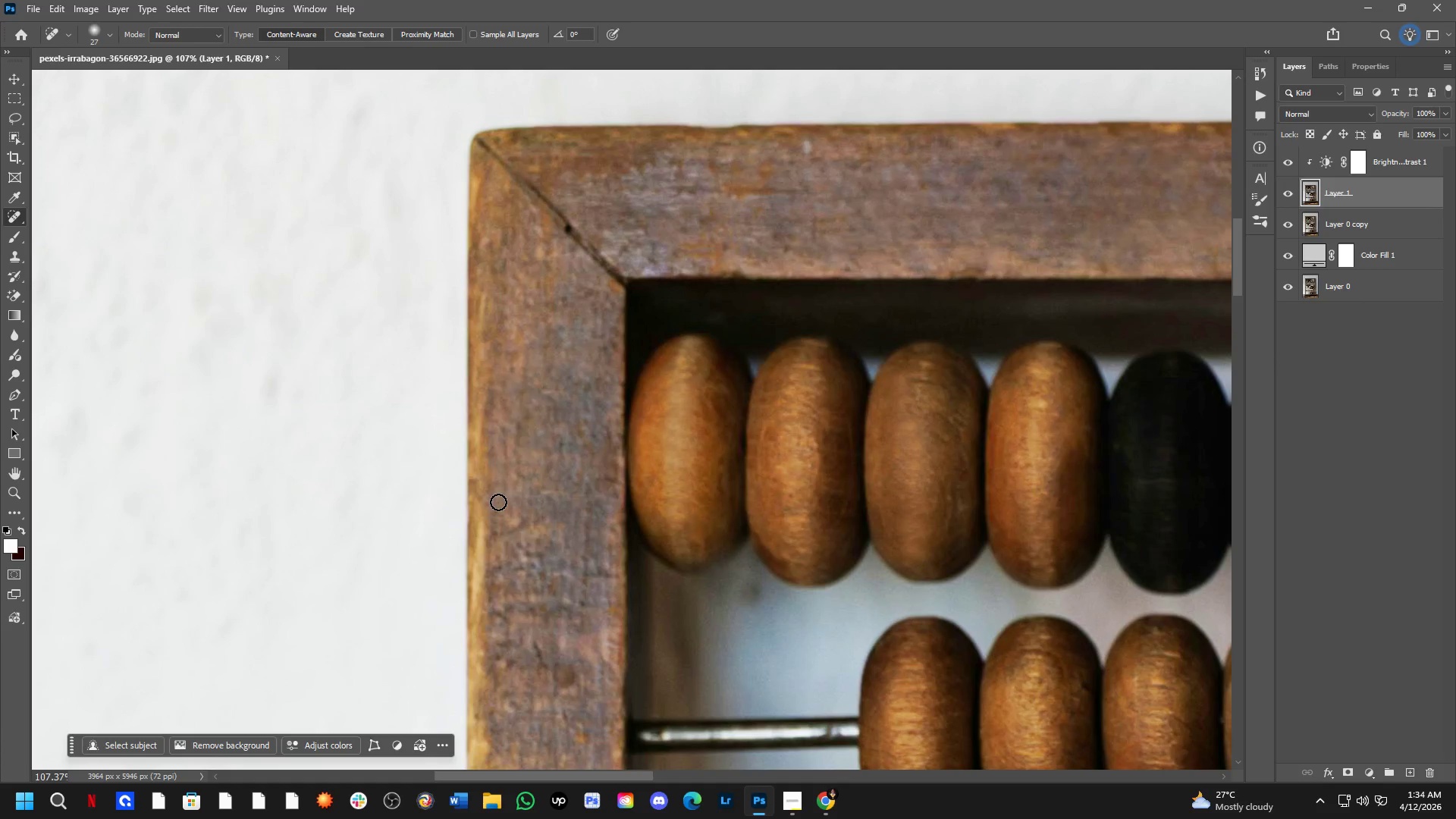 
key(Alt+AltLeft)
 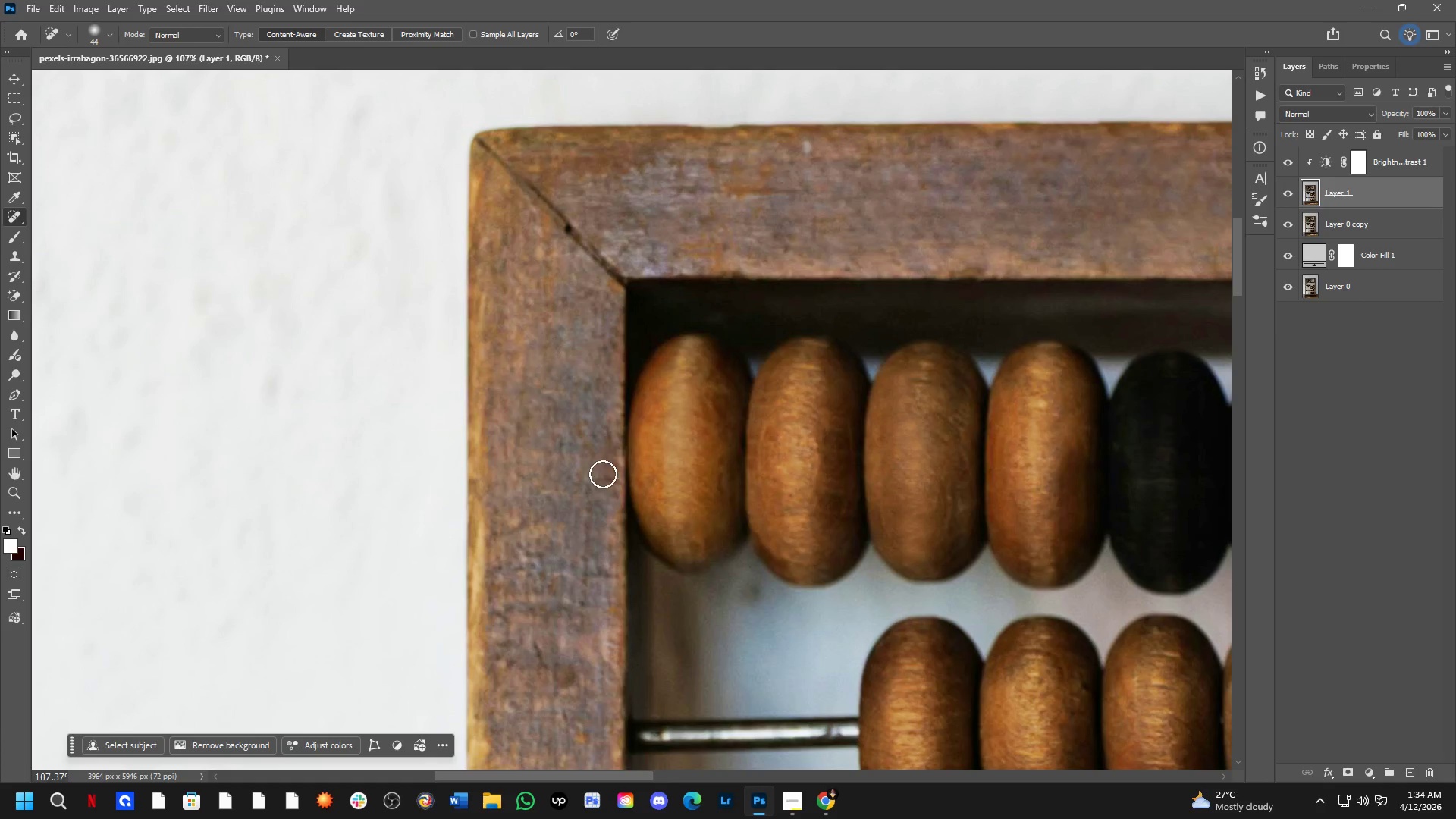 
left_click_drag(start_coordinate=[604, 472], to_coordinate=[607, 510])
 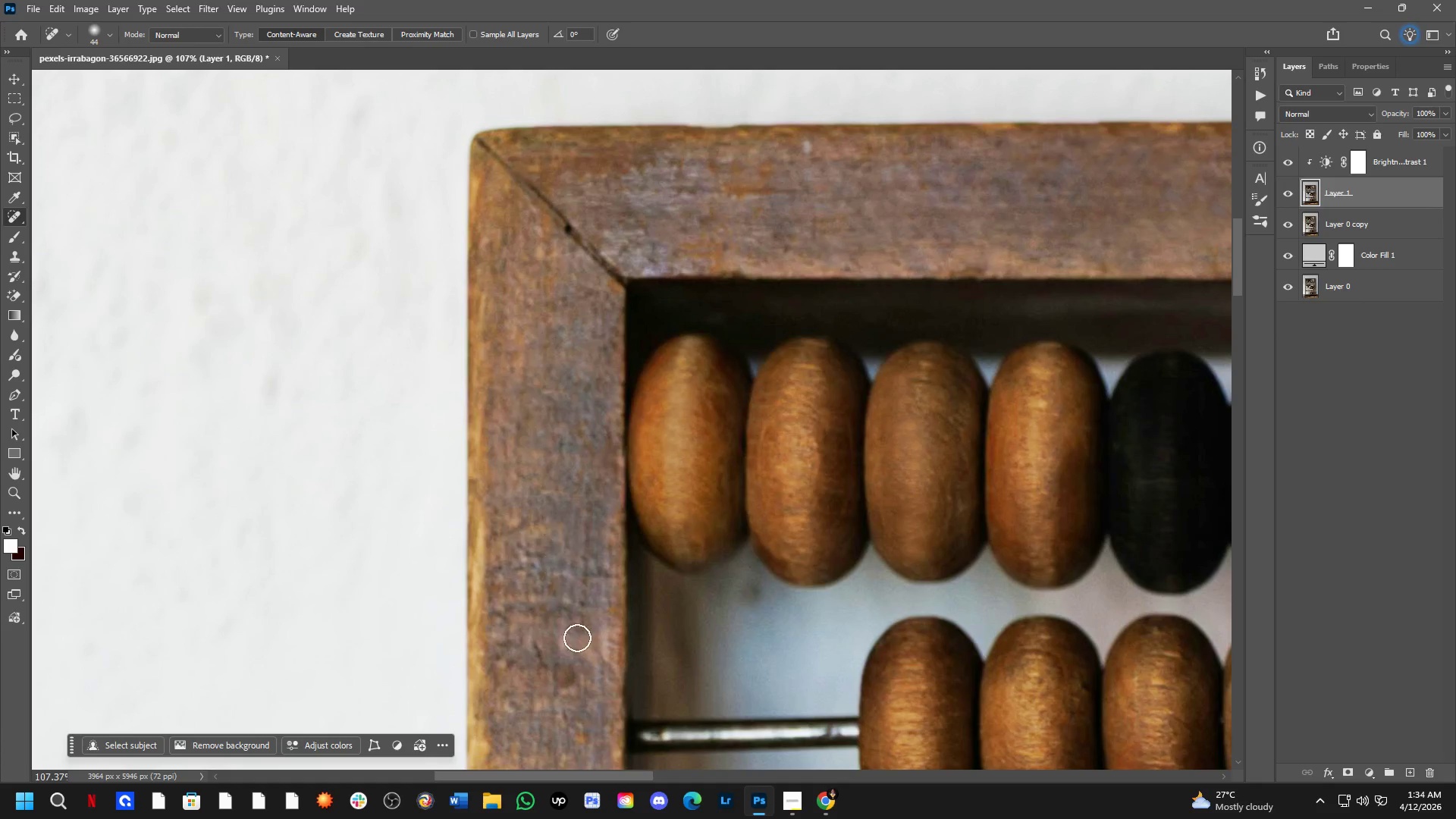 
hold_key(key=Space, duration=0.47)
 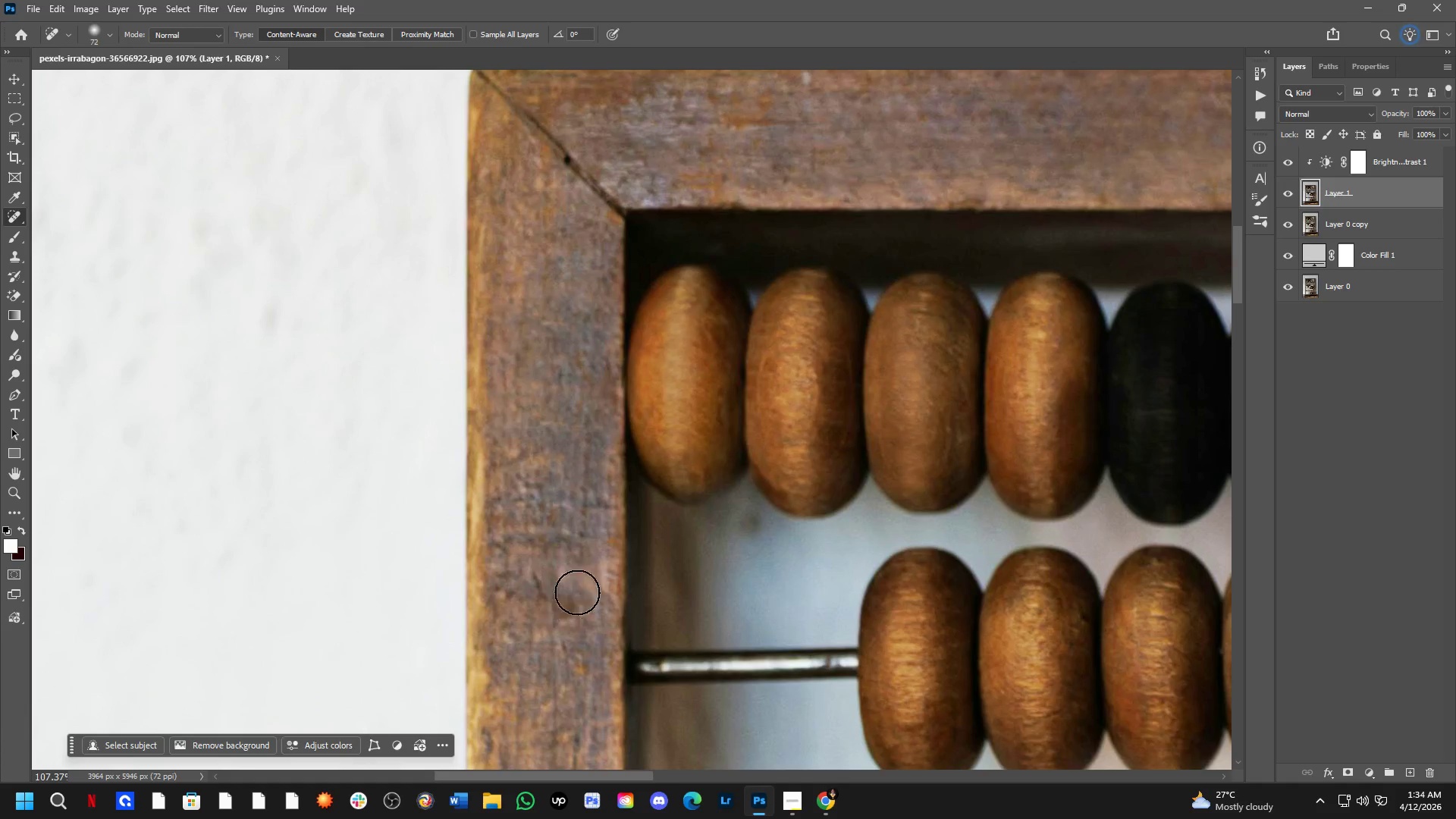 
left_click_drag(start_coordinate=[580, 654], to_coordinate=[579, 585])
 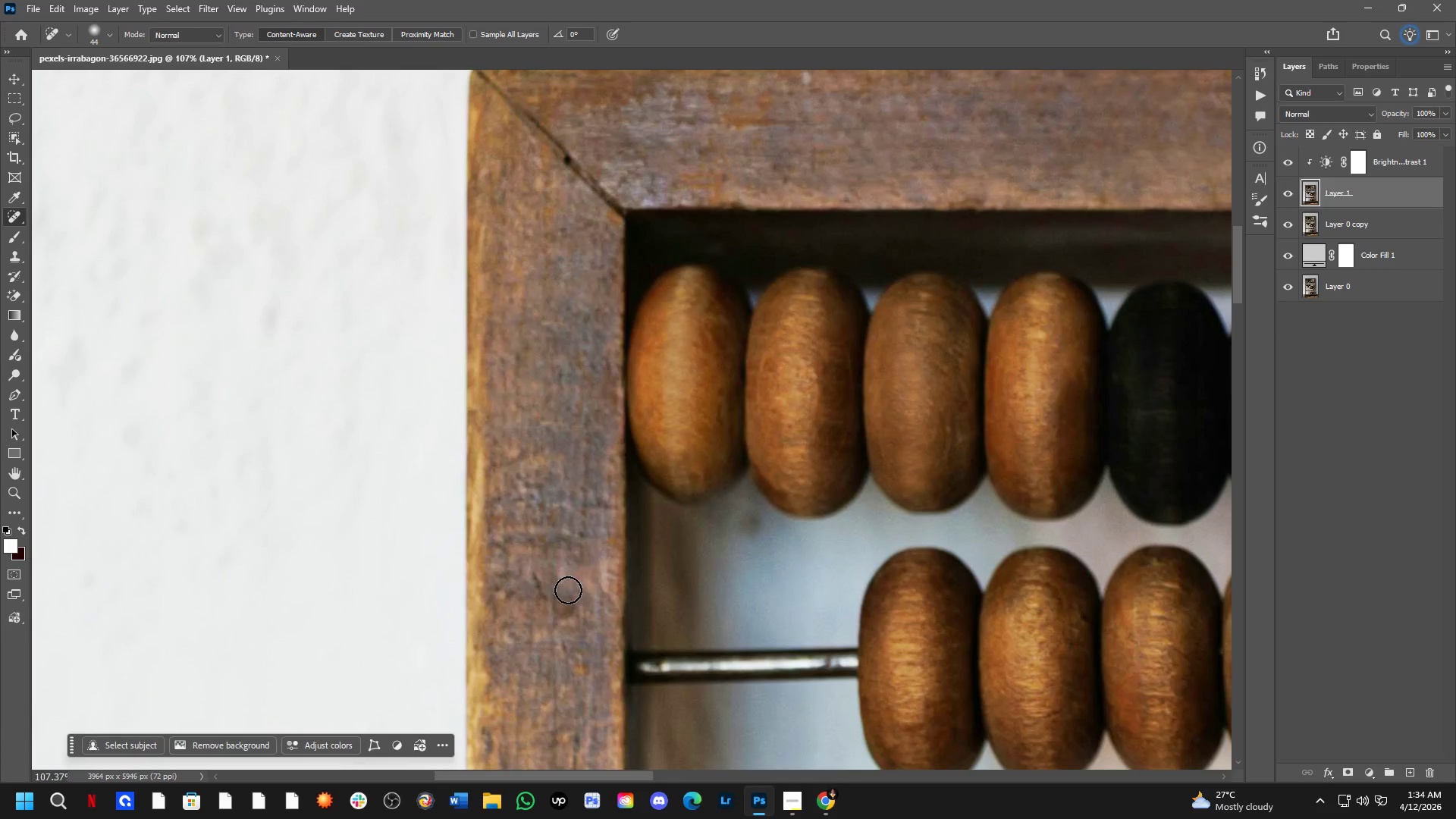 
key(Alt+AltLeft)
 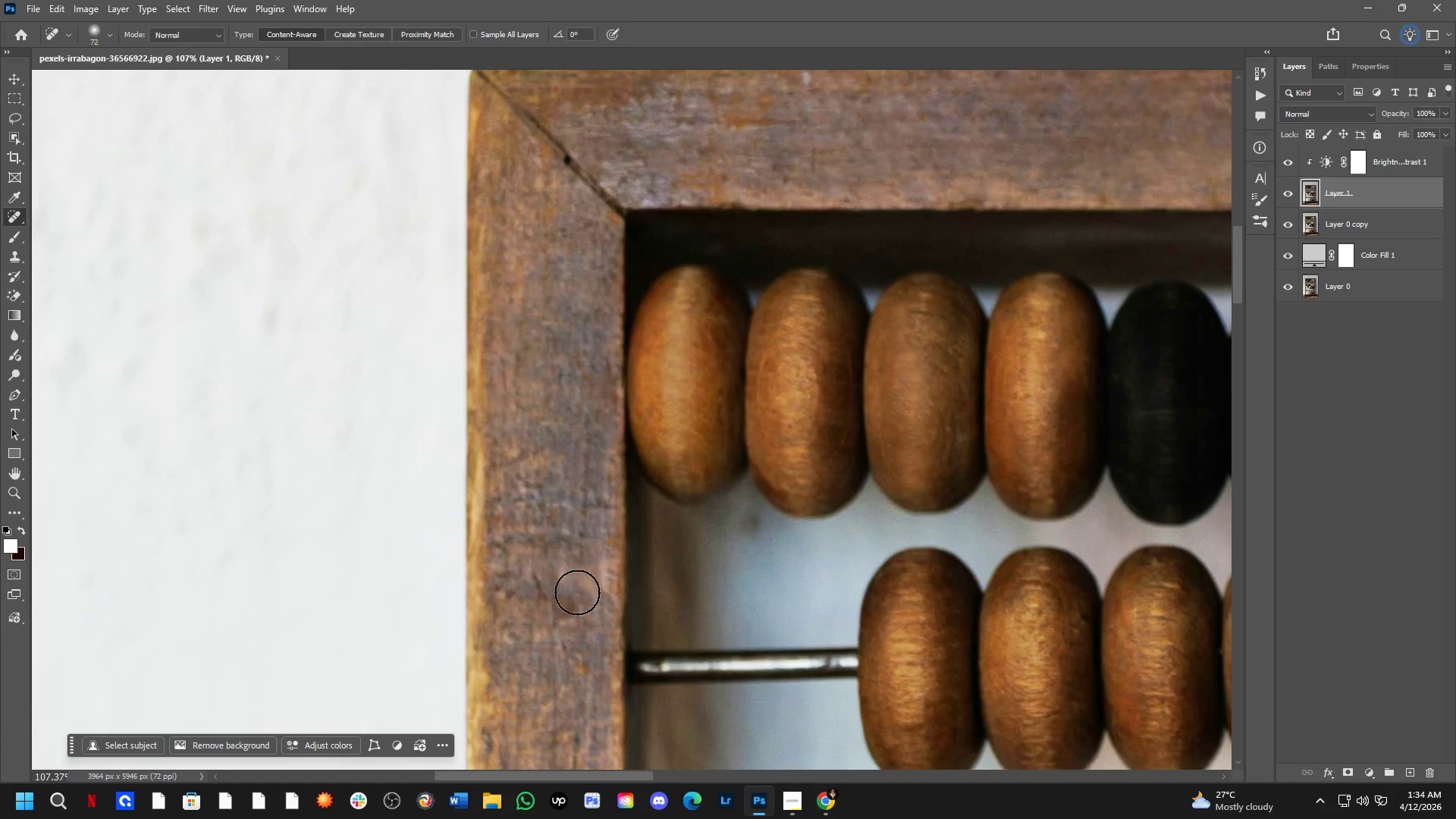 
left_click_drag(start_coordinate=[563, 607], to_coordinate=[562, 623])
 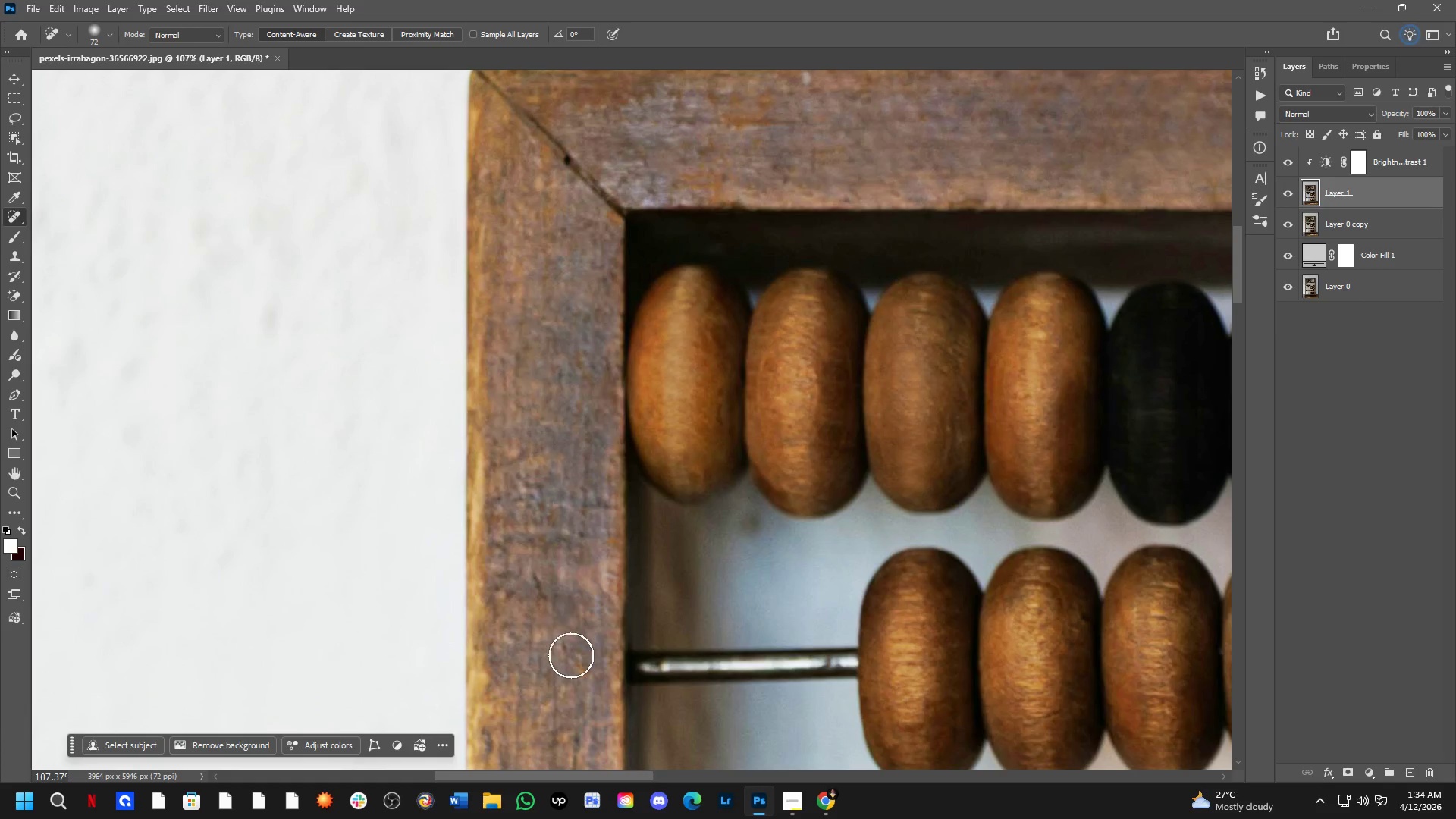 
left_click_drag(start_coordinate=[582, 670], to_coordinate=[583, 676])
 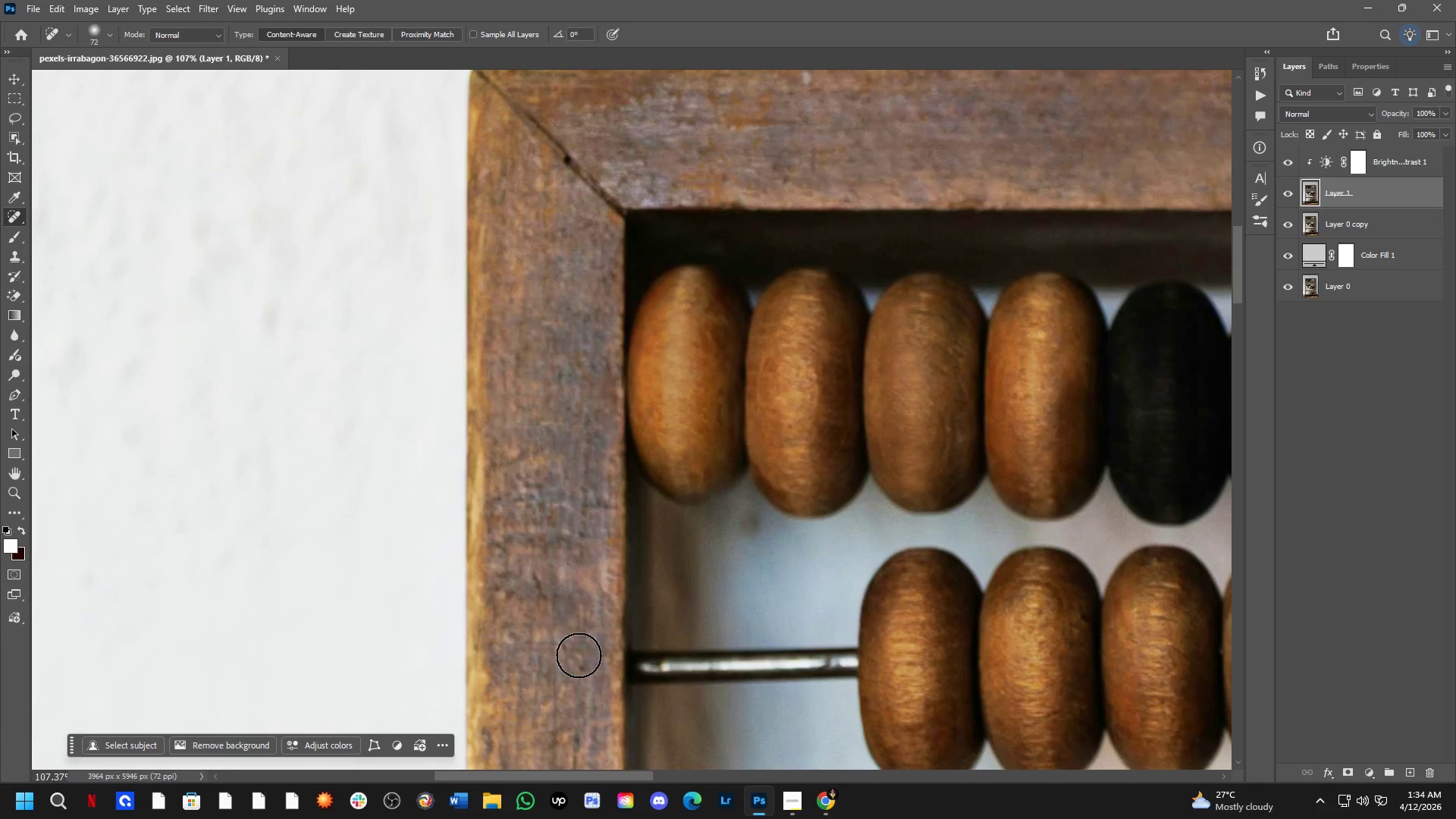 
left_click_drag(start_coordinate=[582, 664], to_coordinate=[585, 676])
 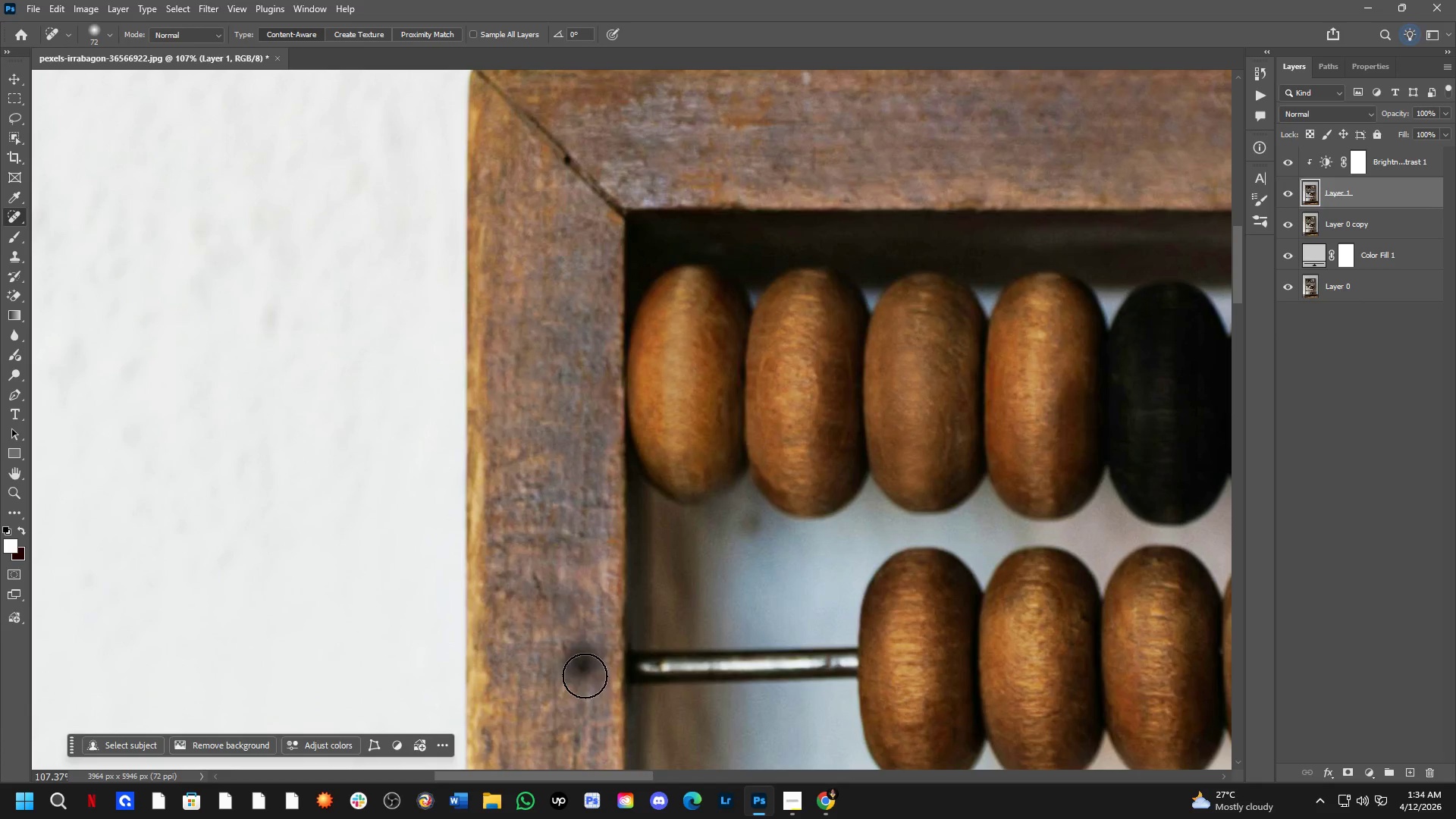 
hold_key(key=Space, duration=0.55)
 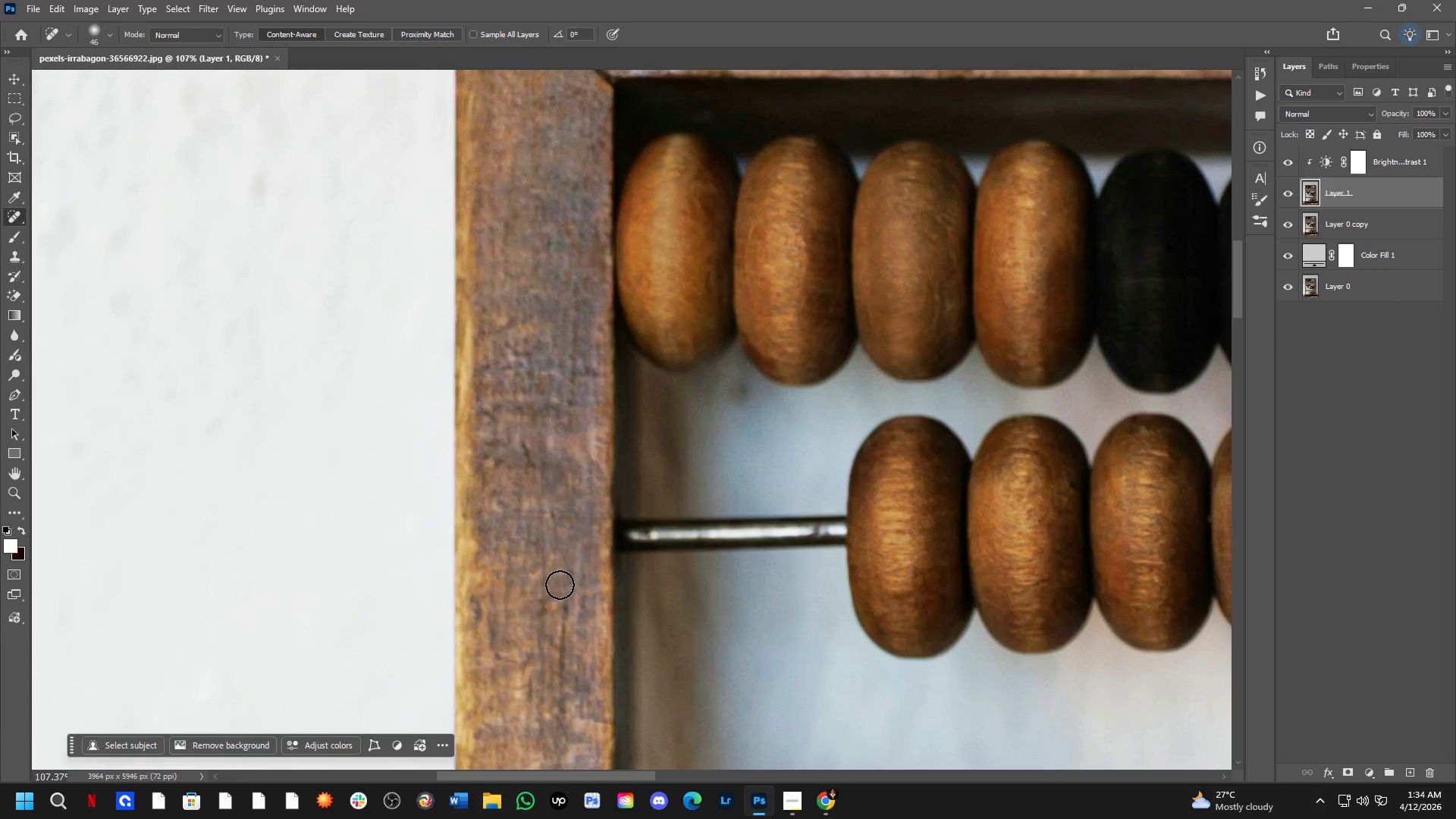 
left_click_drag(start_coordinate=[586, 679], to_coordinate=[575, 548])
 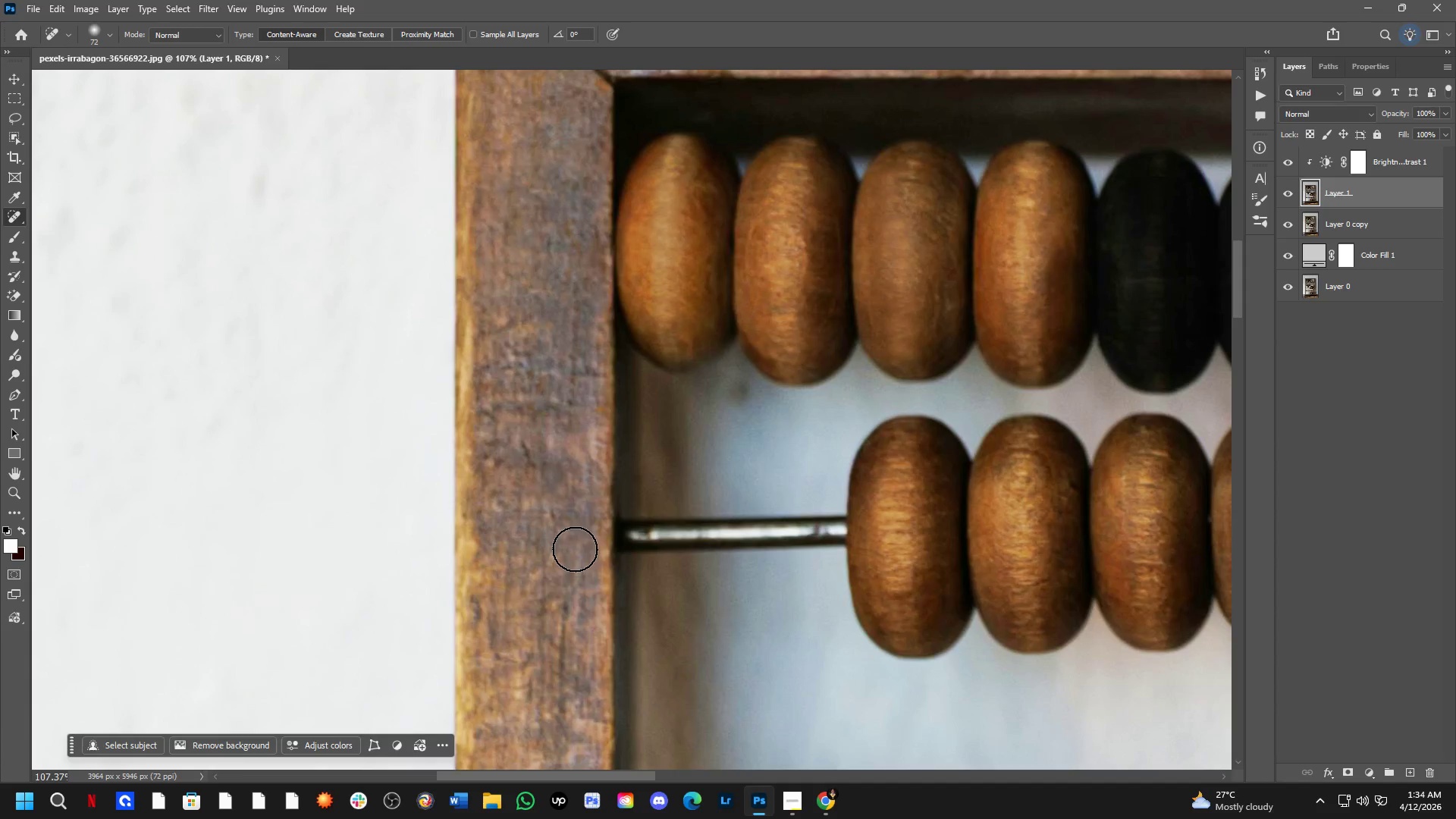 
hold_key(key=AltLeft, duration=0.33)
 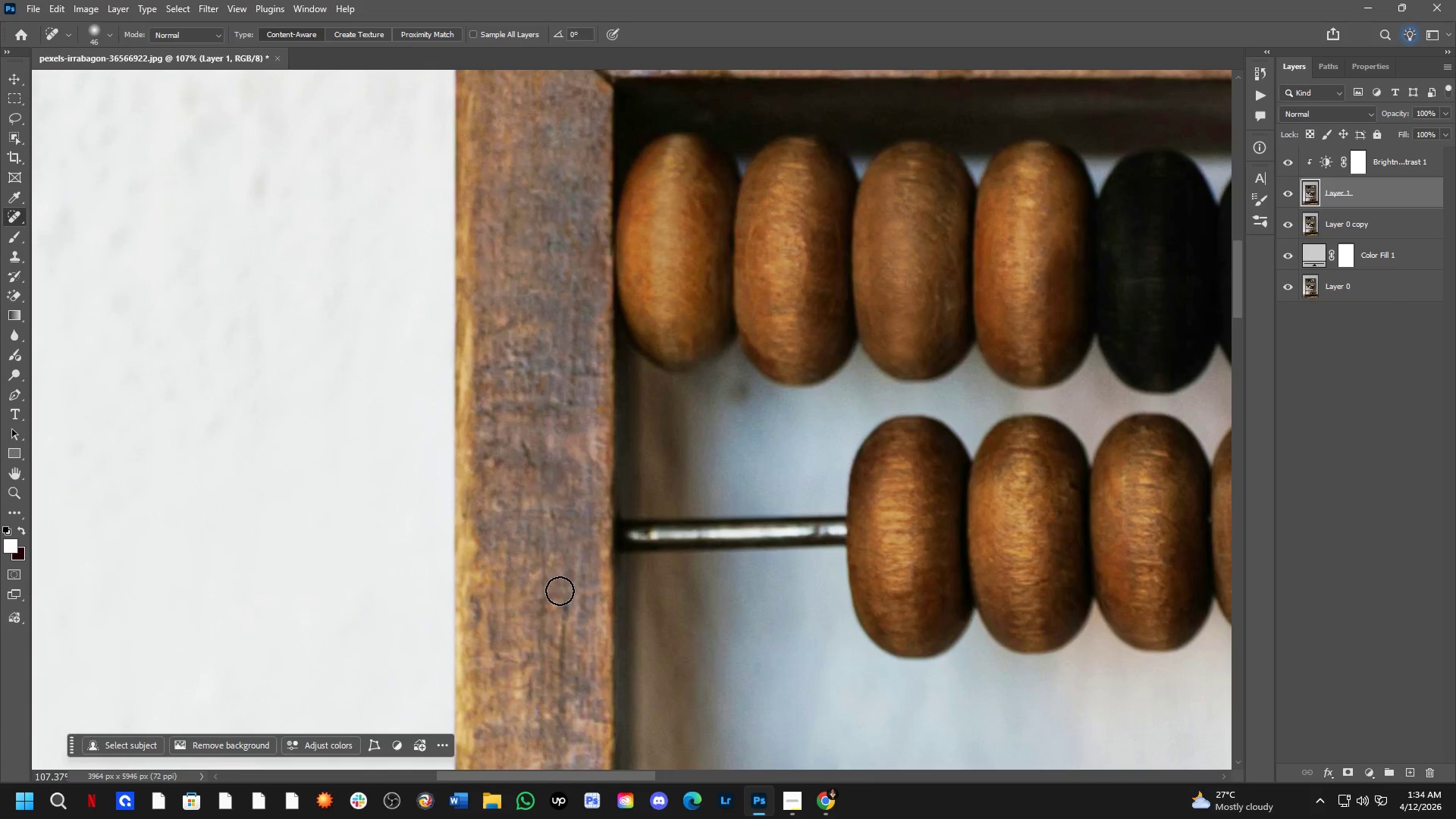 
left_click_drag(start_coordinate=[563, 604], to_coordinate=[571, 643])
 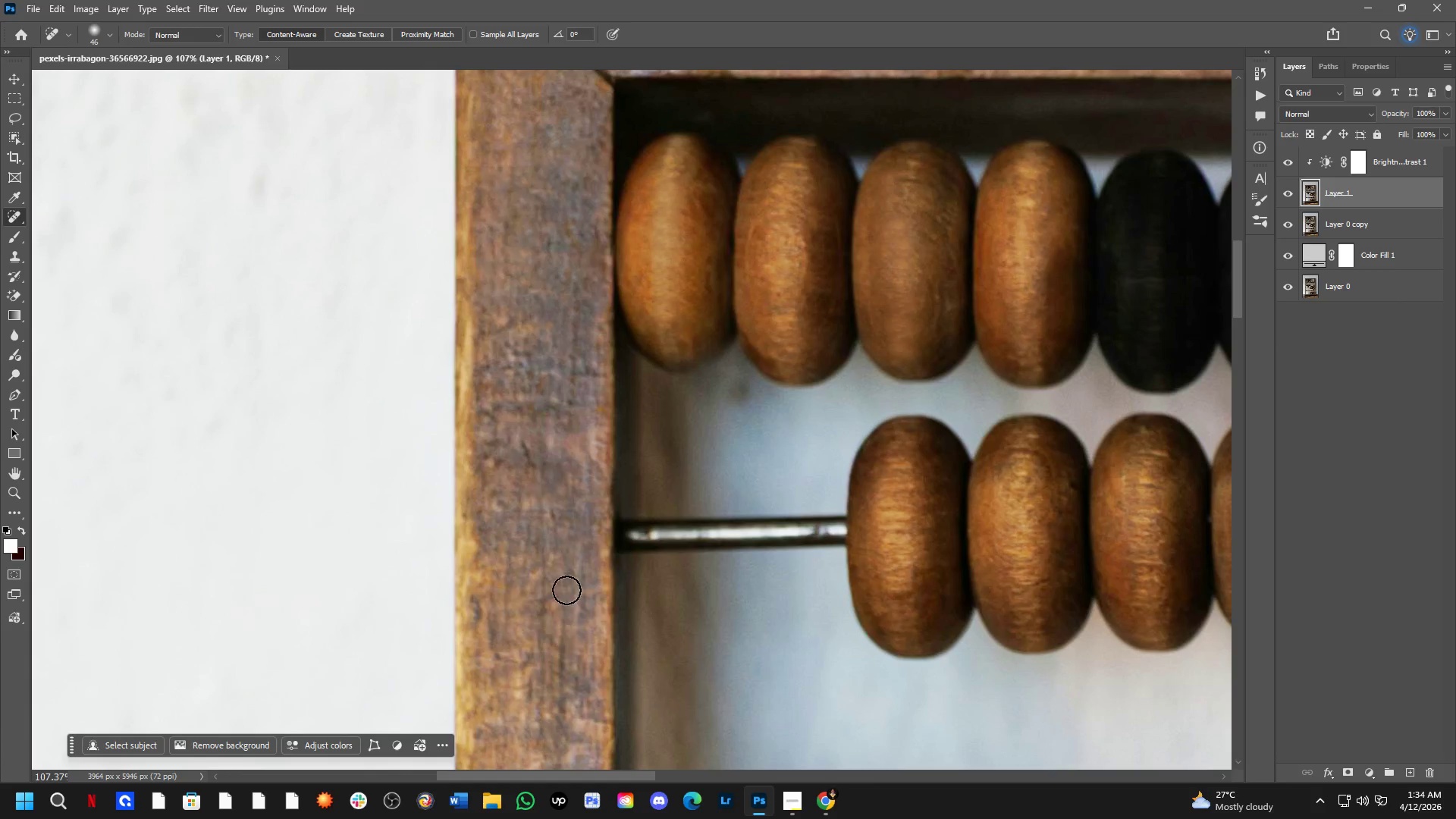 
left_click_drag(start_coordinate=[566, 554], to_coordinate=[563, 517])
 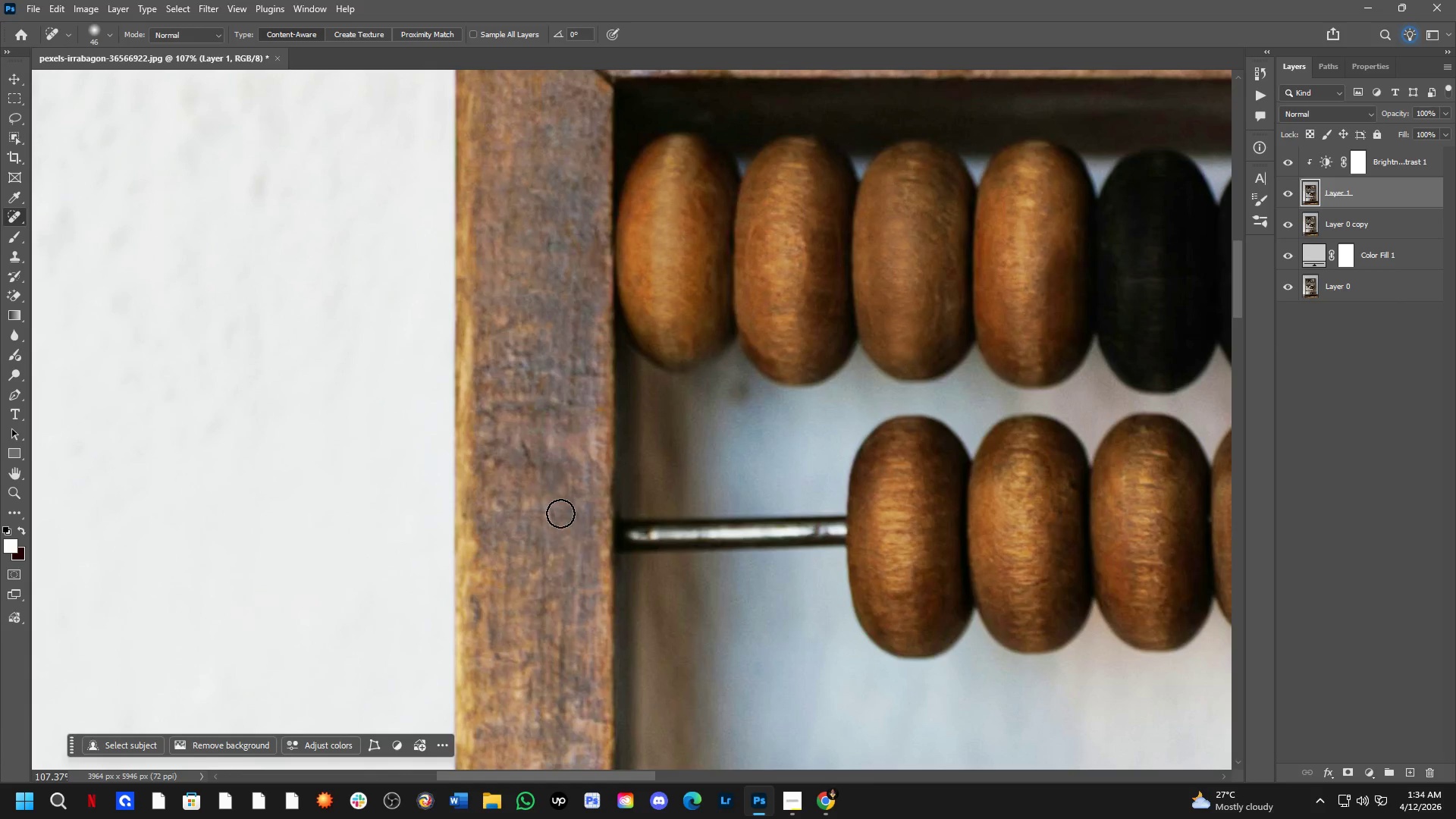 
left_click_drag(start_coordinate=[559, 516], to_coordinate=[556, 533])
 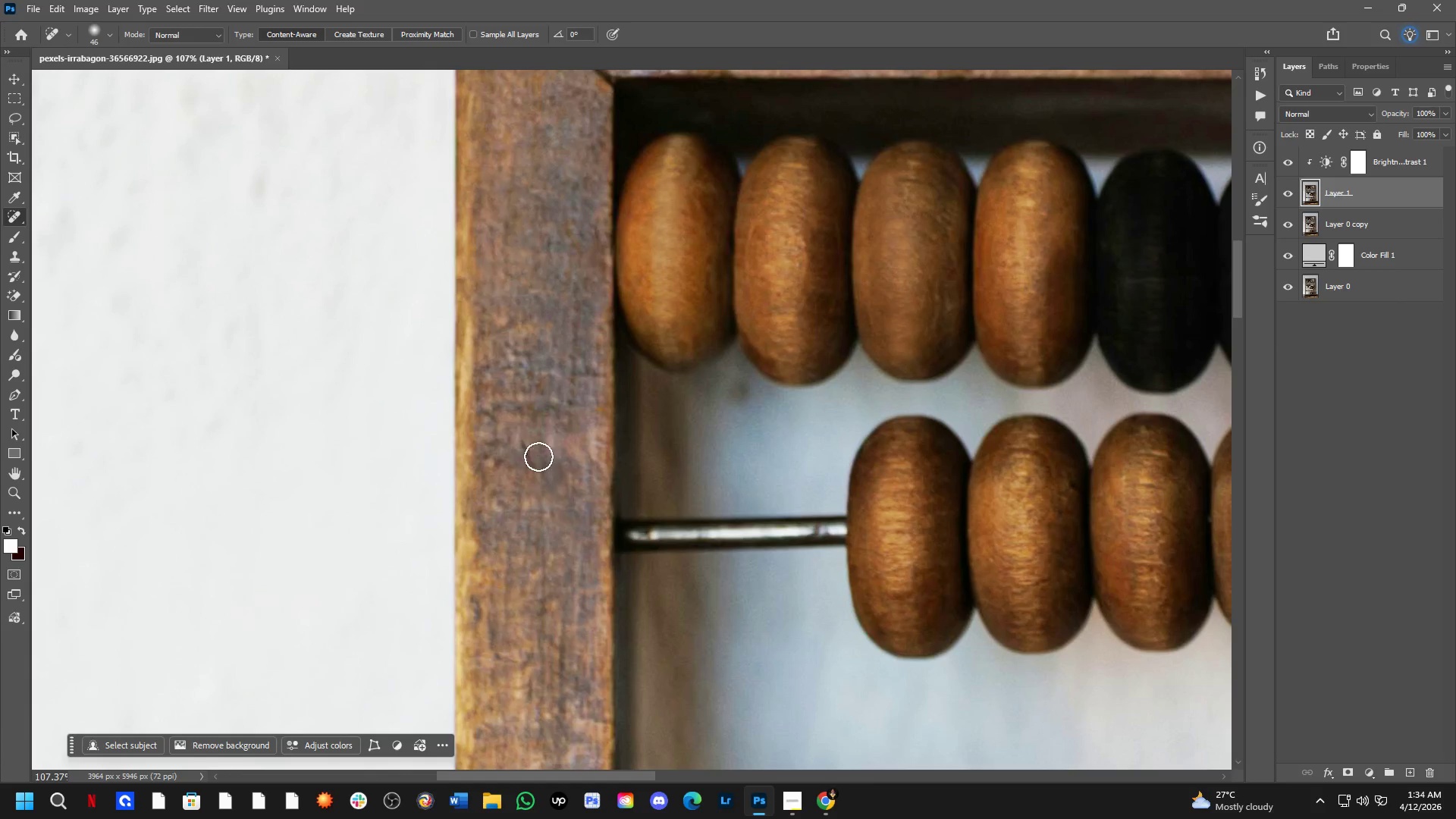 
left_click_drag(start_coordinate=[526, 431], to_coordinate=[540, 481])
 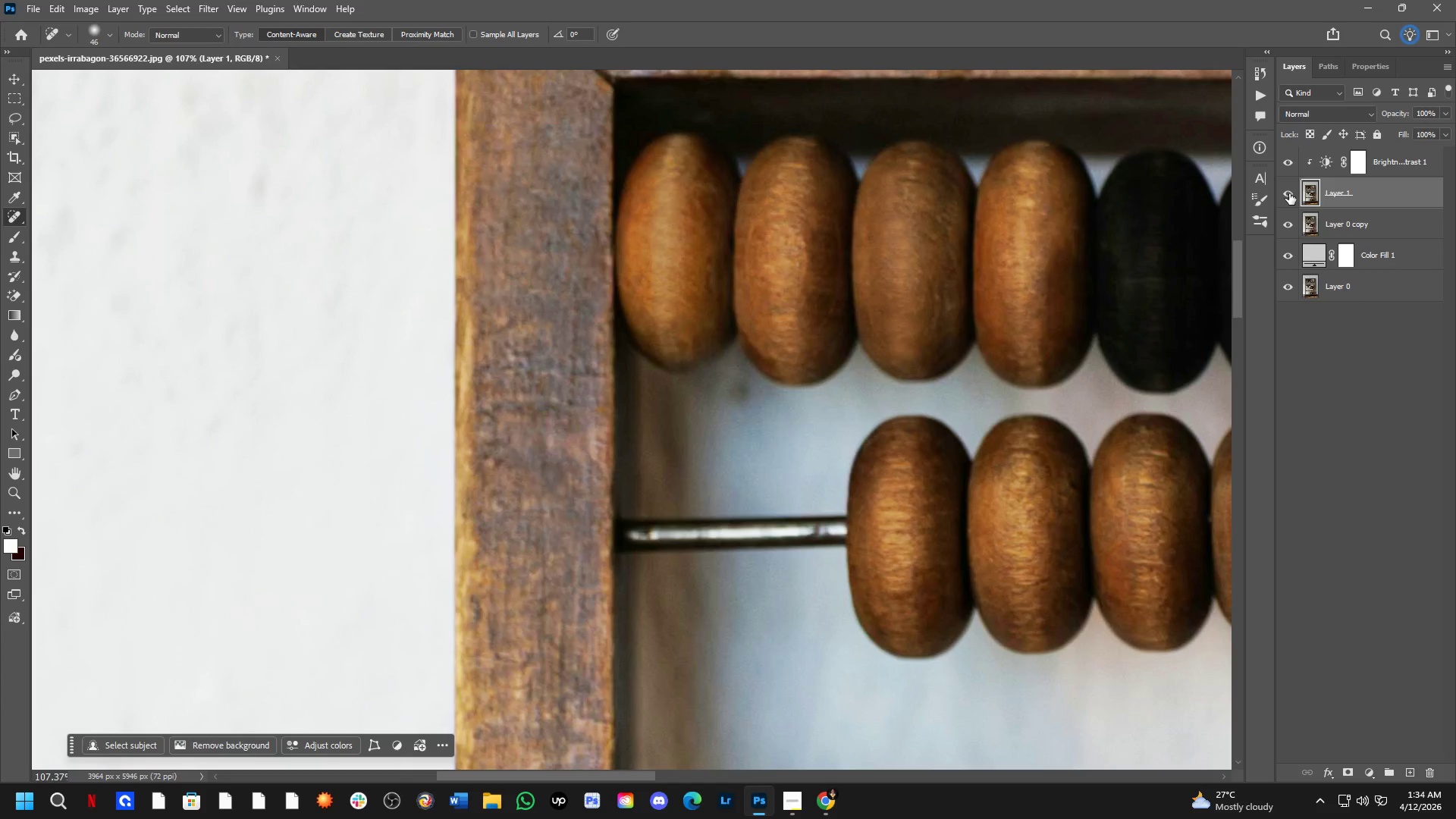 
double_click([1288, 193])
 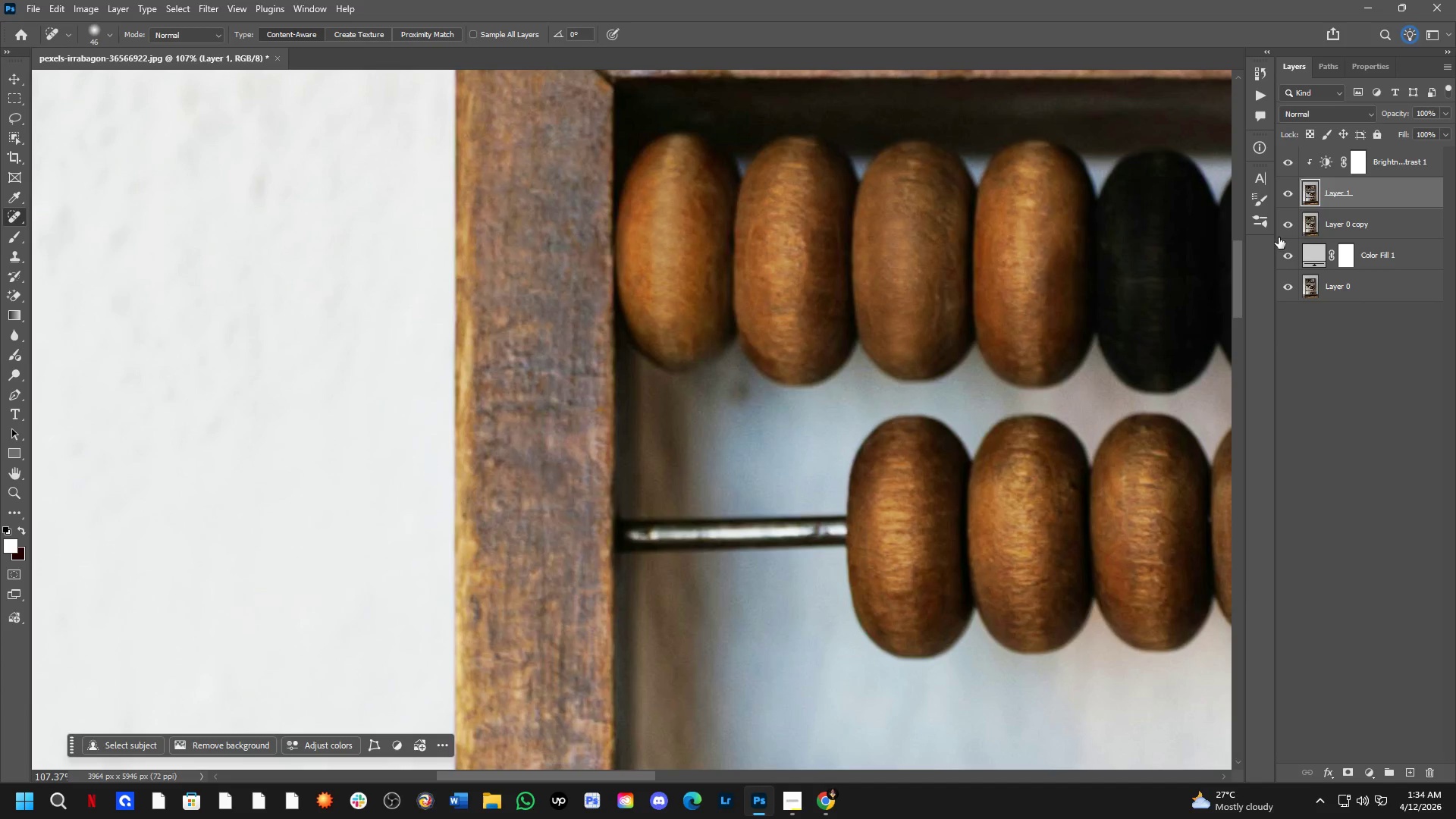 
hold_key(key=Space, duration=0.58)
 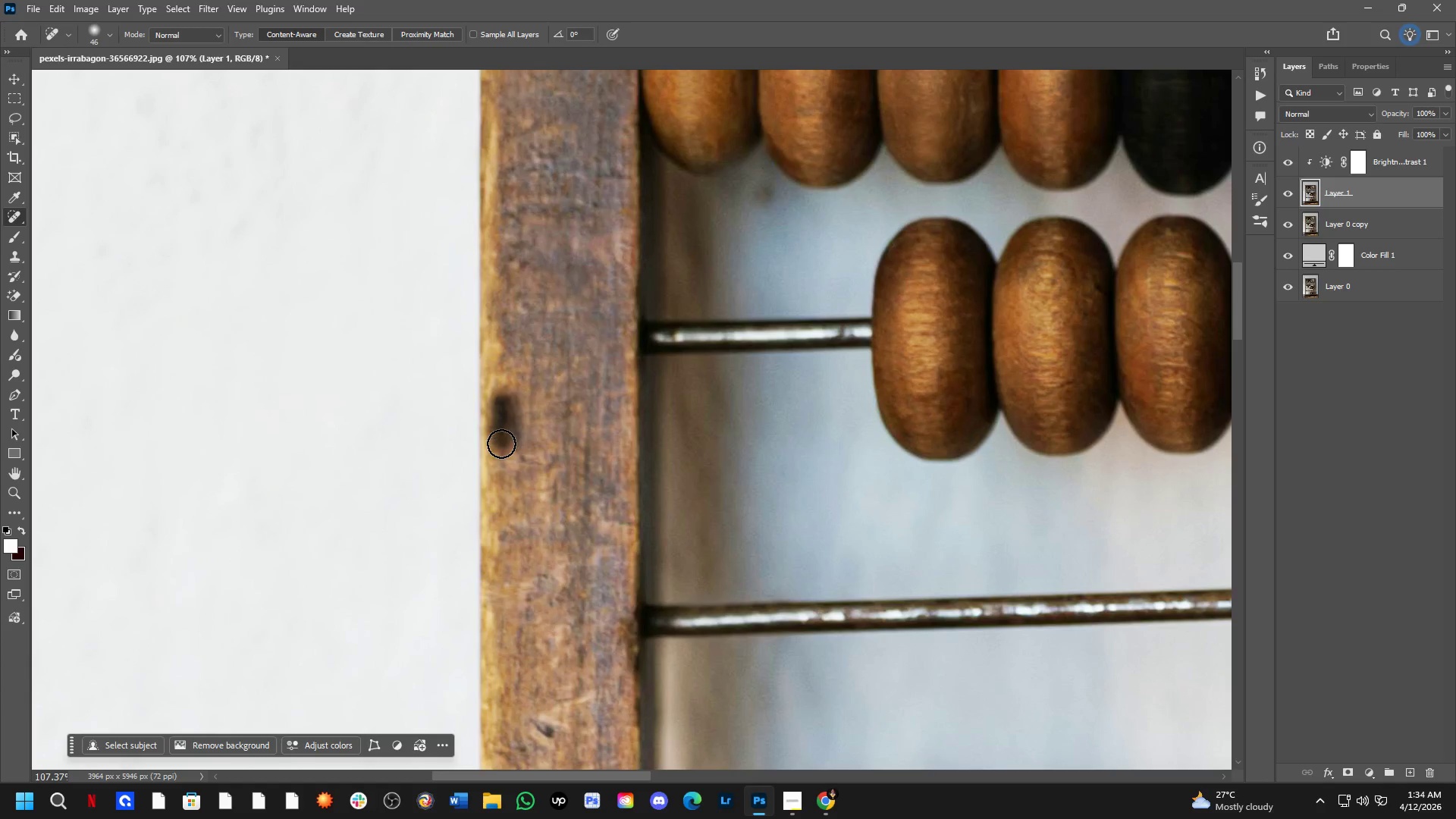 
left_click_drag(start_coordinate=[534, 497], to_coordinate=[559, 299])
 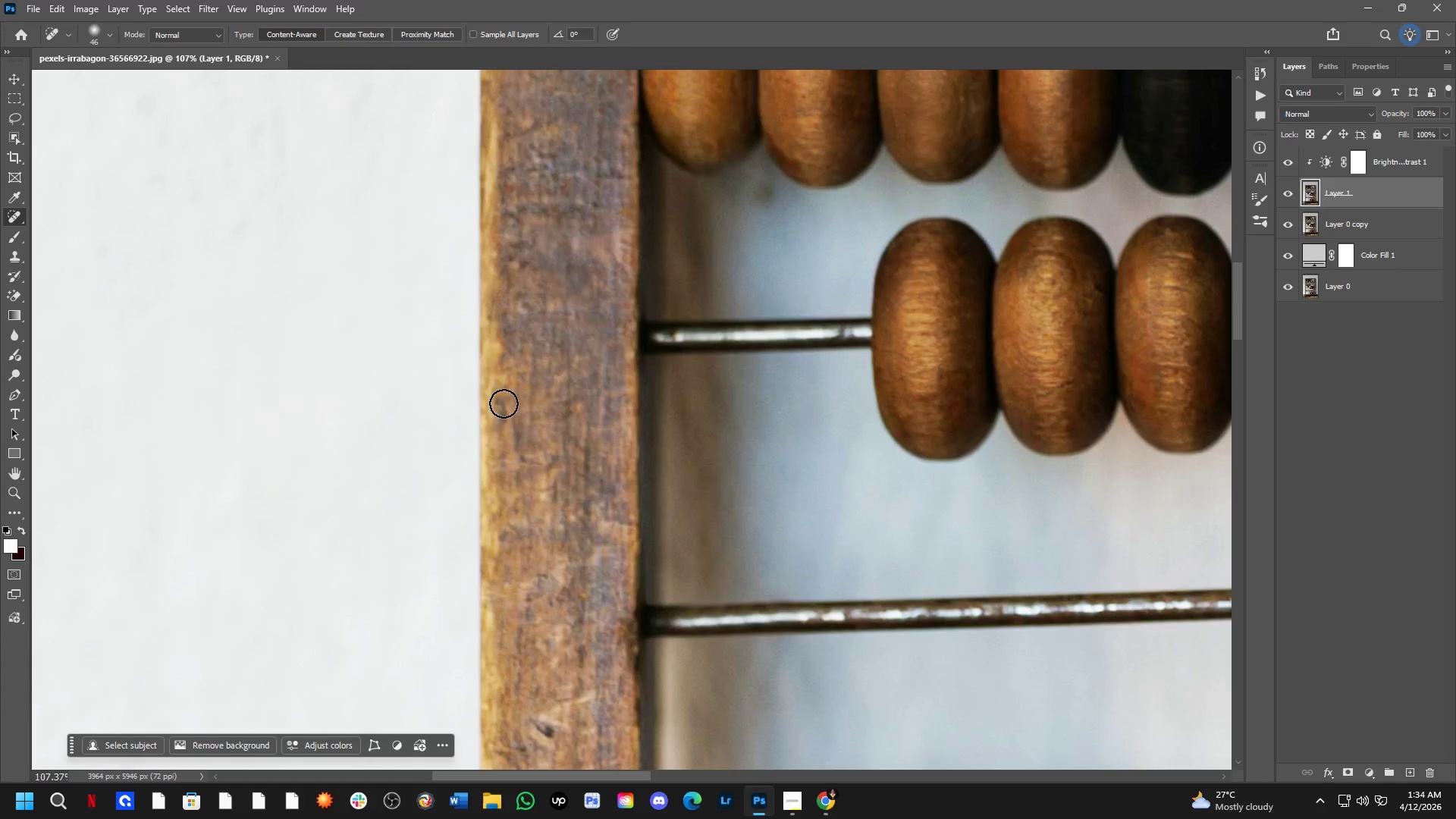 
left_click_drag(start_coordinate=[504, 403], to_coordinate=[501, 444])
 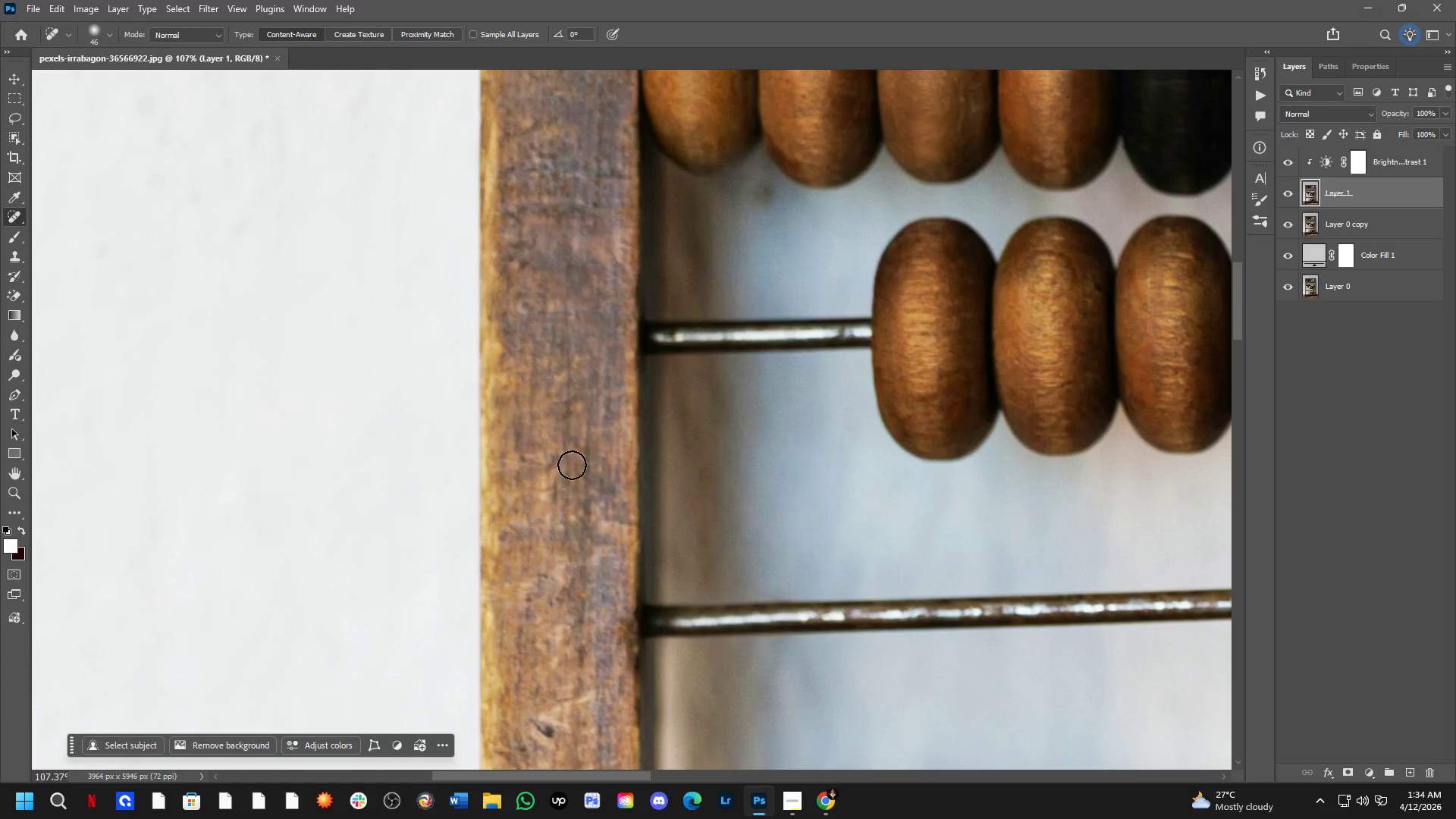 
hold_key(key=Space, duration=0.56)
 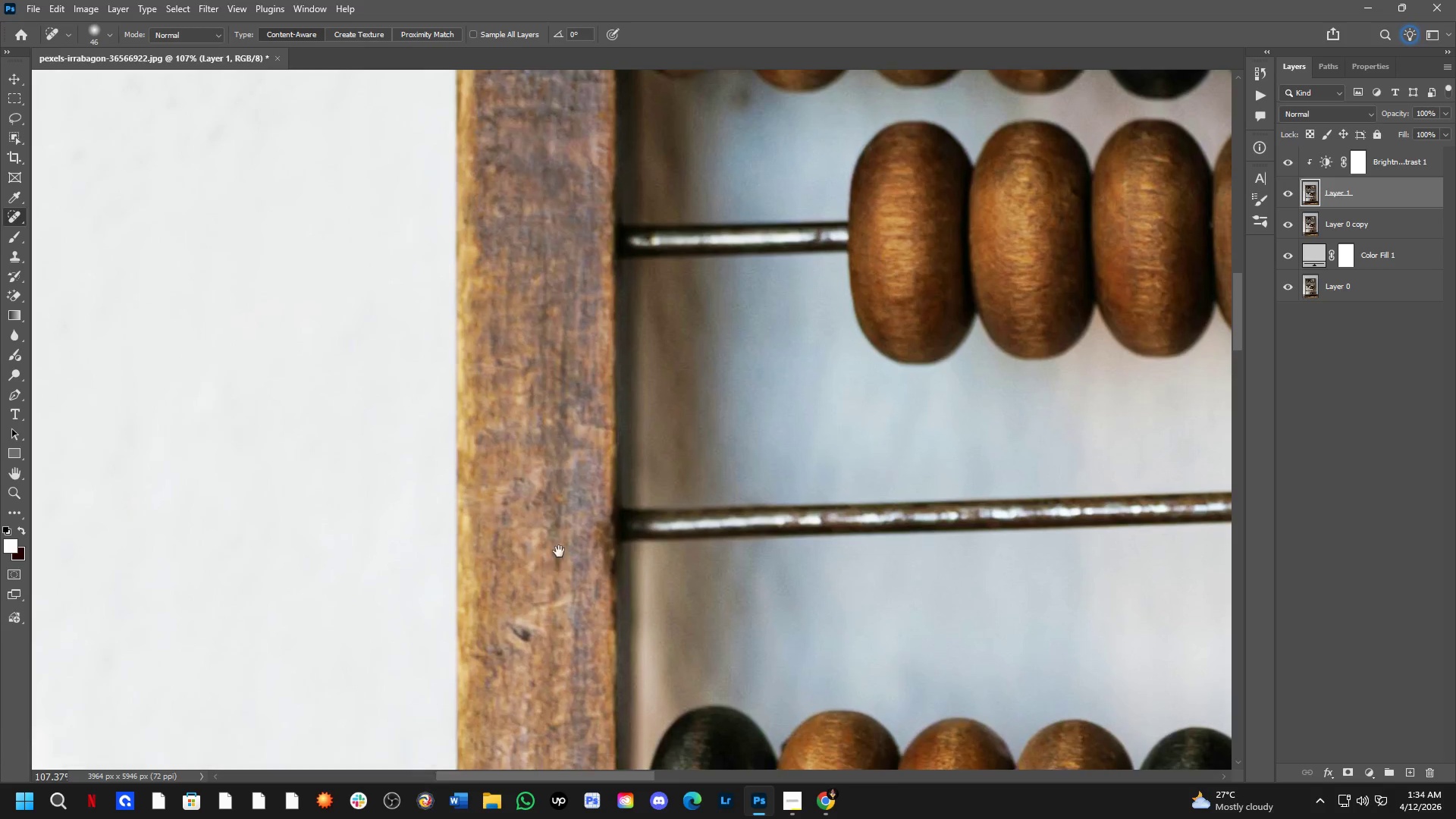 
left_click_drag(start_coordinate=[580, 482], to_coordinate=[557, 388])
 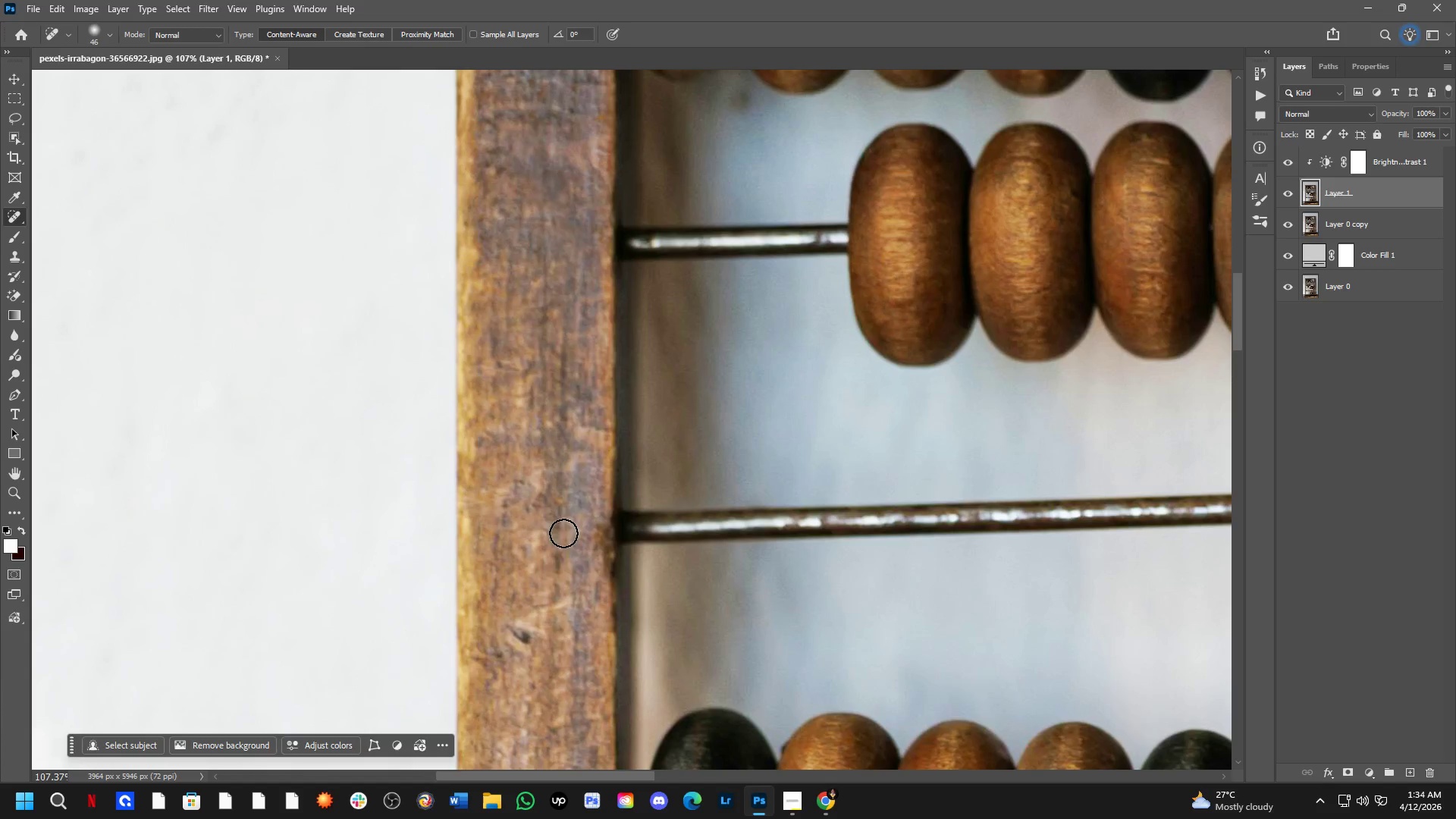 
hold_key(key=Space, duration=0.48)
 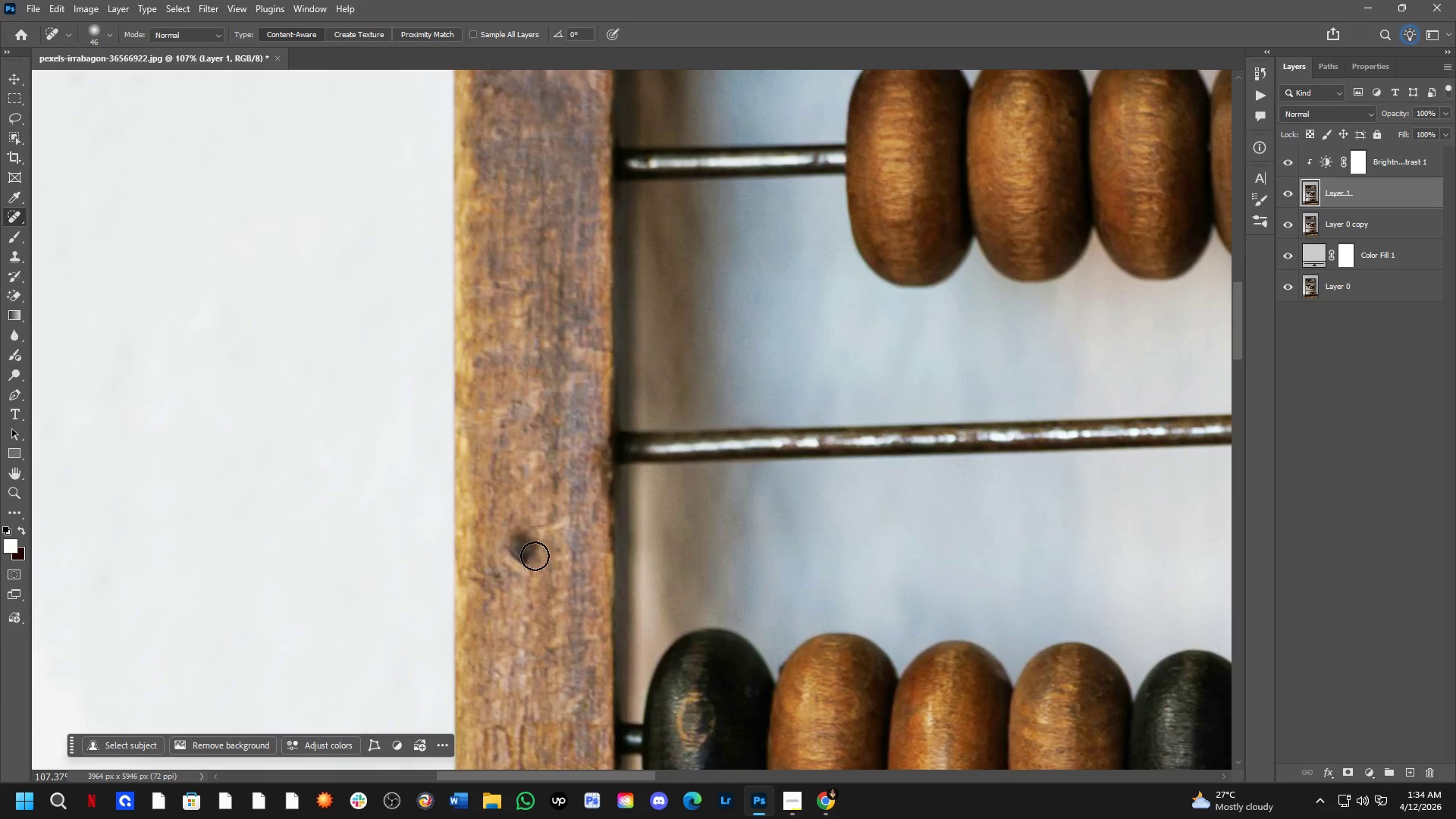 
left_click_drag(start_coordinate=[559, 562], to_coordinate=[557, 482])
 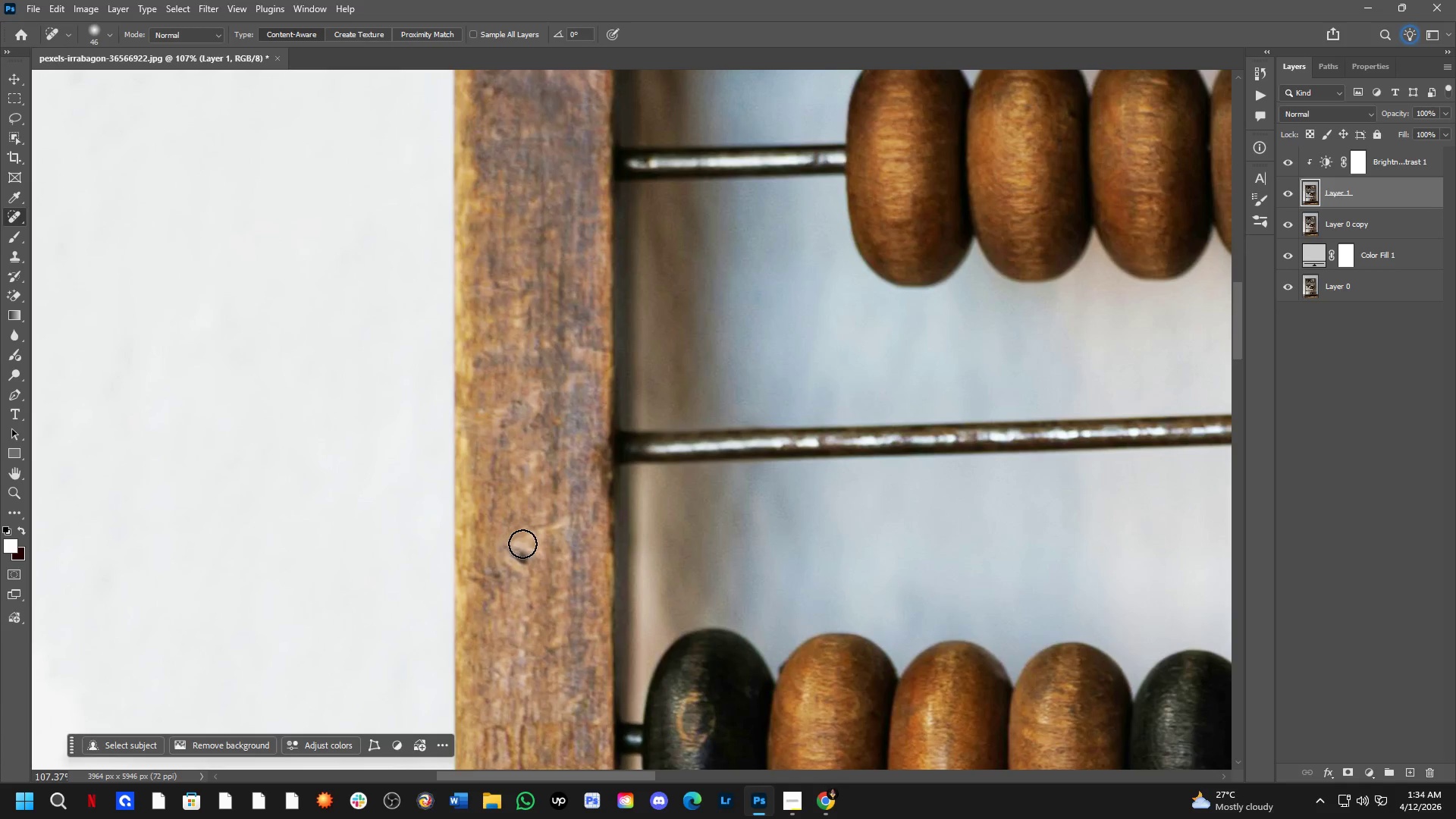 
left_click_drag(start_coordinate=[522, 542], to_coordinate=[541, 561])
 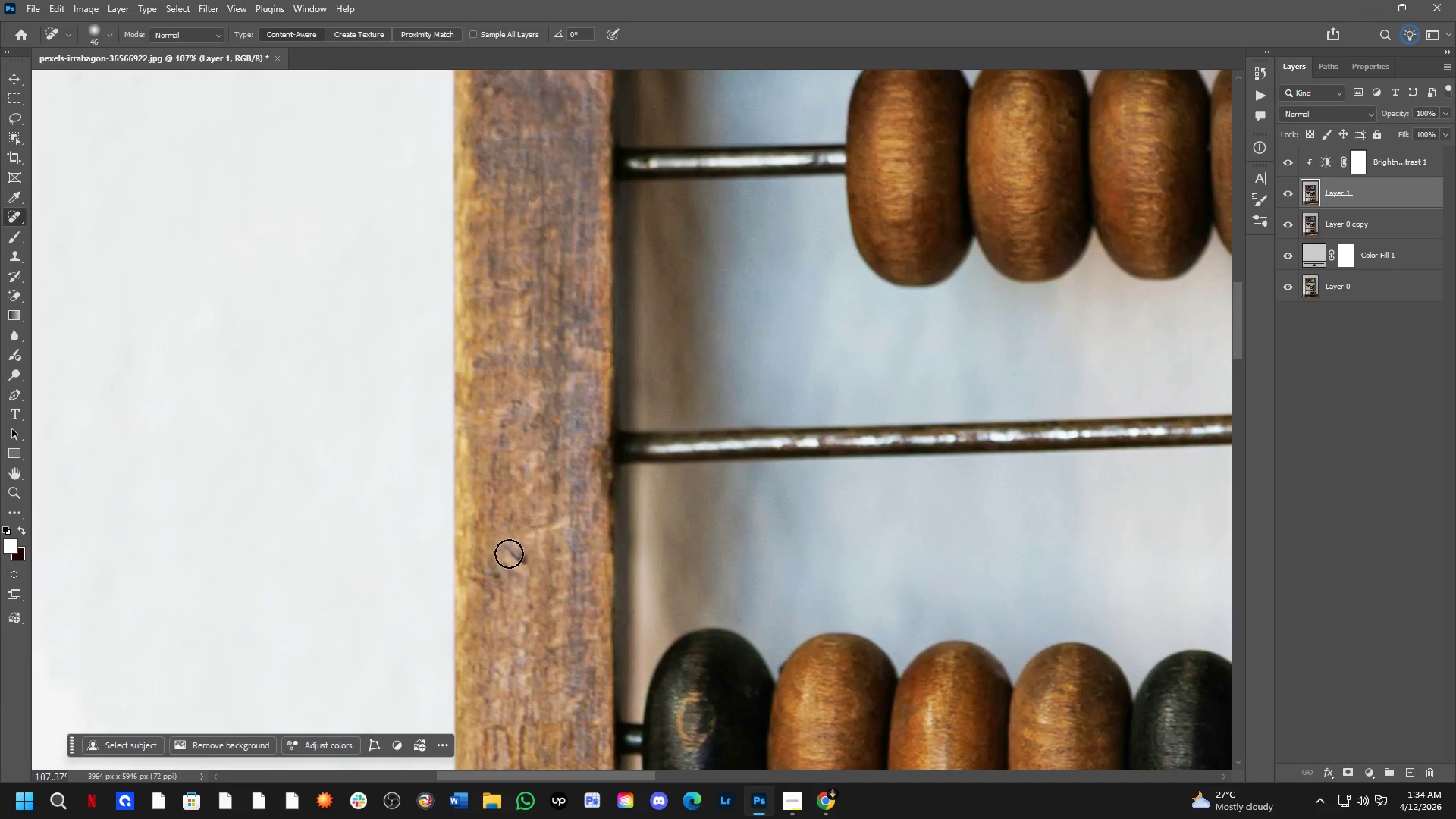 
left_click_drag(start_coordinate=[509, 555], to_coordinate=[529, 577])
 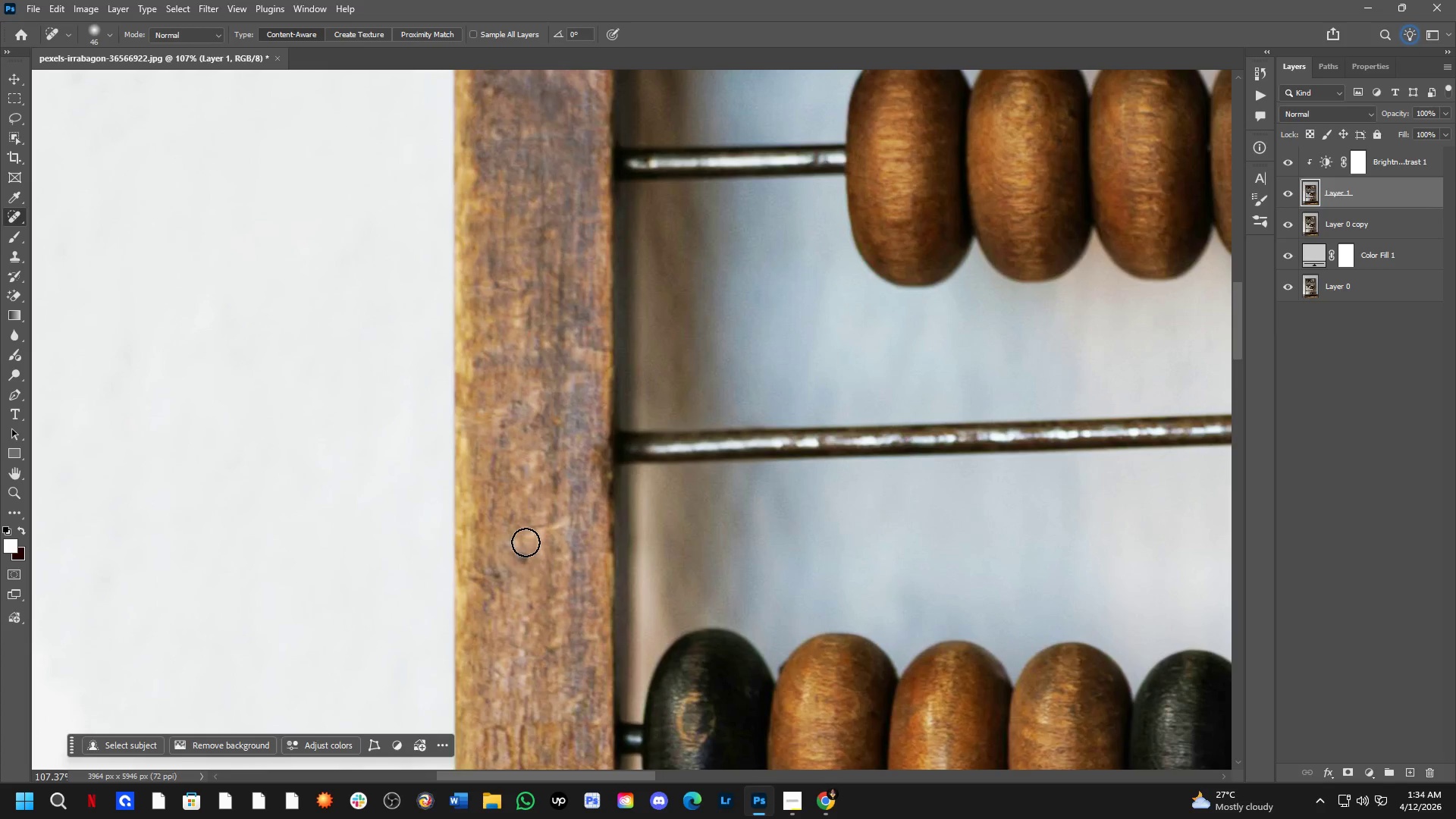 
left_click_drag(start_coordinate=[526, 541], to_coordinate=[566, 524])
 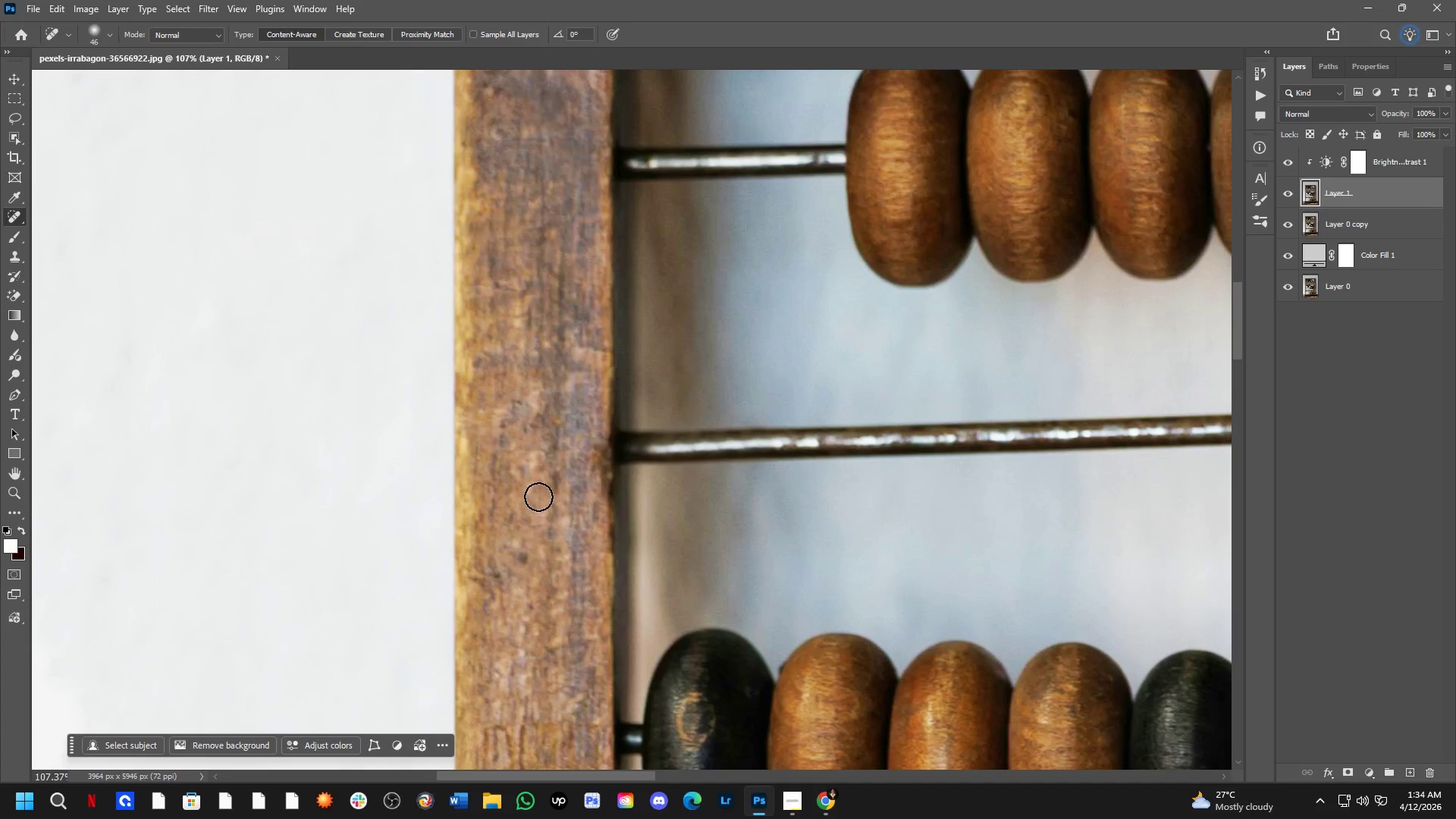 
left_click_drag(start_coordinate=[538, 497], to_coordinate=[522, 488])
 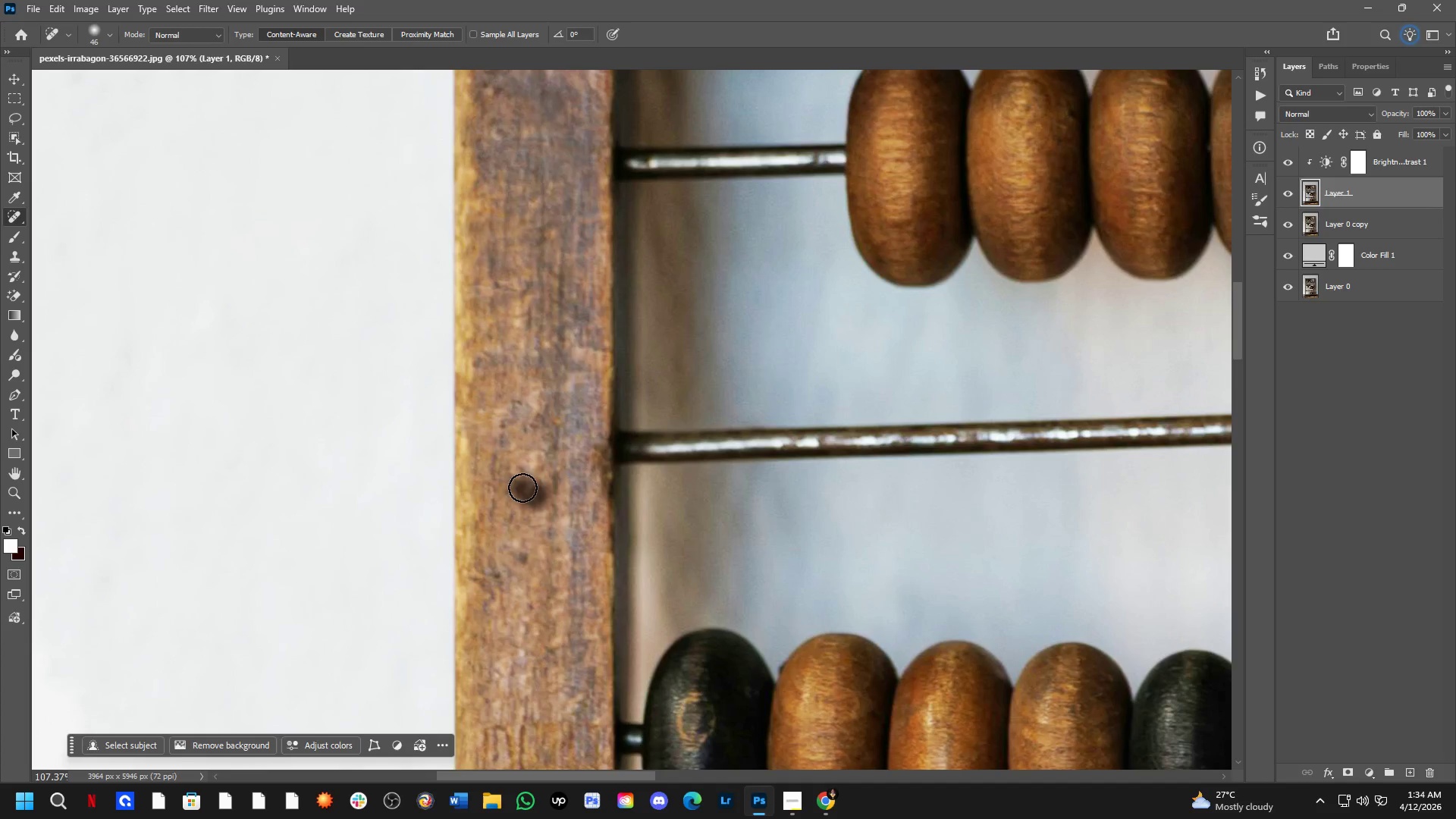 
left_click_drag(start_coordinate=[527, 487], to_coordinate=[556, 475])
 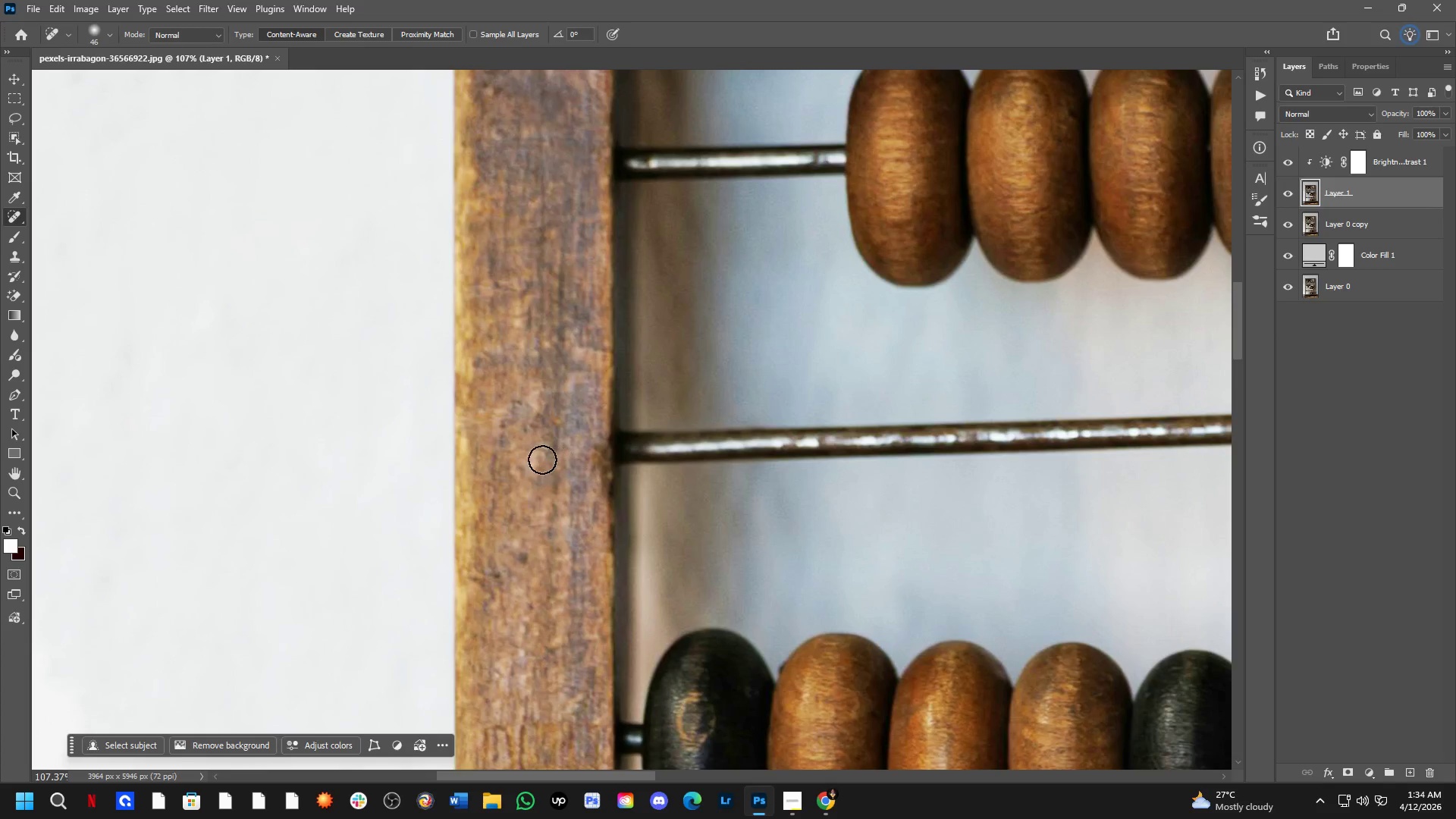 
hold_key(key=AltLeft, duration=0.34)
 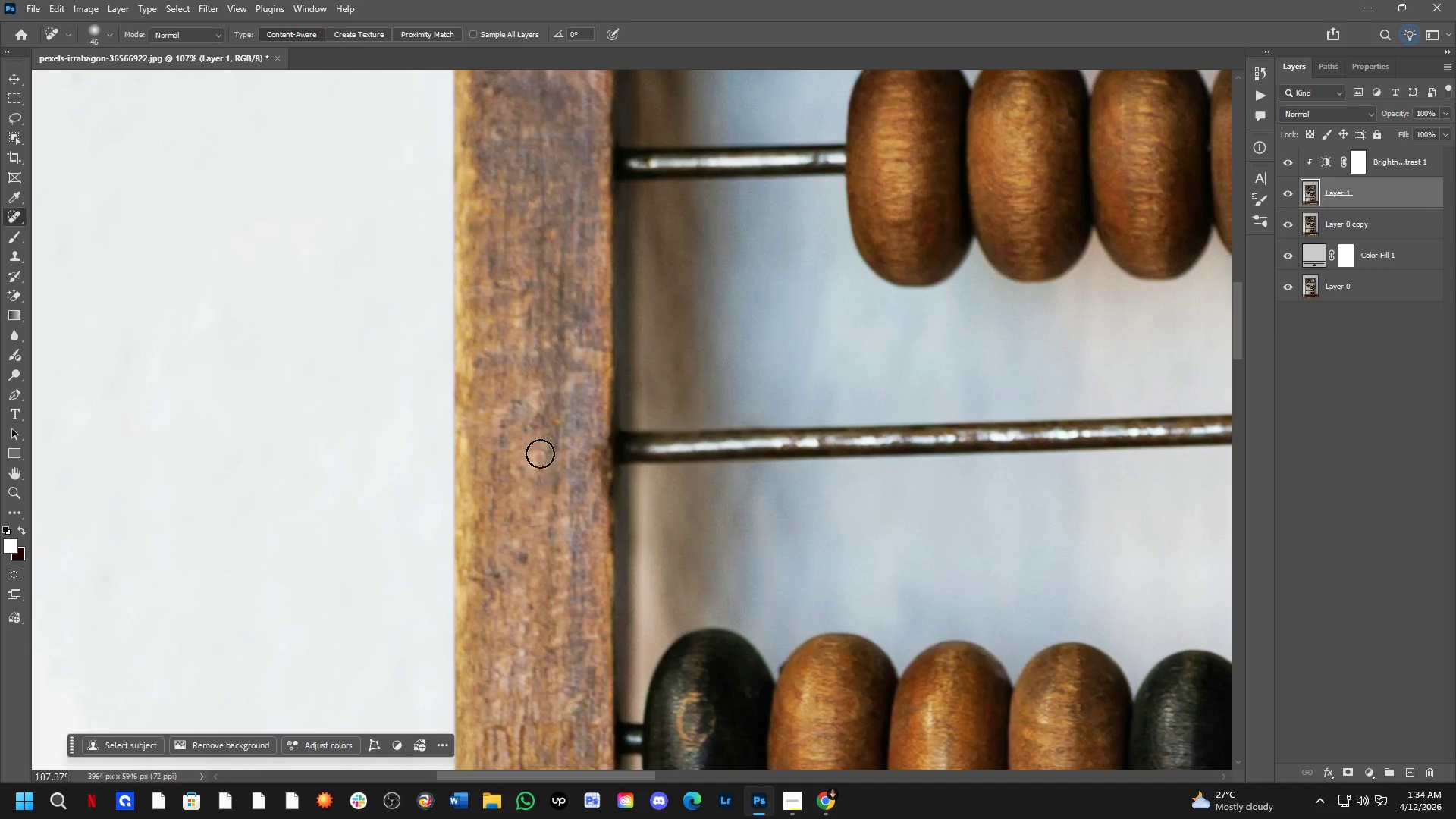 
left_click_drag(start_coordinate=[543, 452], to_coordinate=[526, 472])
 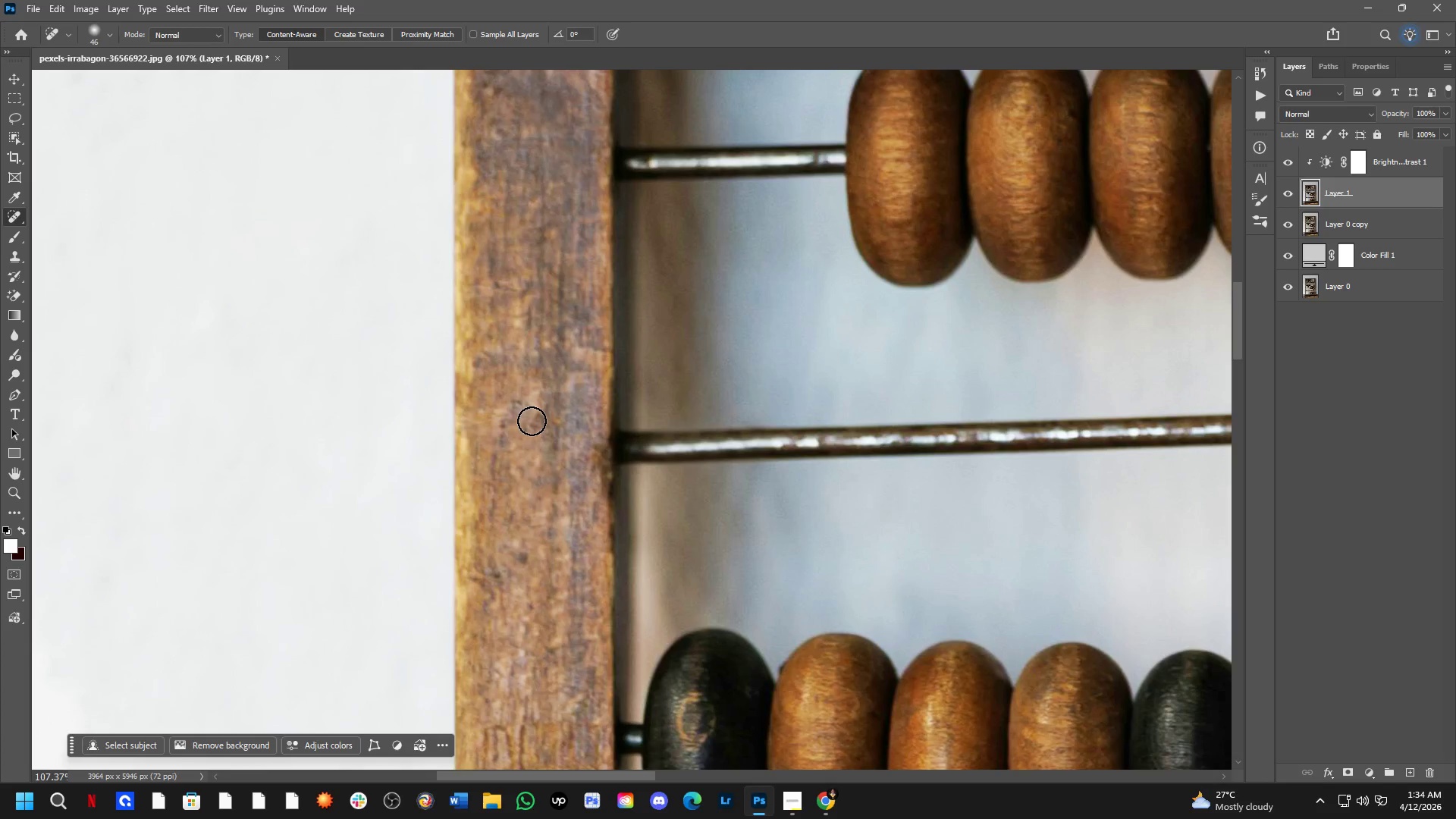 
key(Alt+AltLeft)
 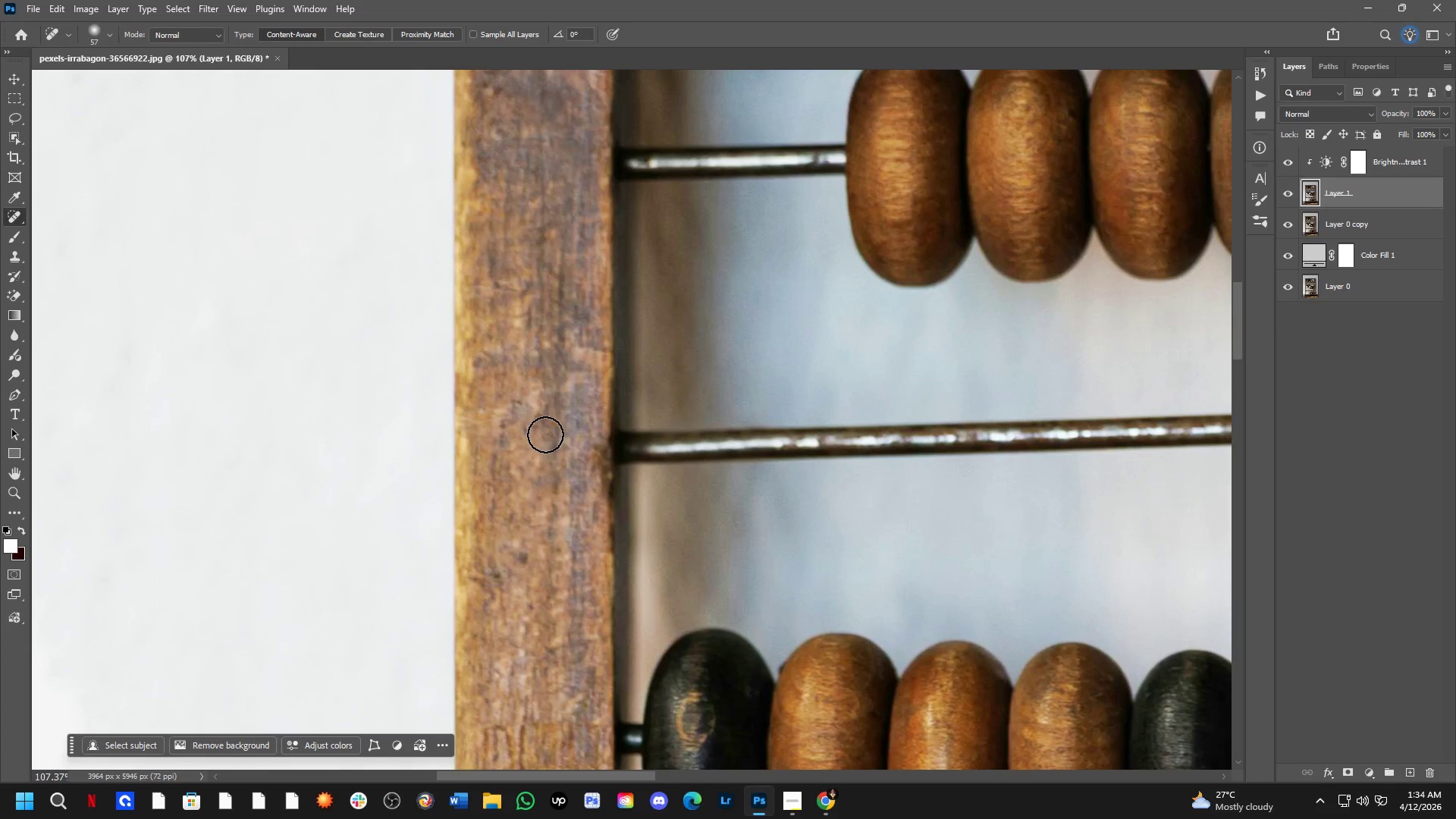 
left_click_drag(start_coordinate=[546, 444], to_coordinate=[546, 455])
 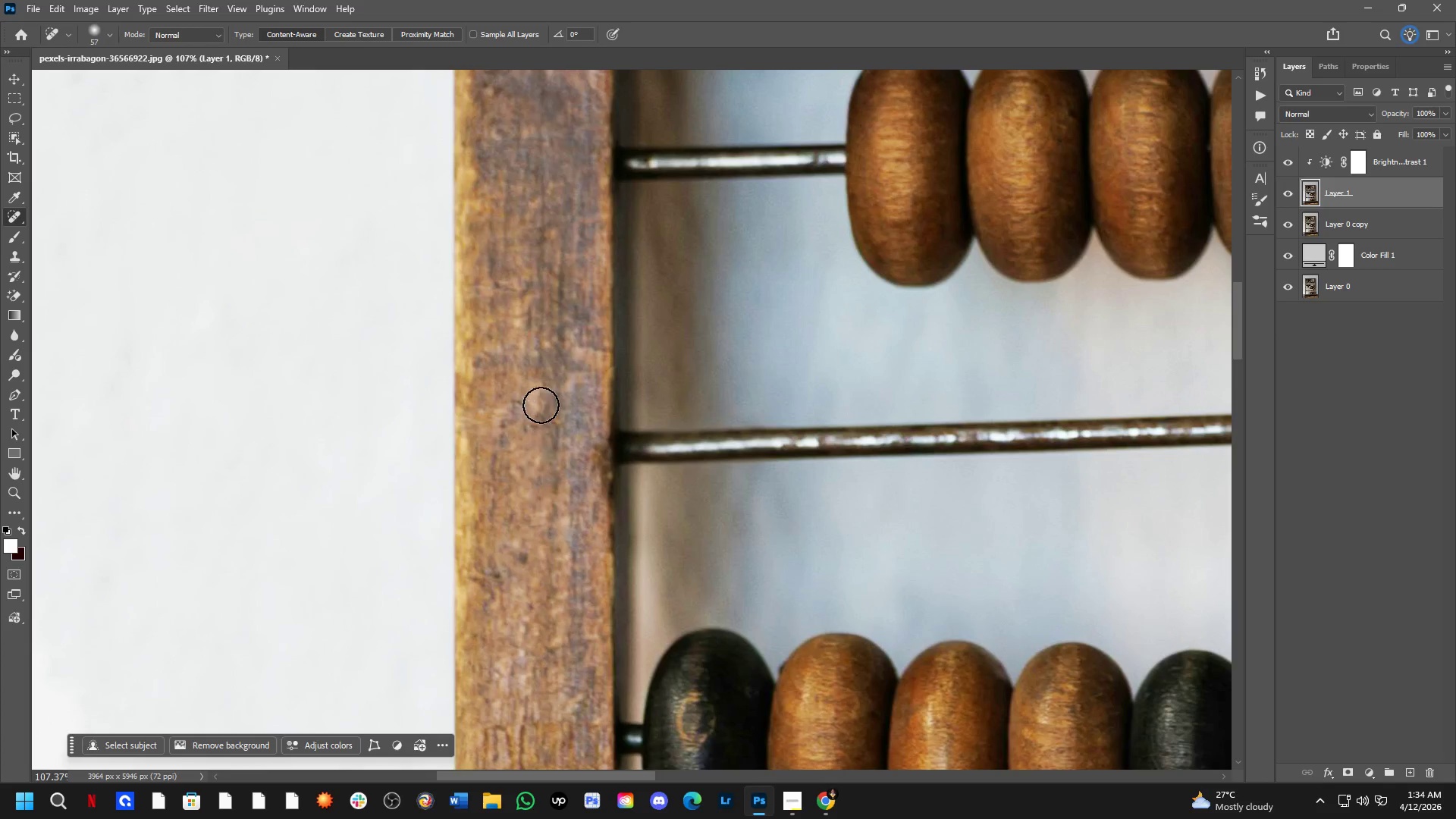 
left_click_drag(start_coordinate=[538, 398], to_coordinate=[529, 428])
 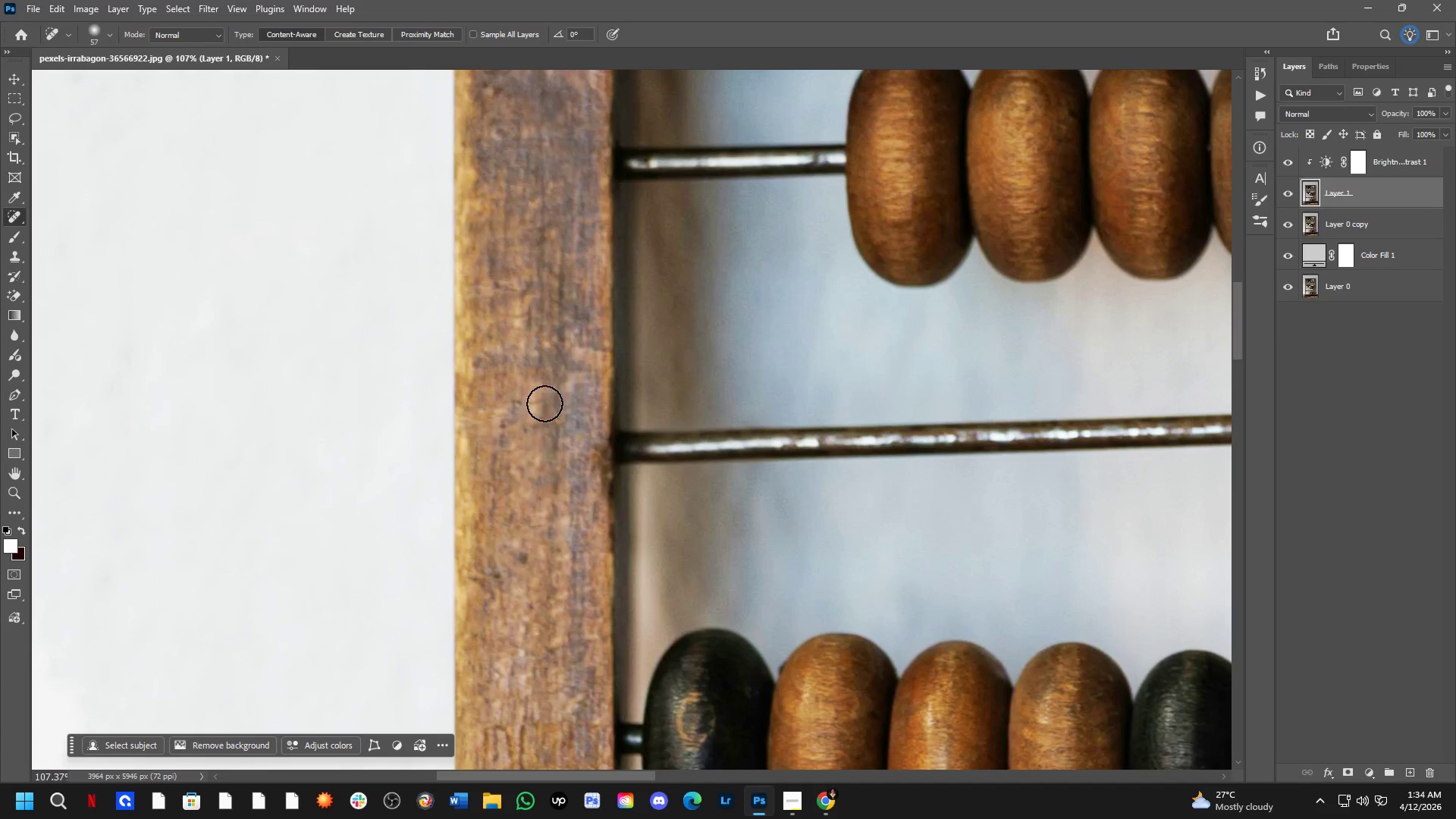 
left_click_drag(start_coordinate=[545, 414], to_coordinate=[541, 447])
 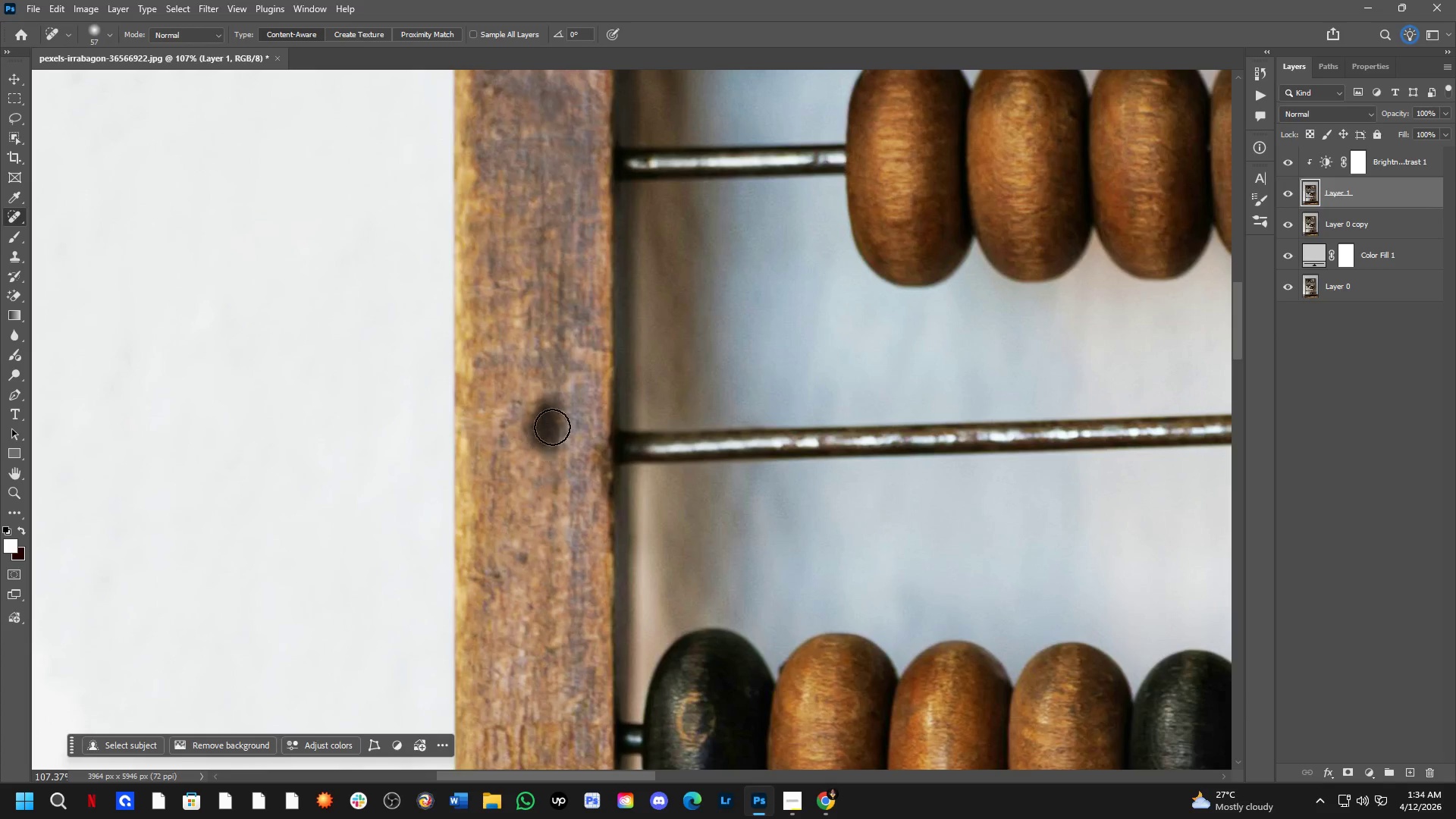 
left_click_drag(start_coordinate=[555, 422], to_coordinate=[554, 454])
 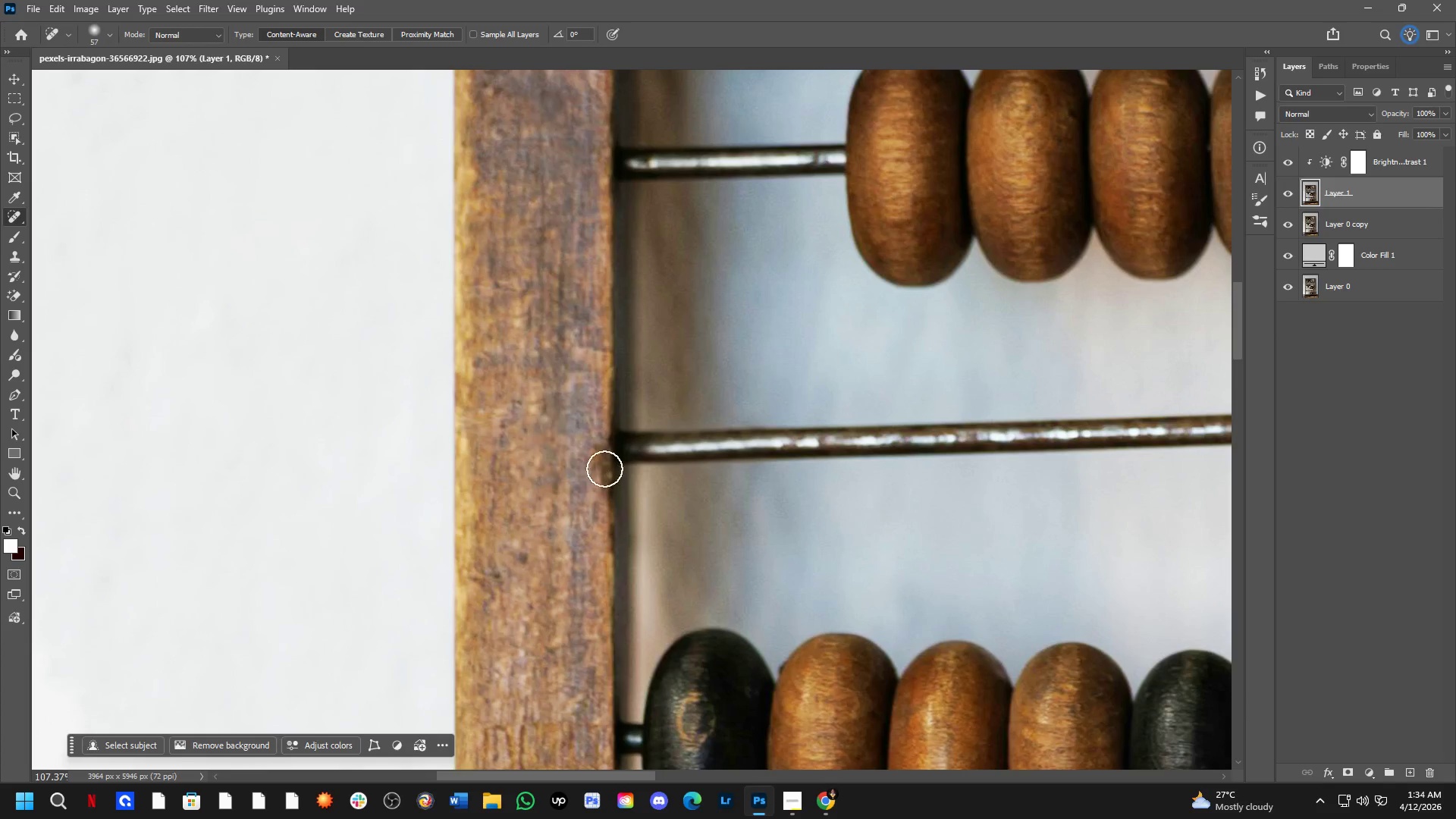 
left_click_drag(start_coordinate=[604, 463], to_coordinate=[602, 513])
 